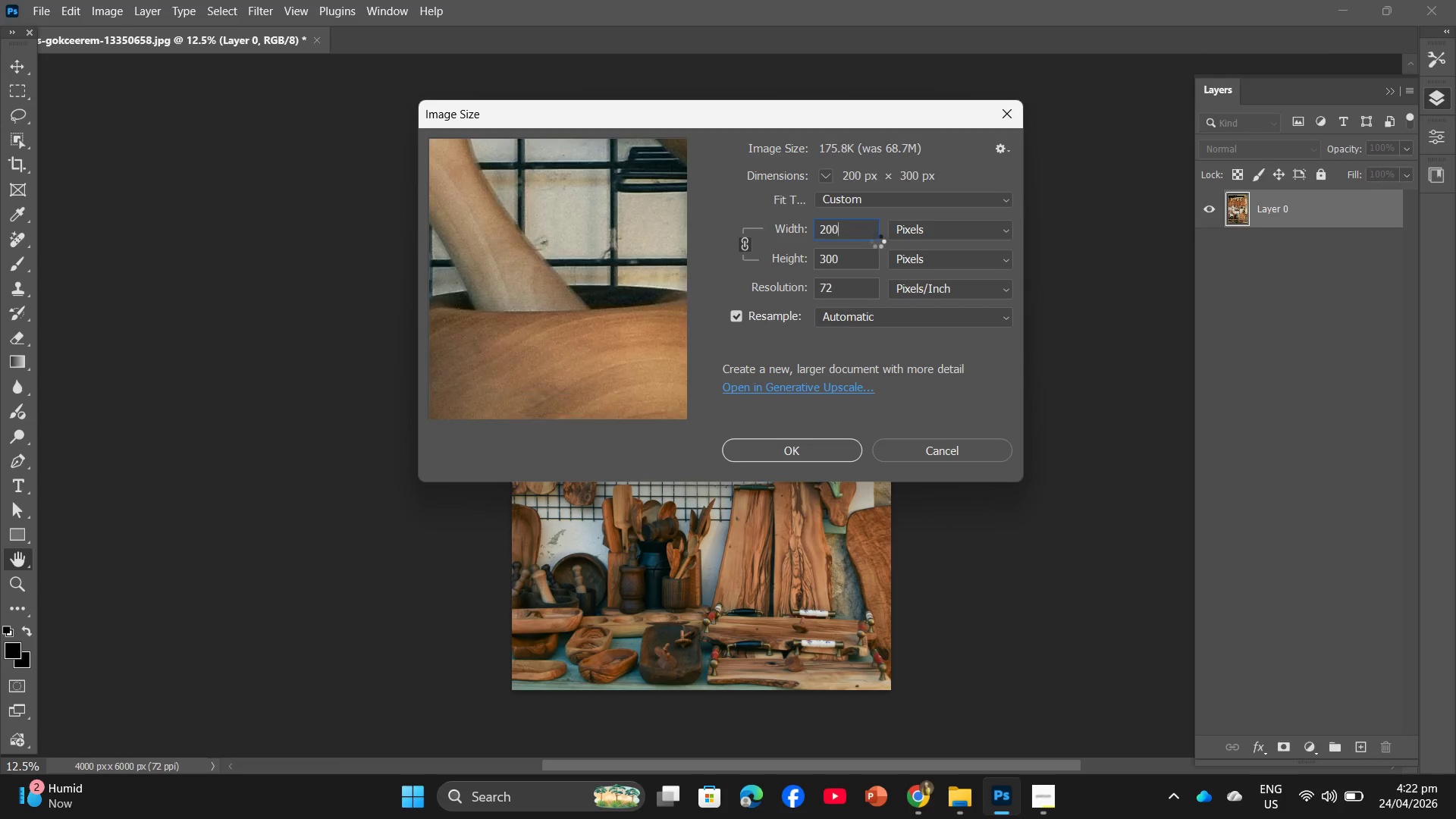 
key(Numpad0)
 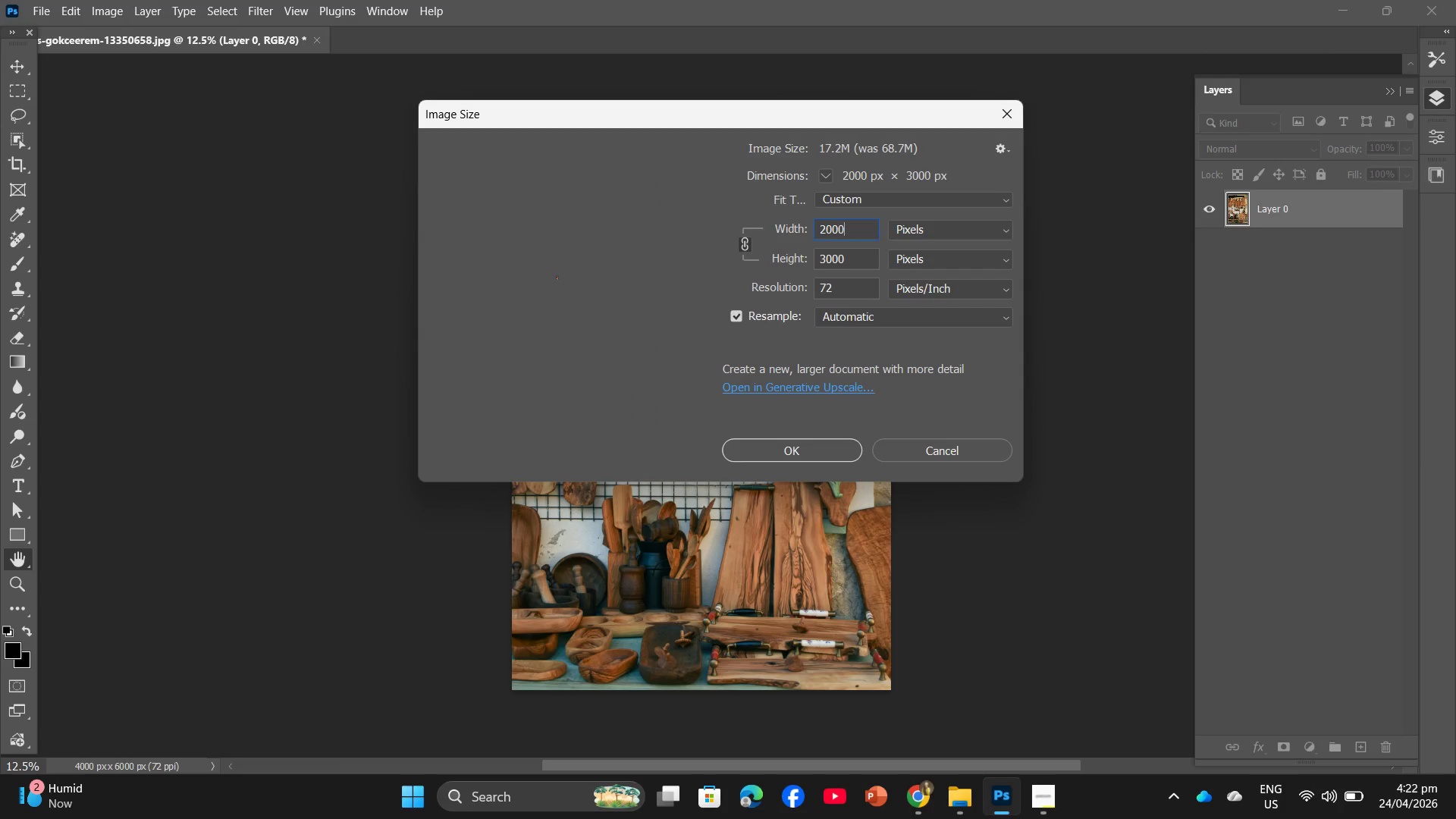 
key(Numpad0)
 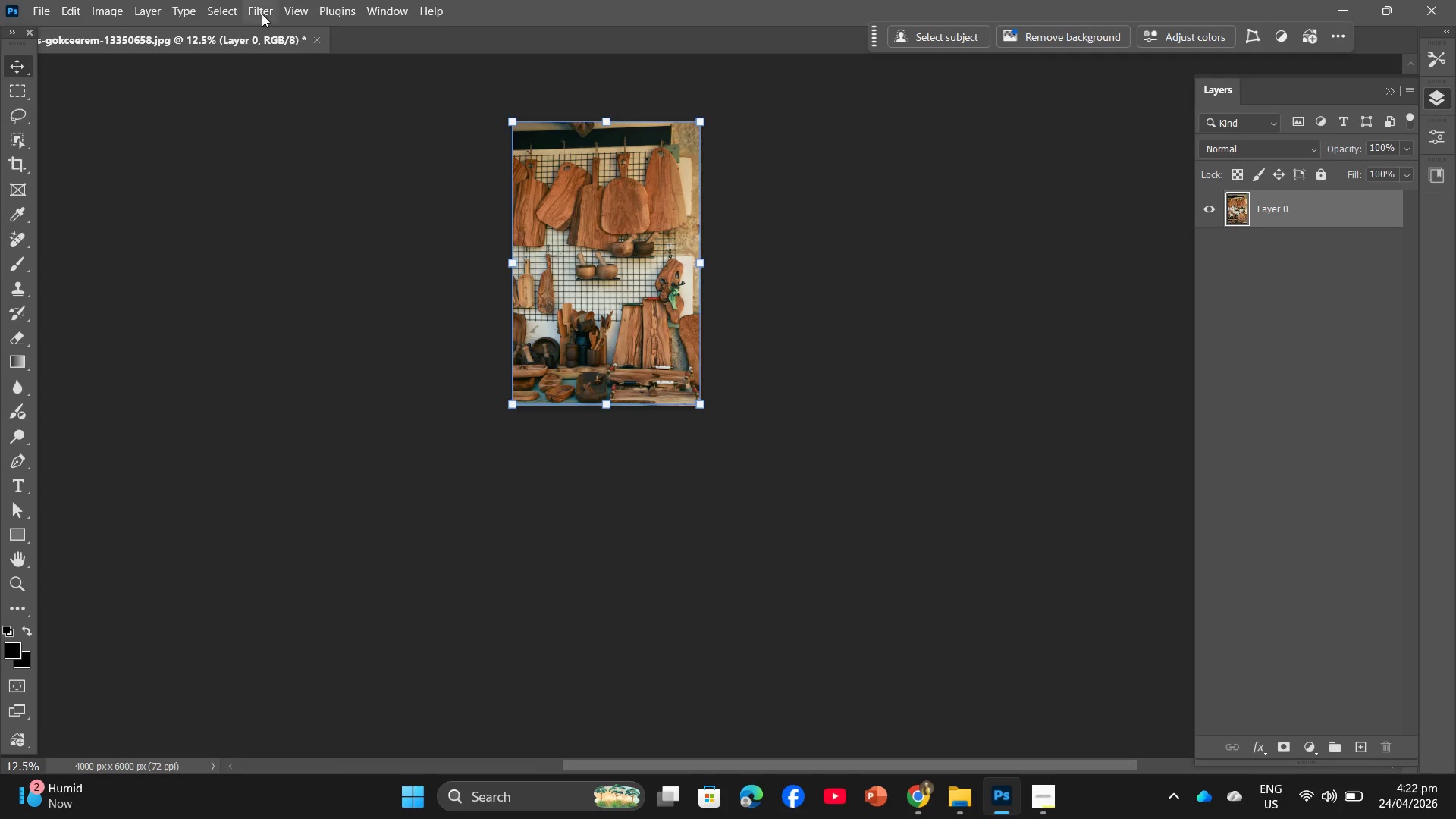 
wait(5.86)
 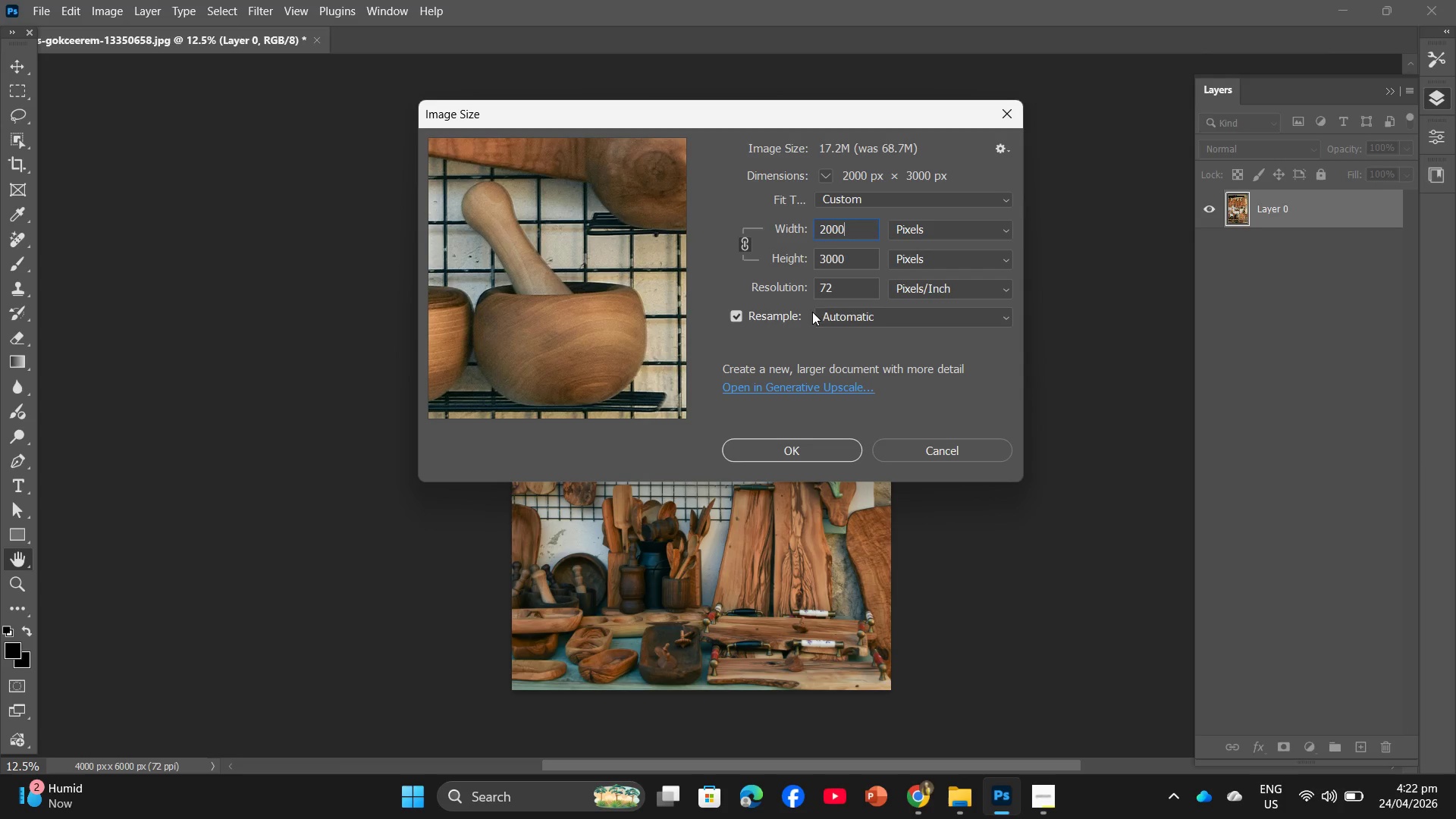 
hold_key(key=Space, duration=0.67)
 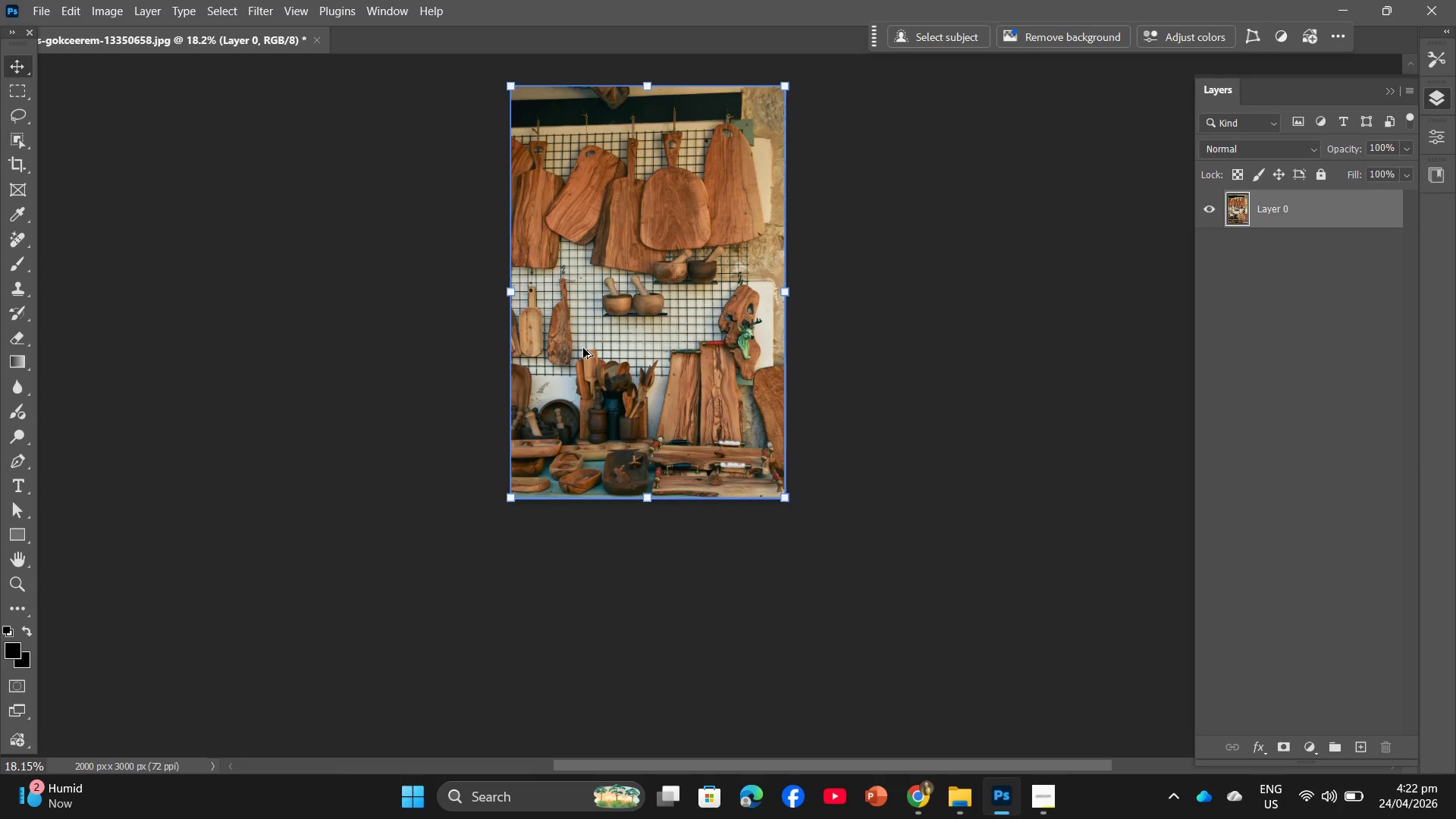 
left_click_drag(start_coordinate=[562, 301], to_coordinate=[583, 347])
 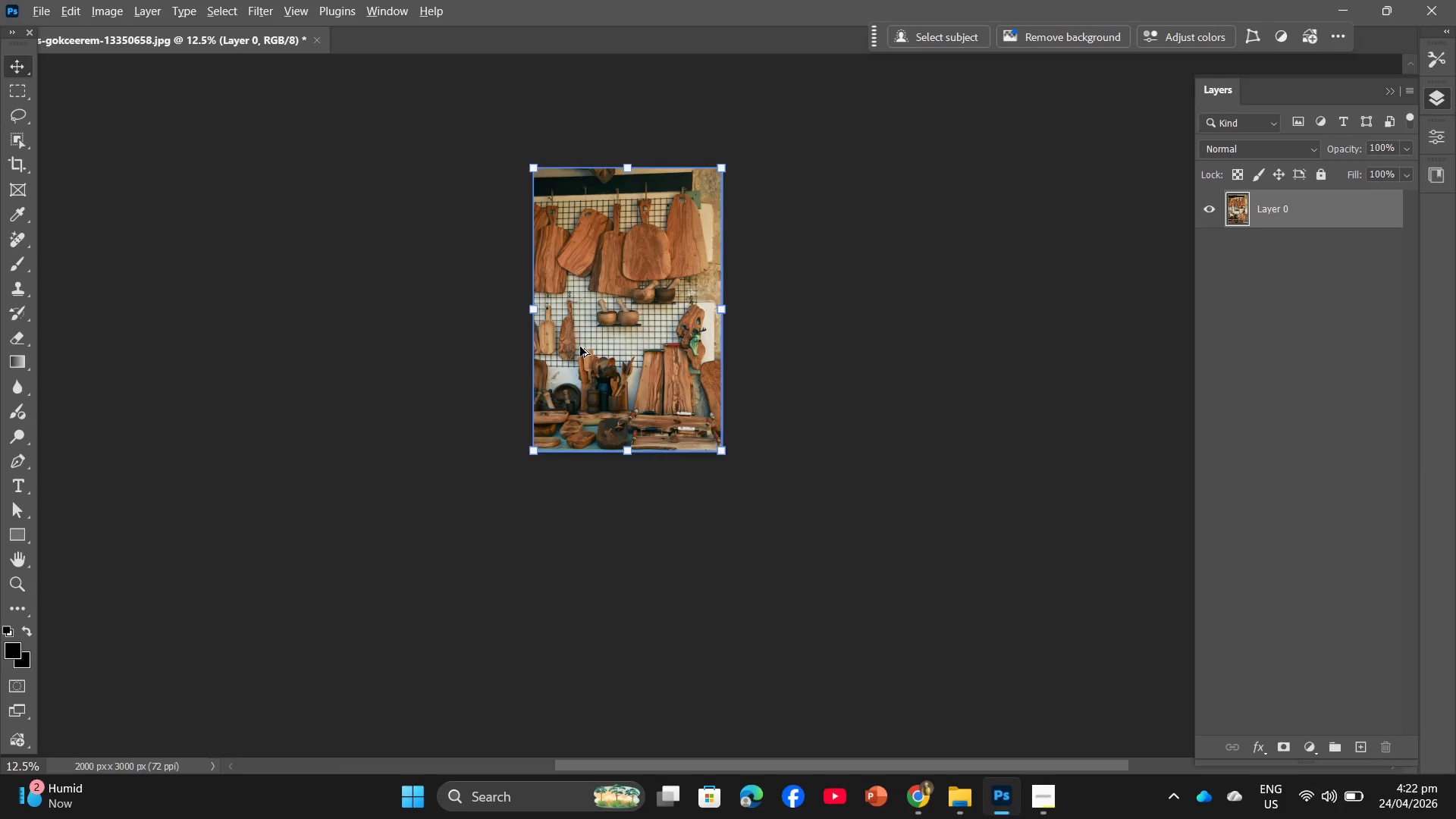 
hold_key(key=AltLeft, duration=0.98)
 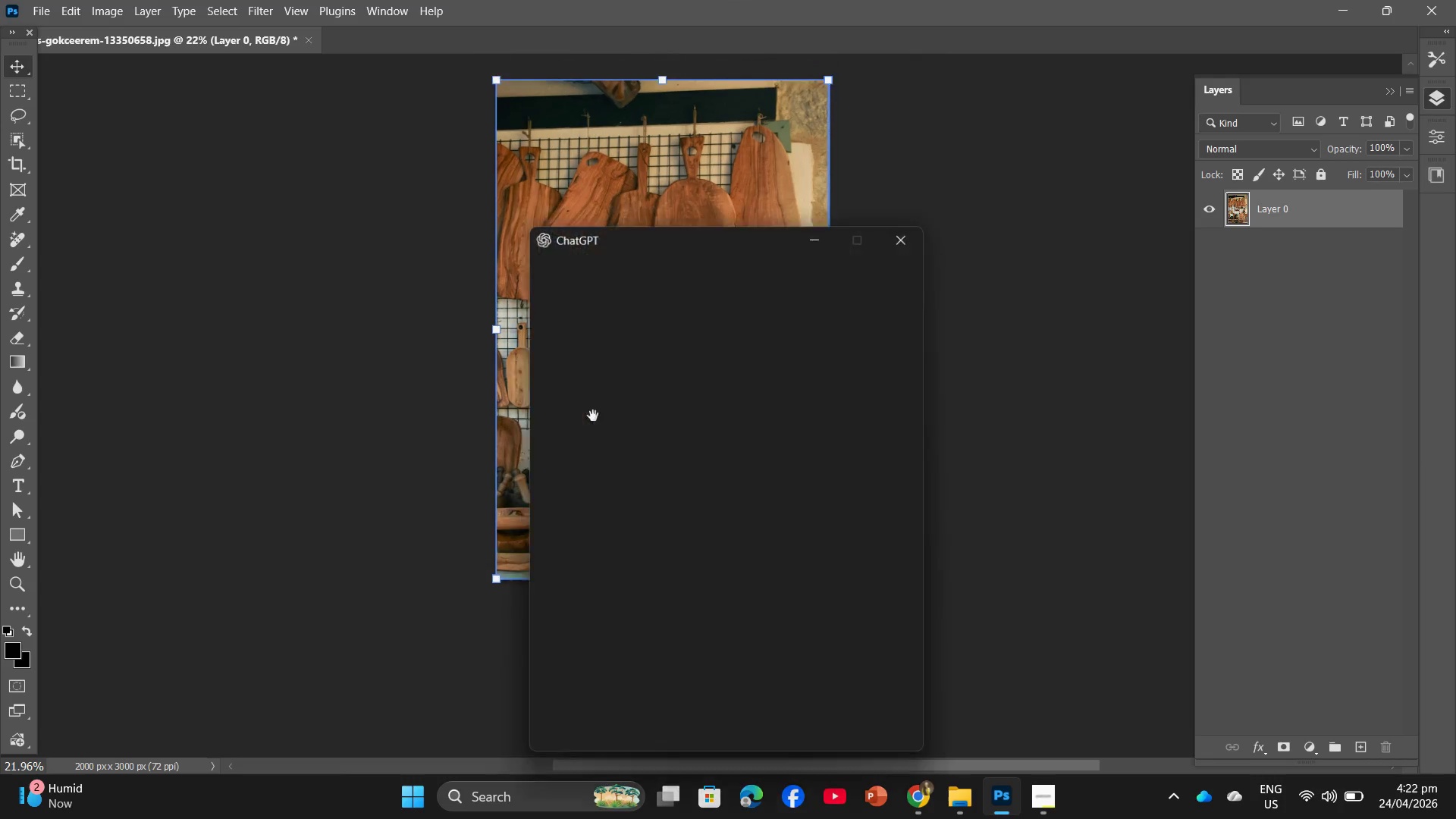 
hold_key(key=Space, duration=1.19)
 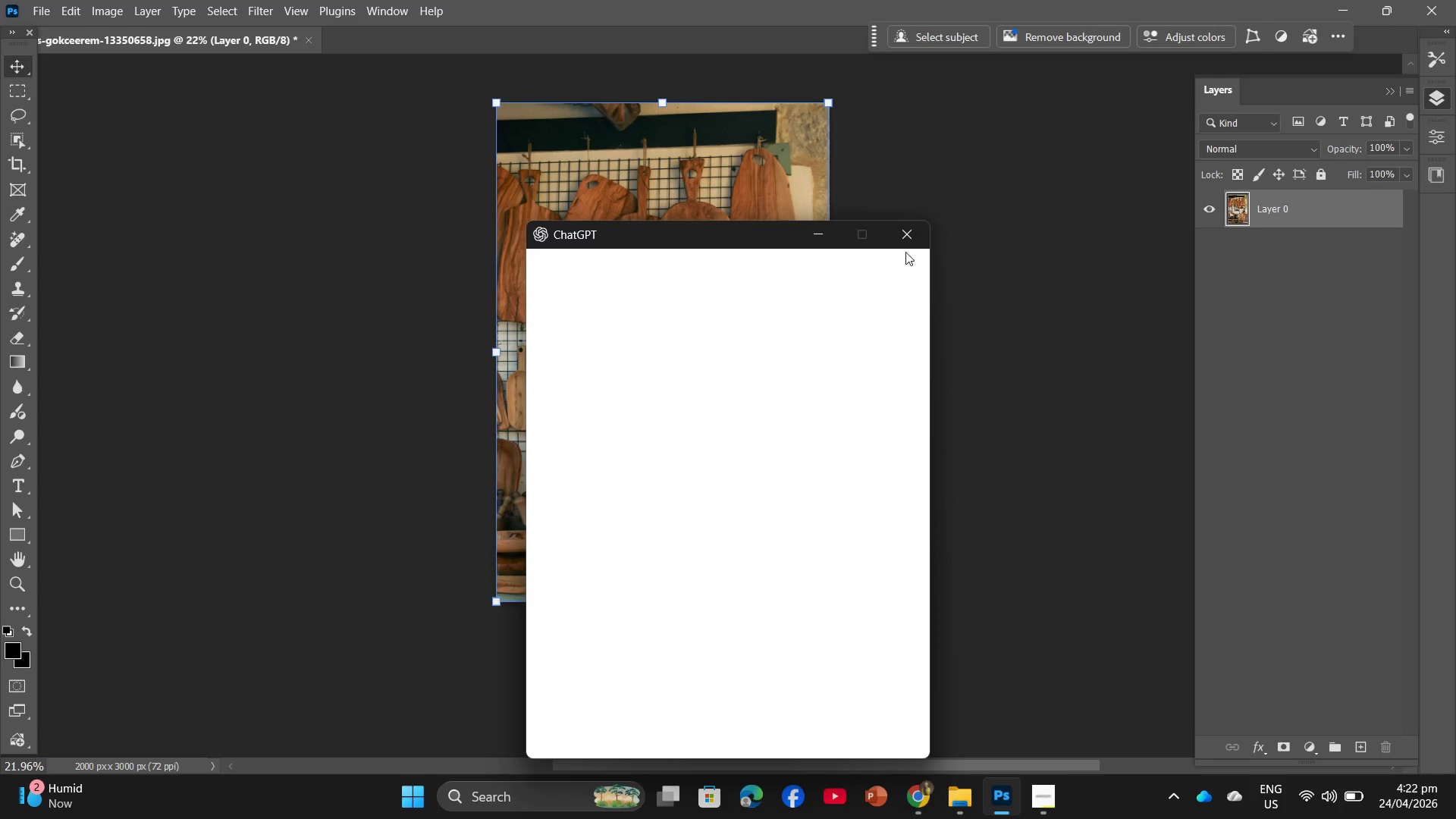 
scroll: coordinate [583, 348], scroll_direction: up, amount: 6.0
 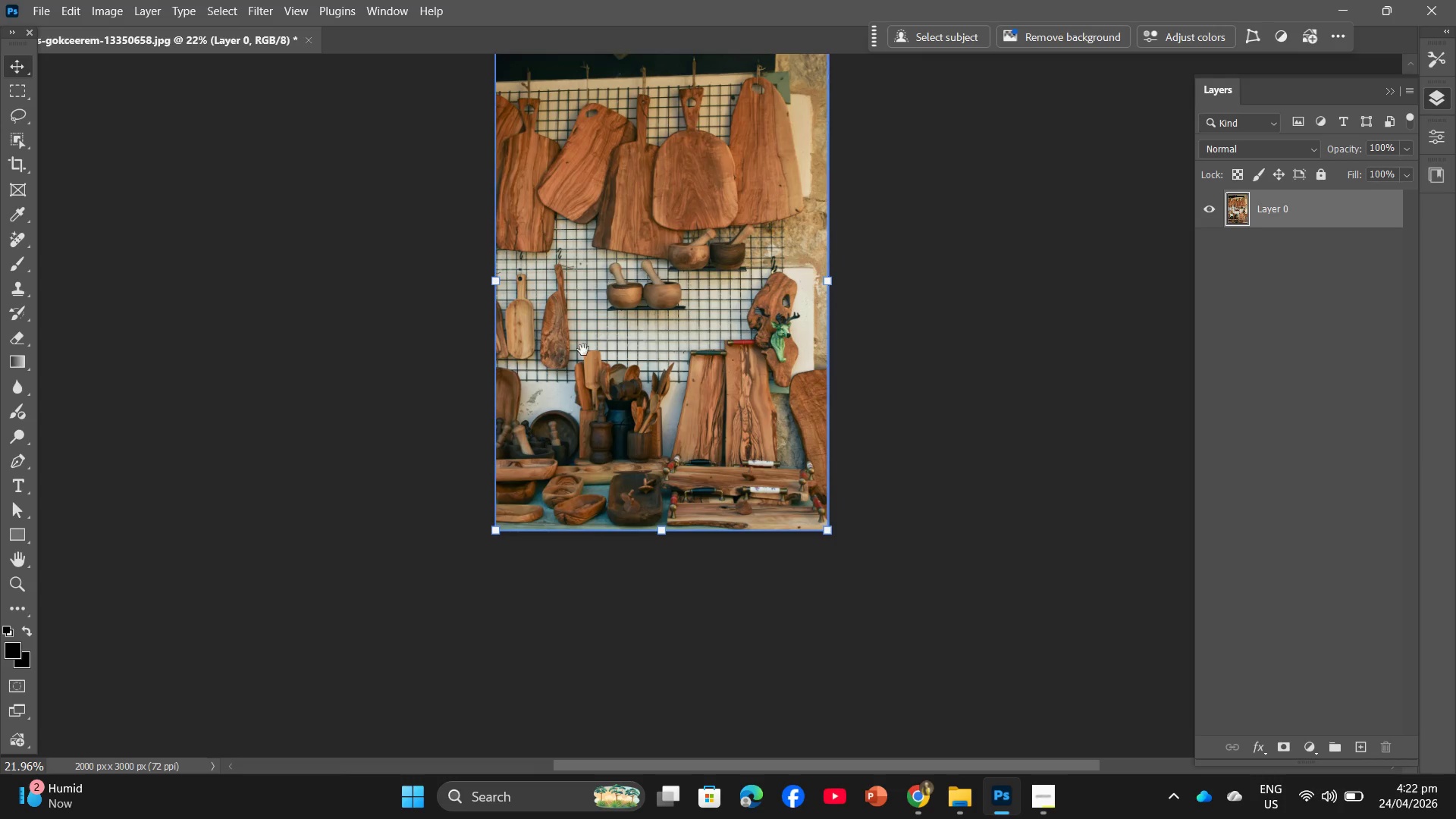 
left_click_drag(start_coordinate=[592, 353], to_coordinate=[593, 425])
 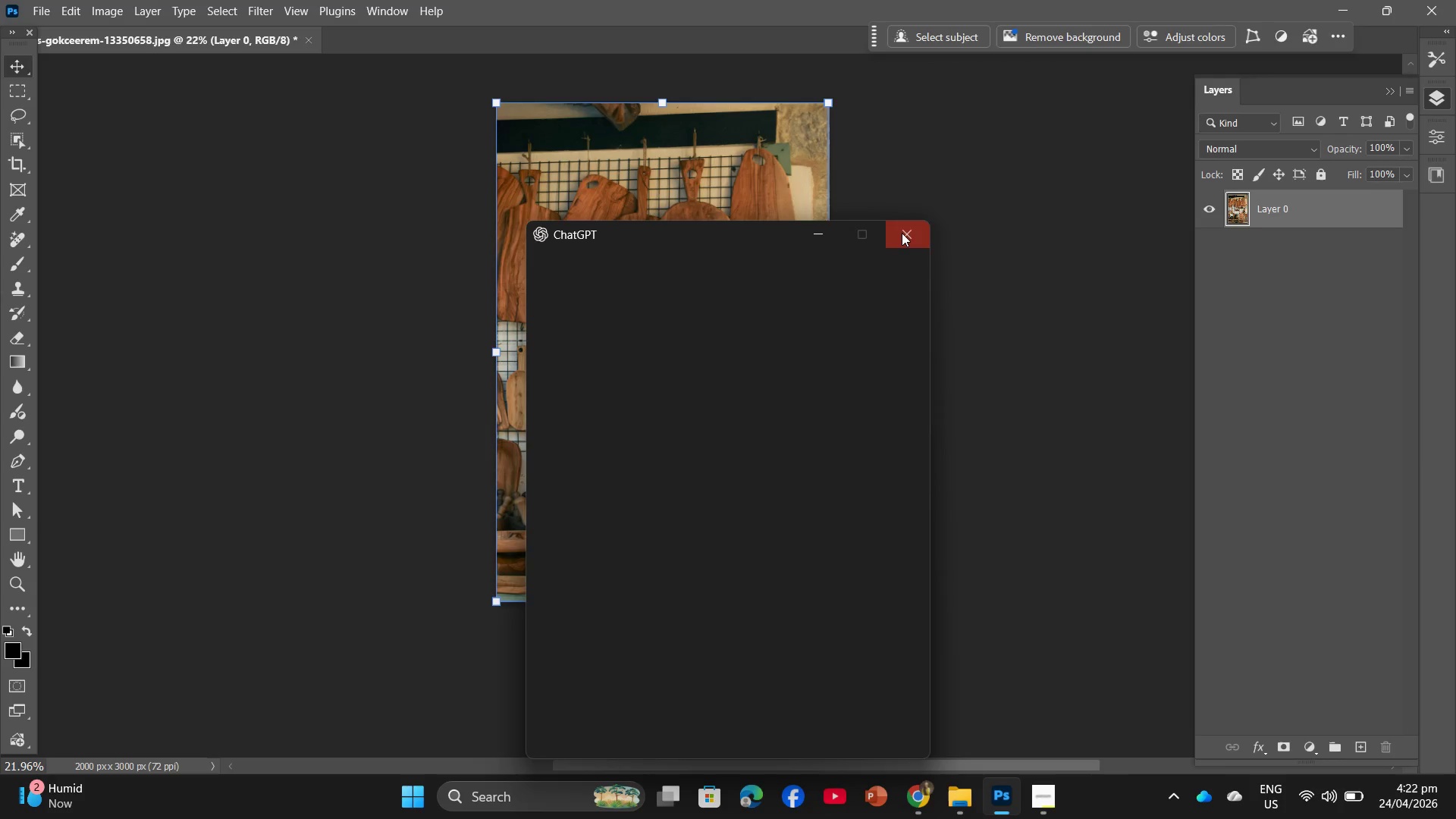 
left_click([902, 233])
 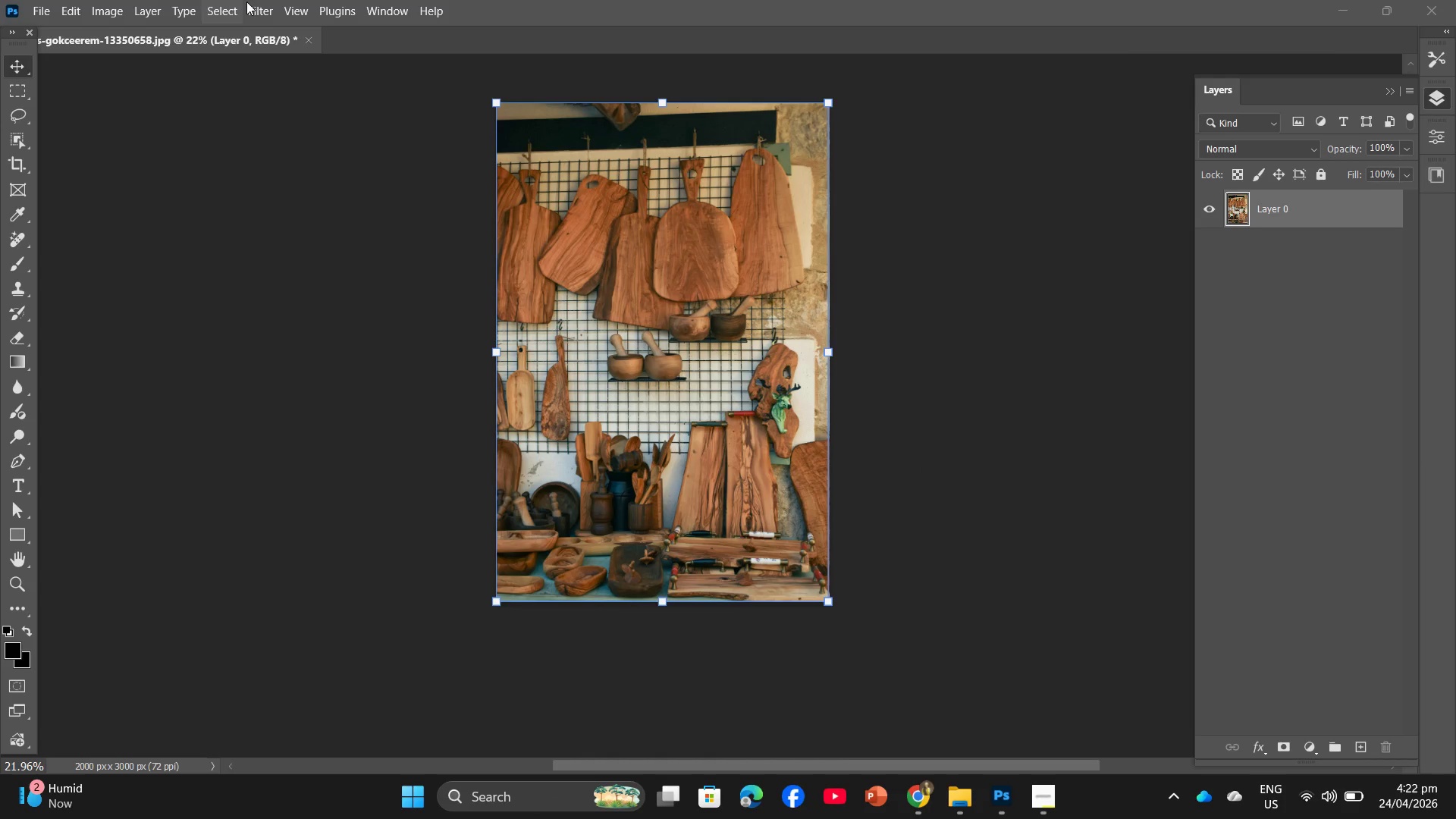 
left_click([274, 2])
 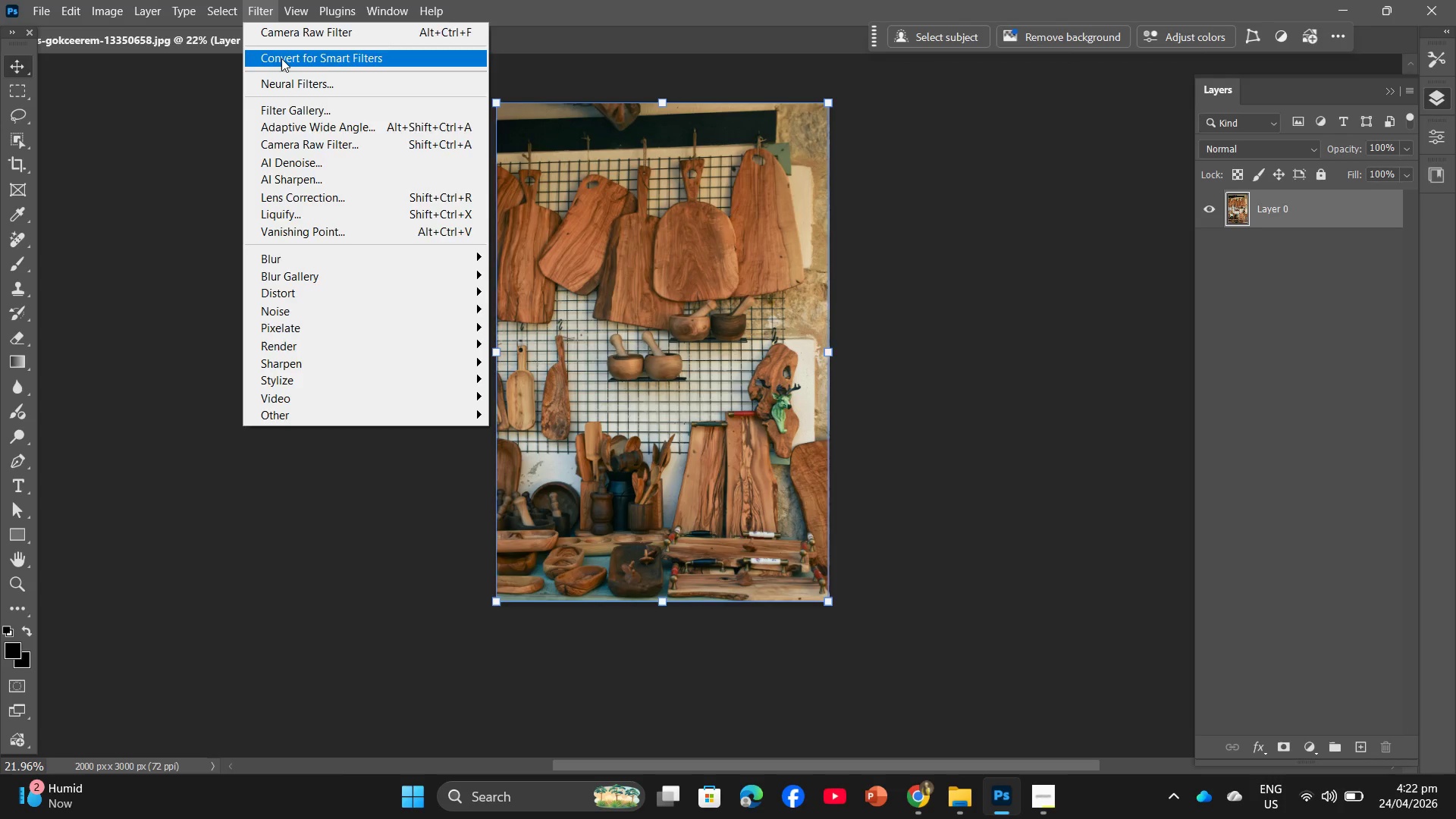 
mouse_move([274, 27])
 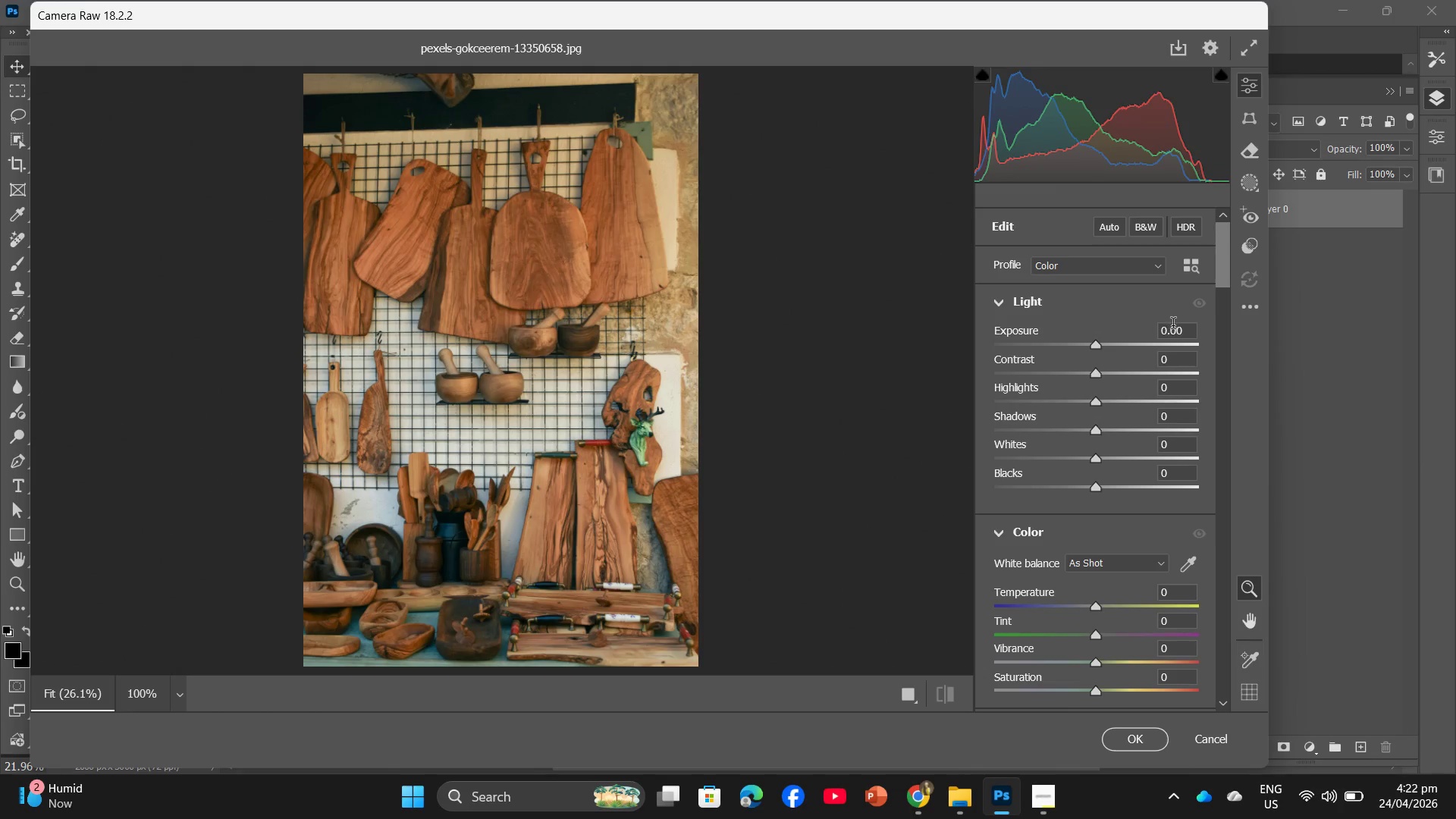 
left_click([1178, 329])
 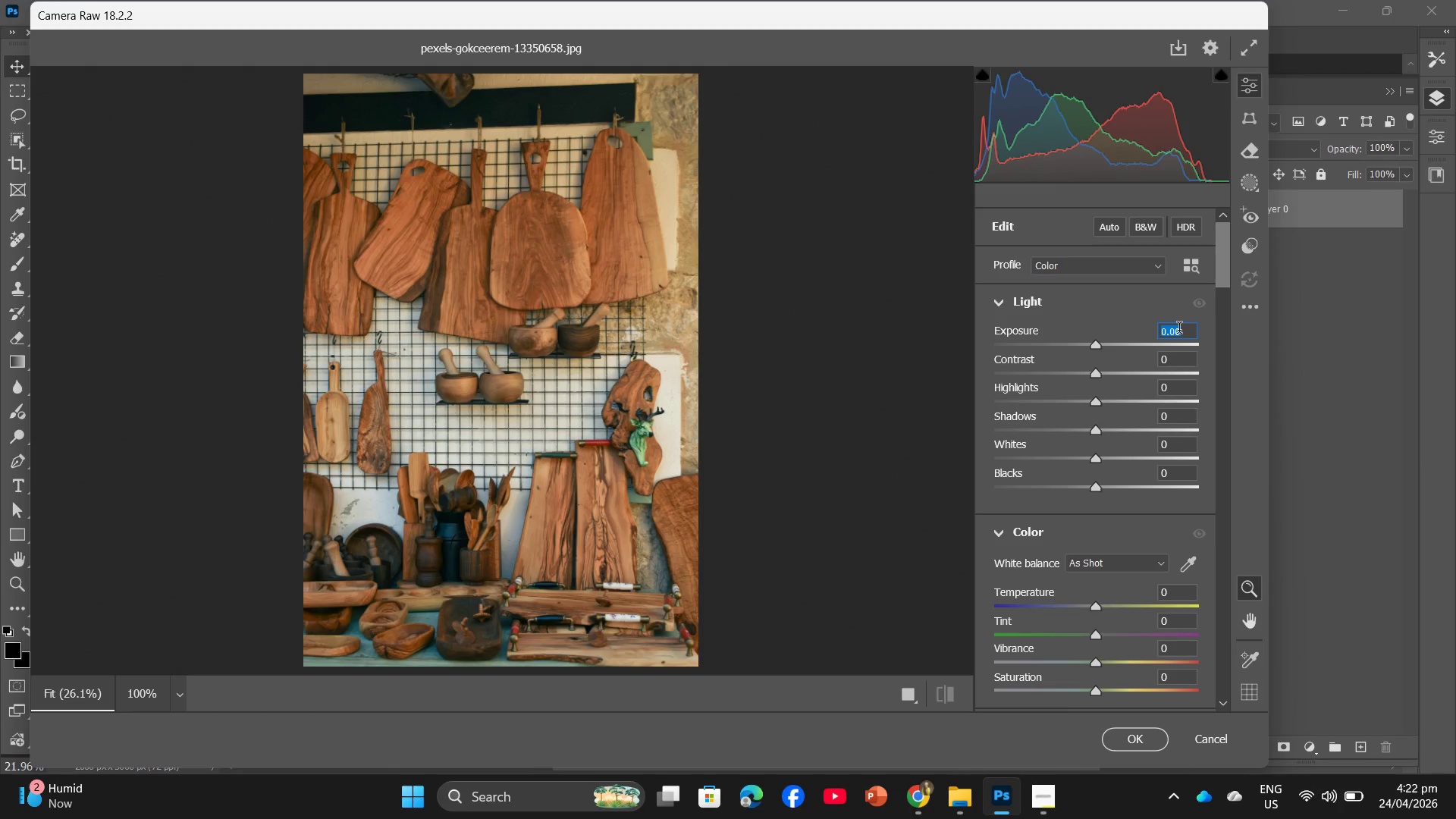 
key(Numpad1)
 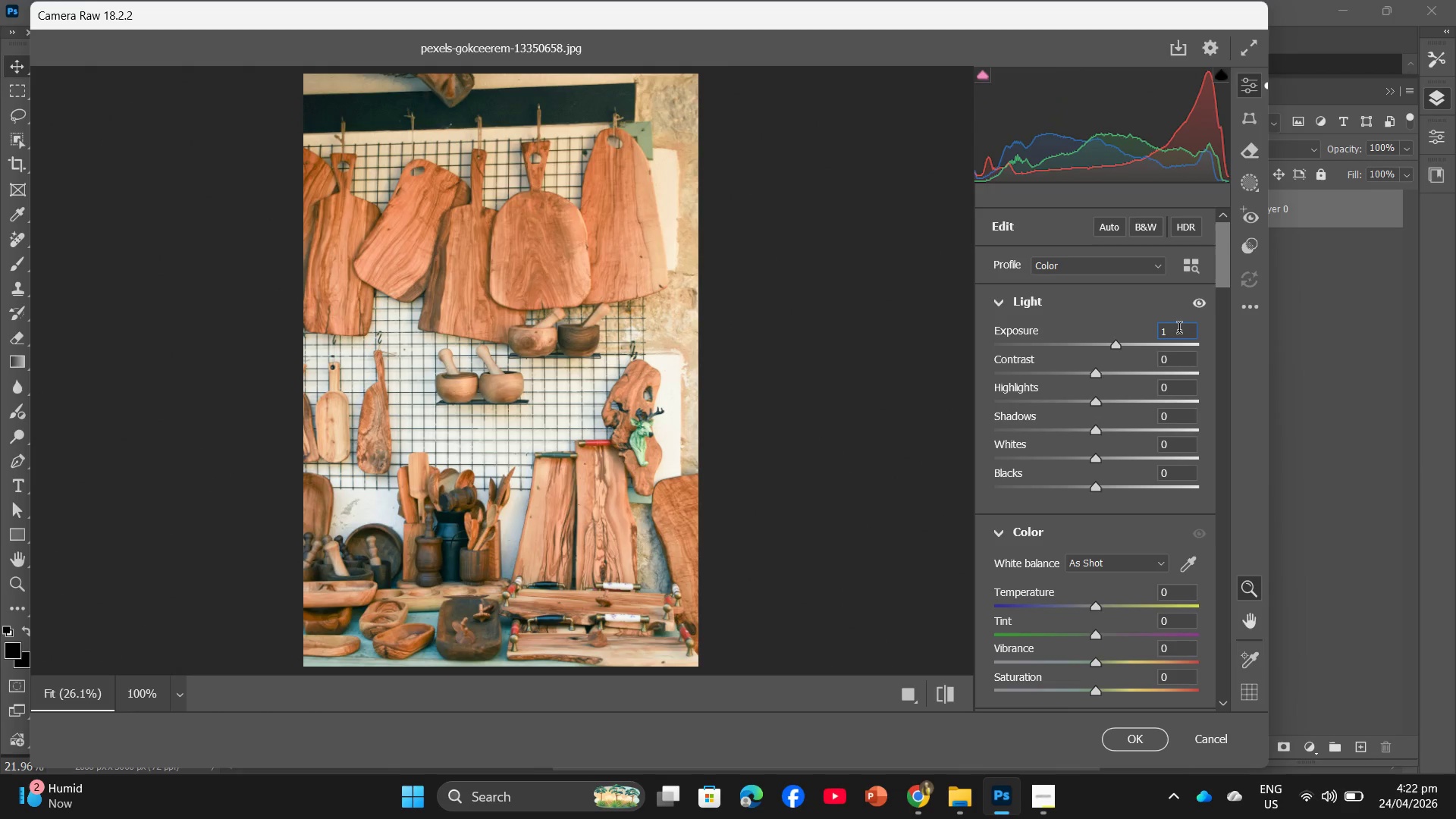 
key(Backspace)
 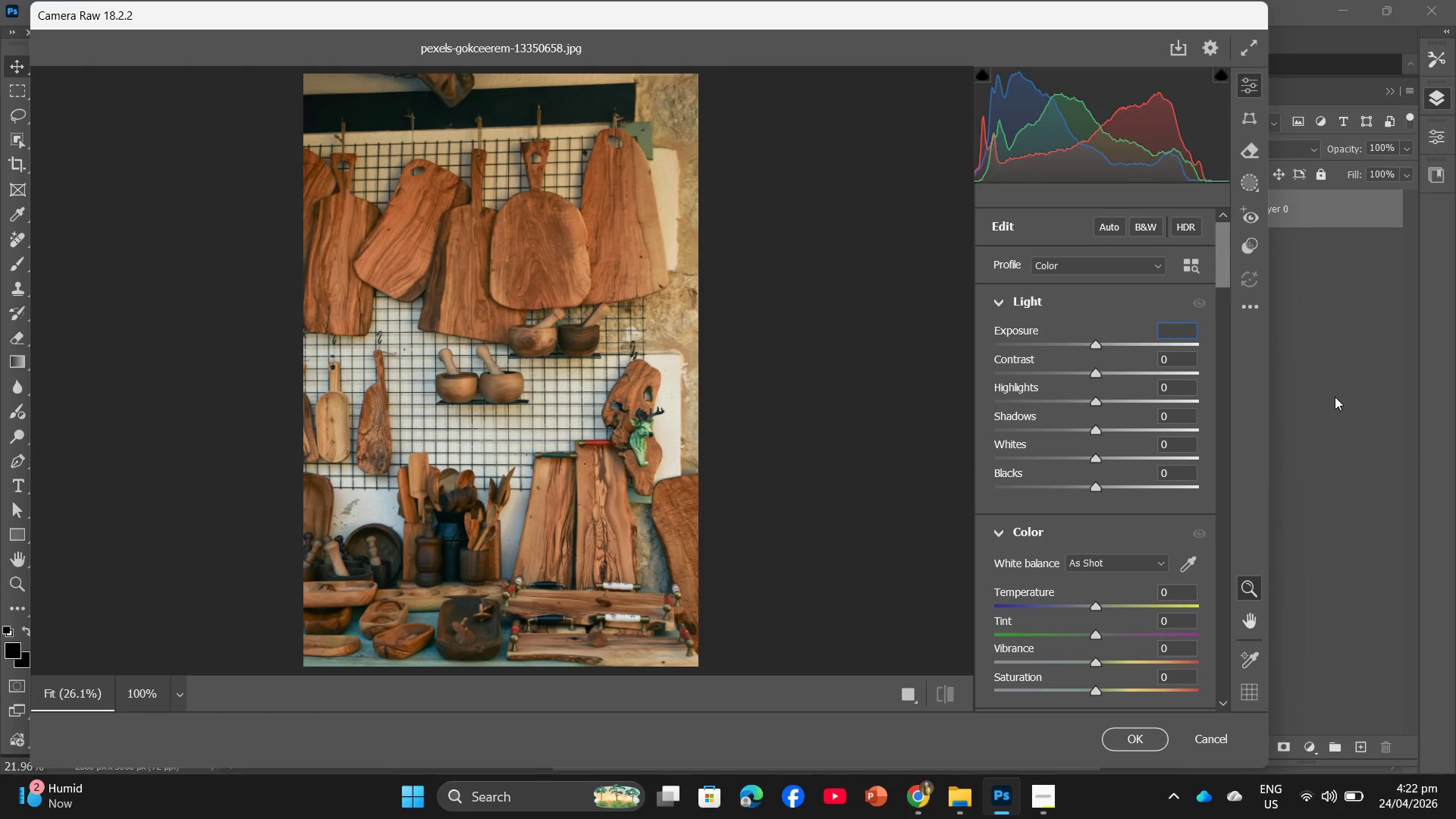 
key(NumpadDecimal)
 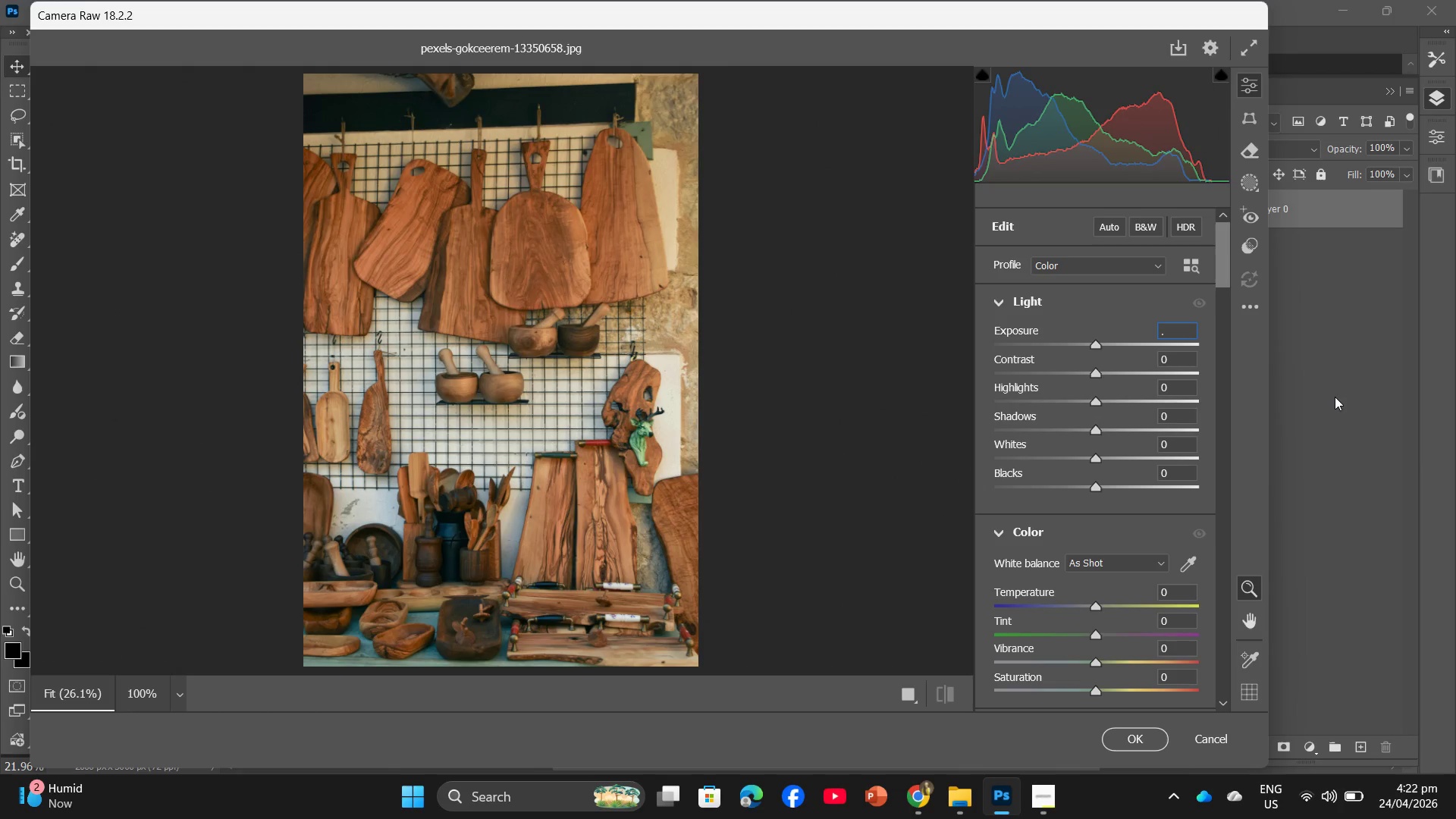 
key(Numpad5)
 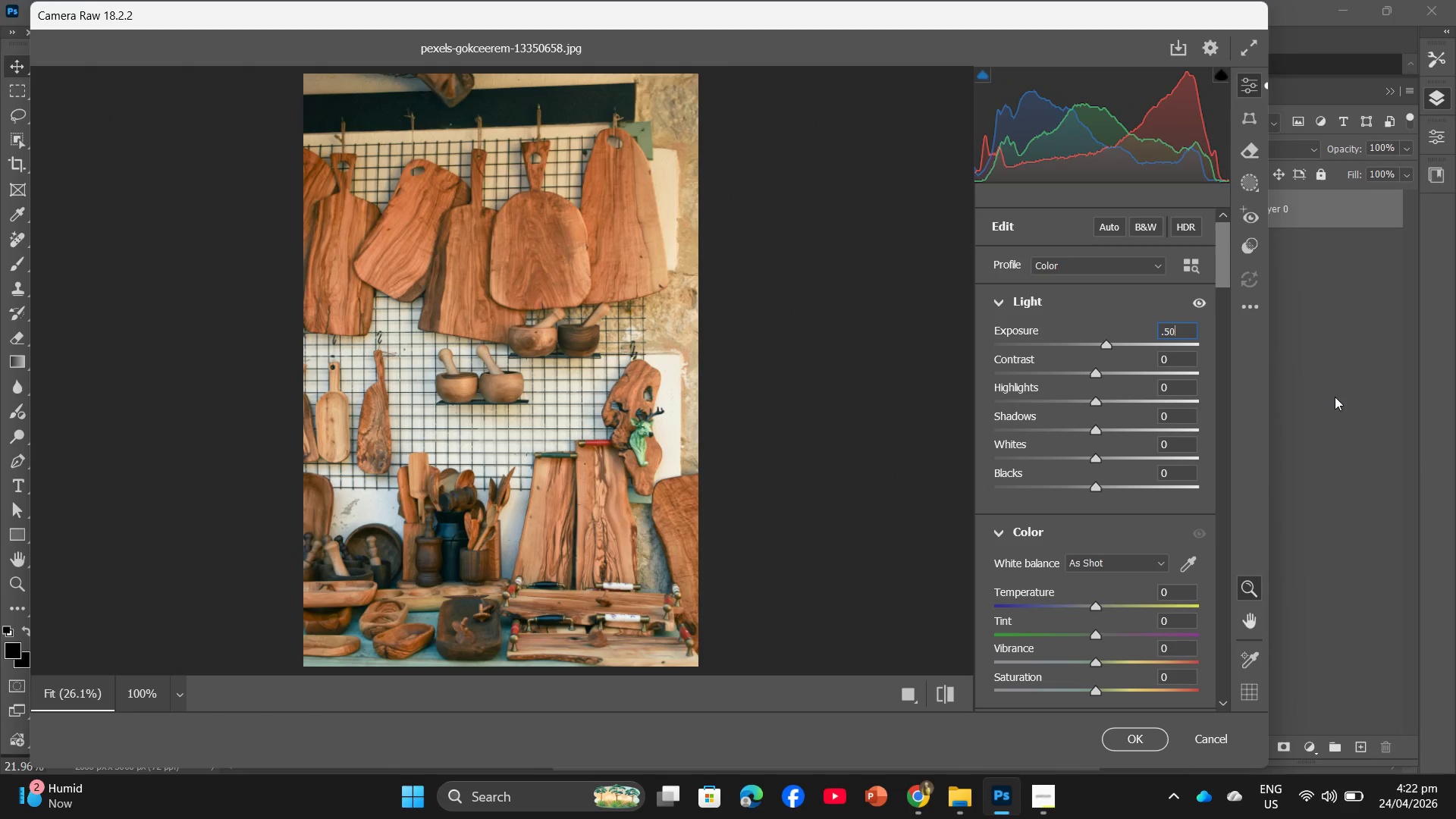 
key(Numpad0)
 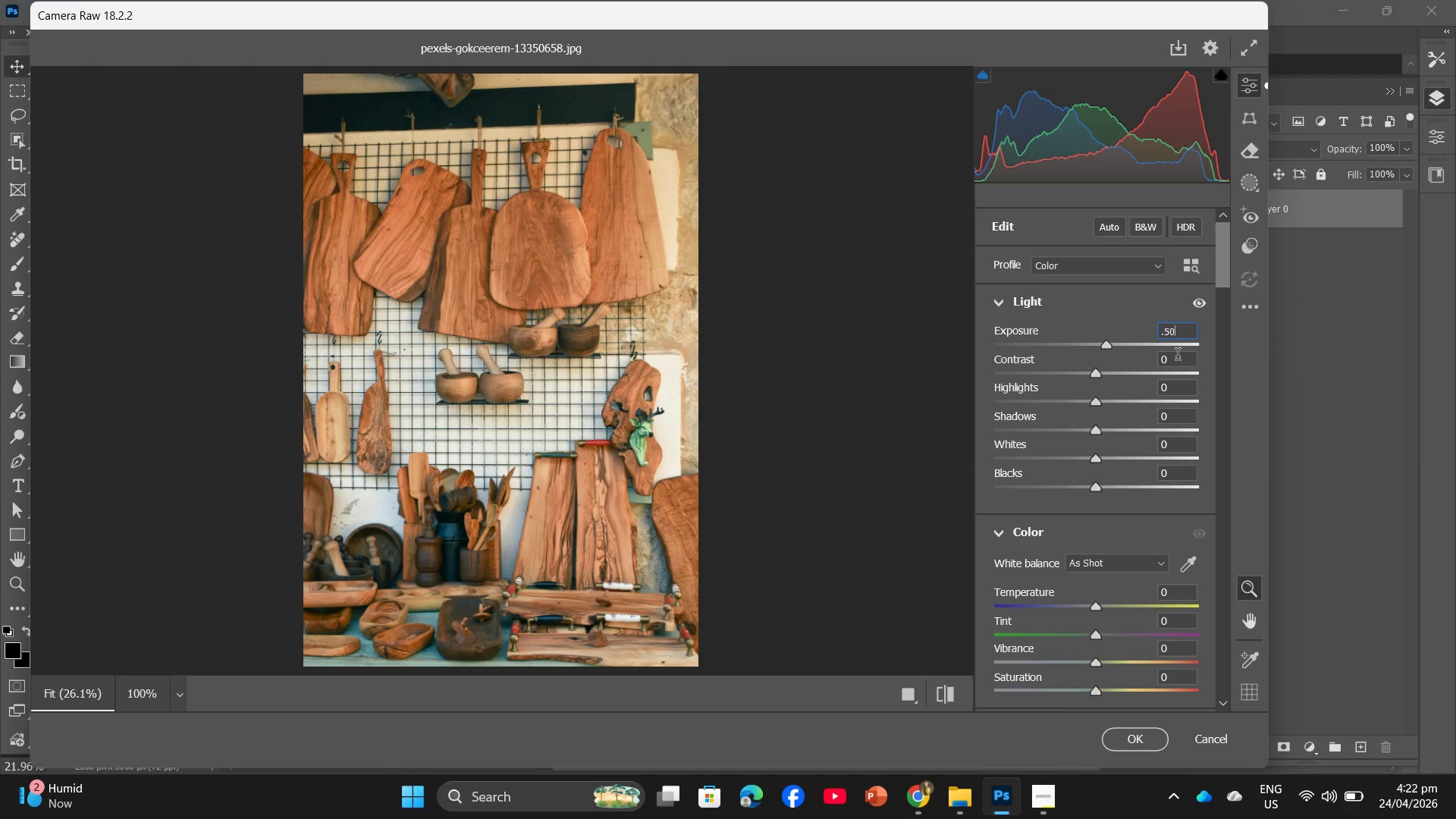 
left_click([1174, 447])
 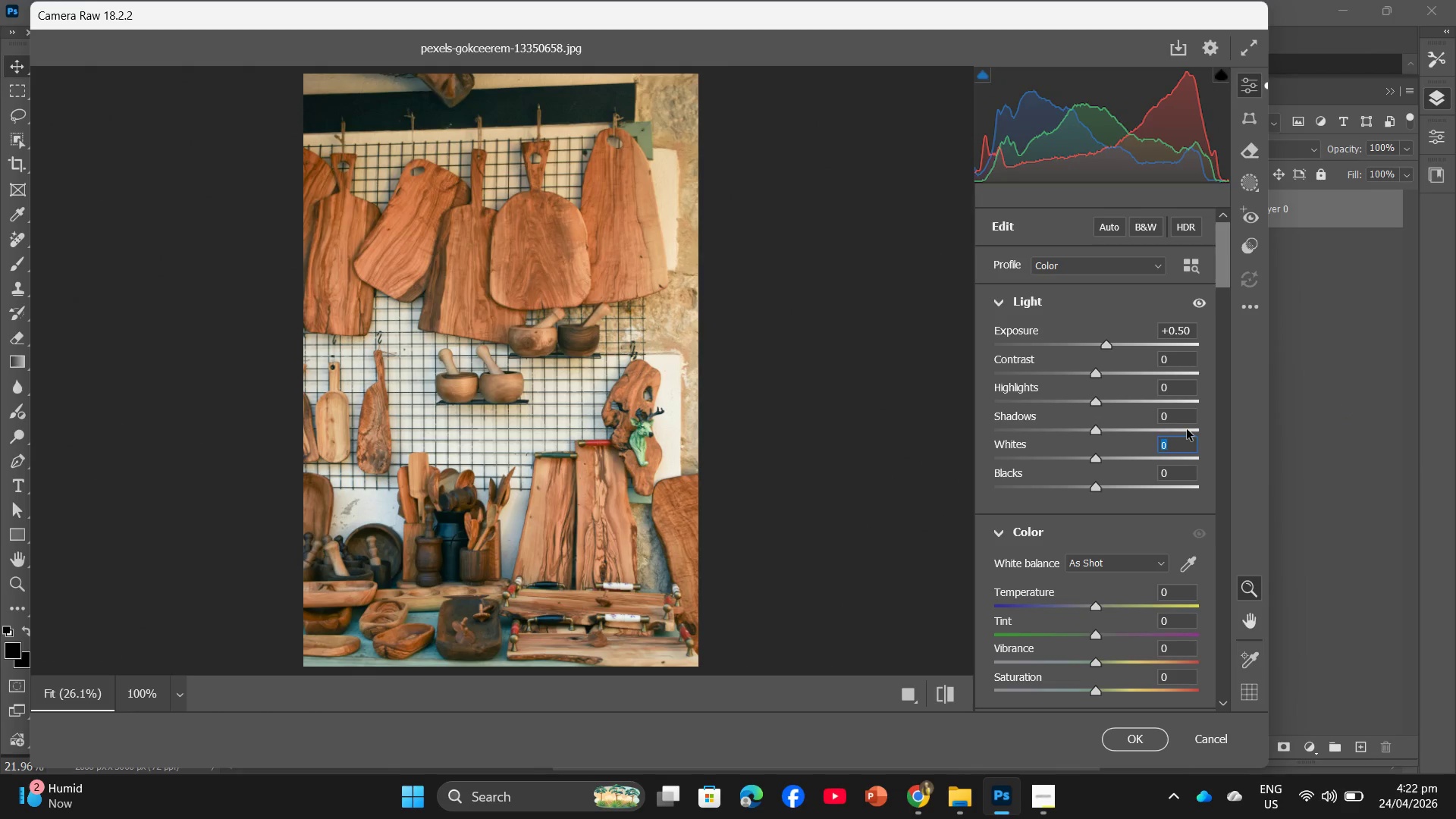 
key(Numpad1)
 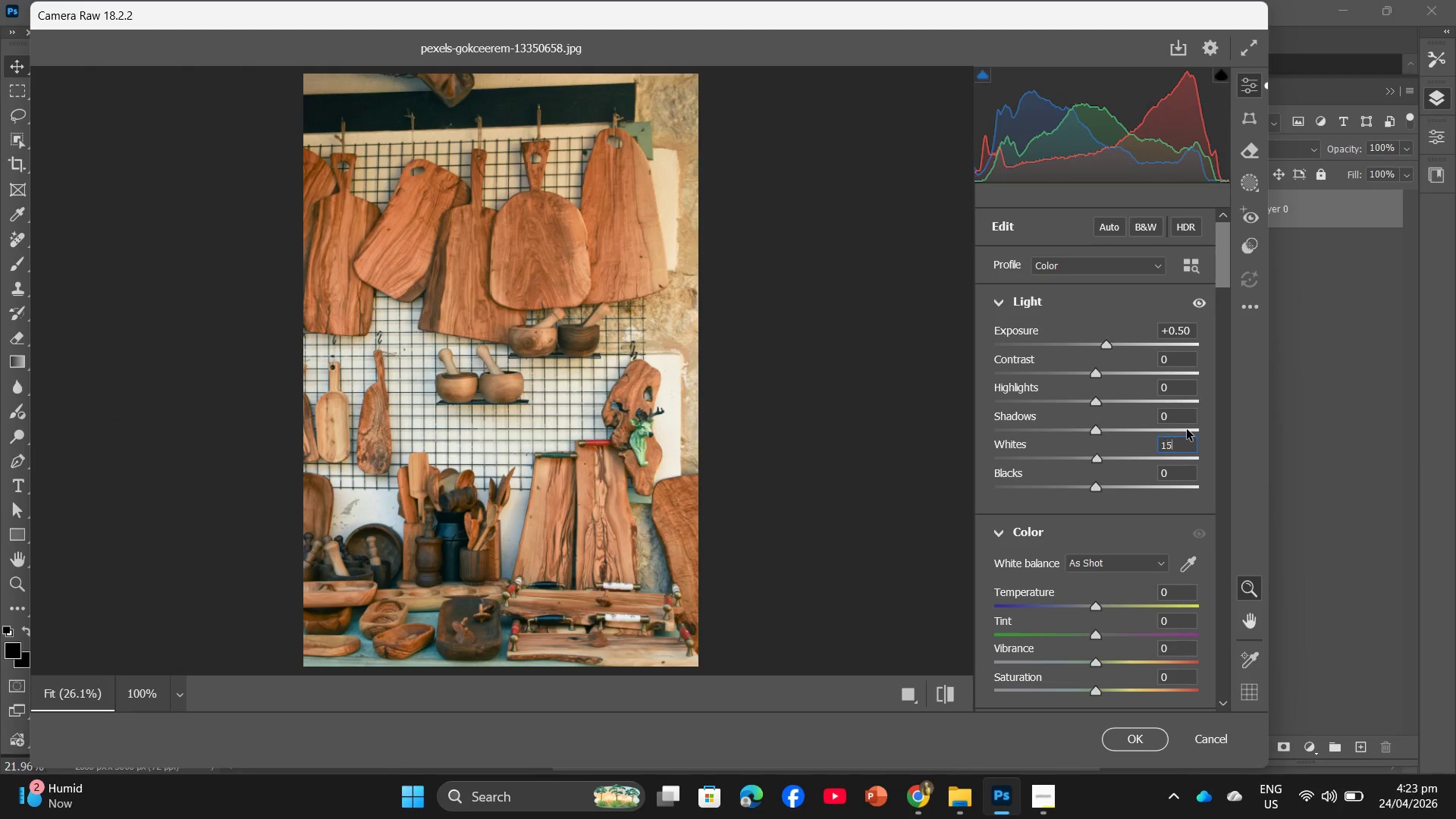 
key(Numpad5)
 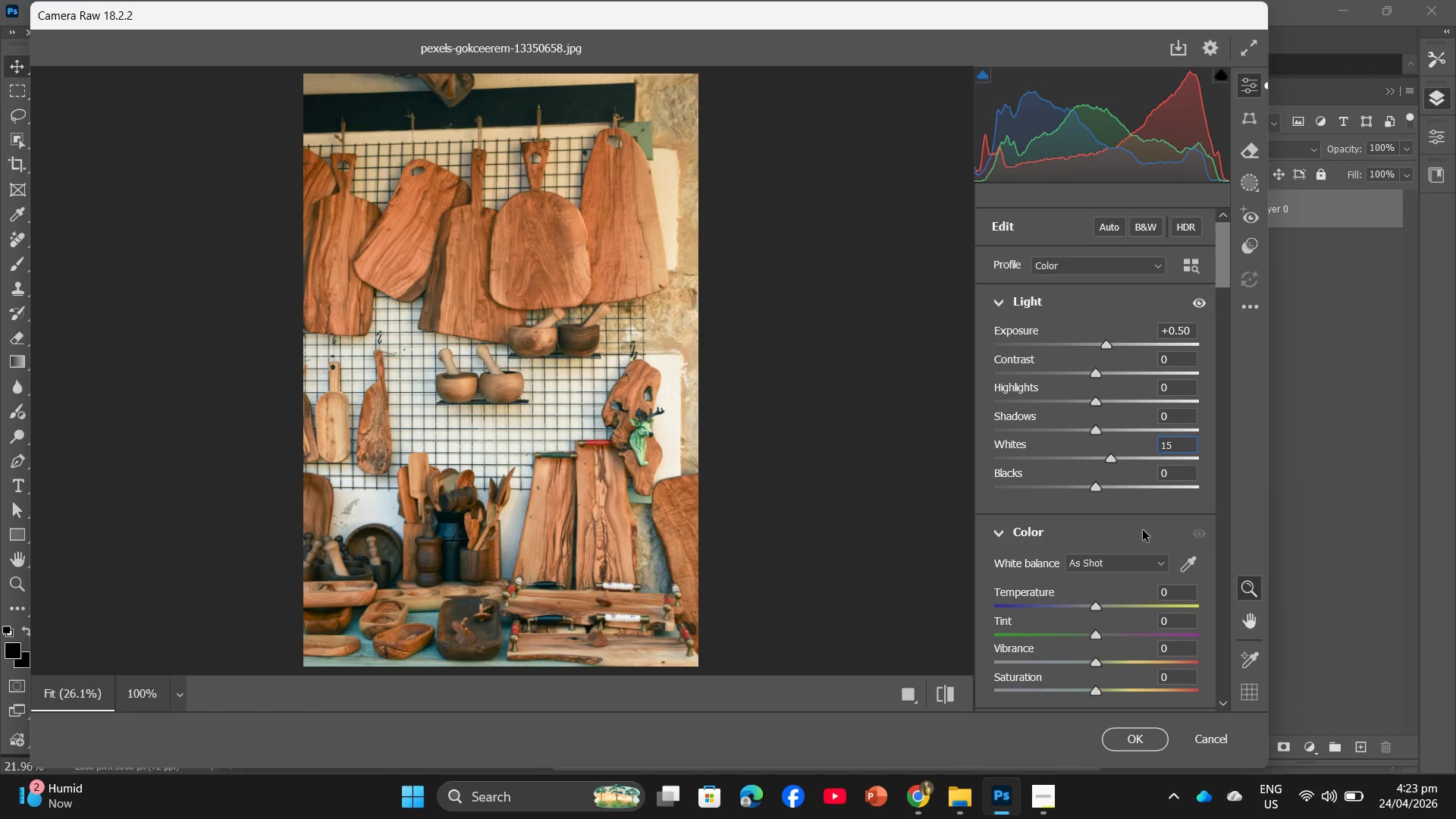 
left_click([1140, 744])
 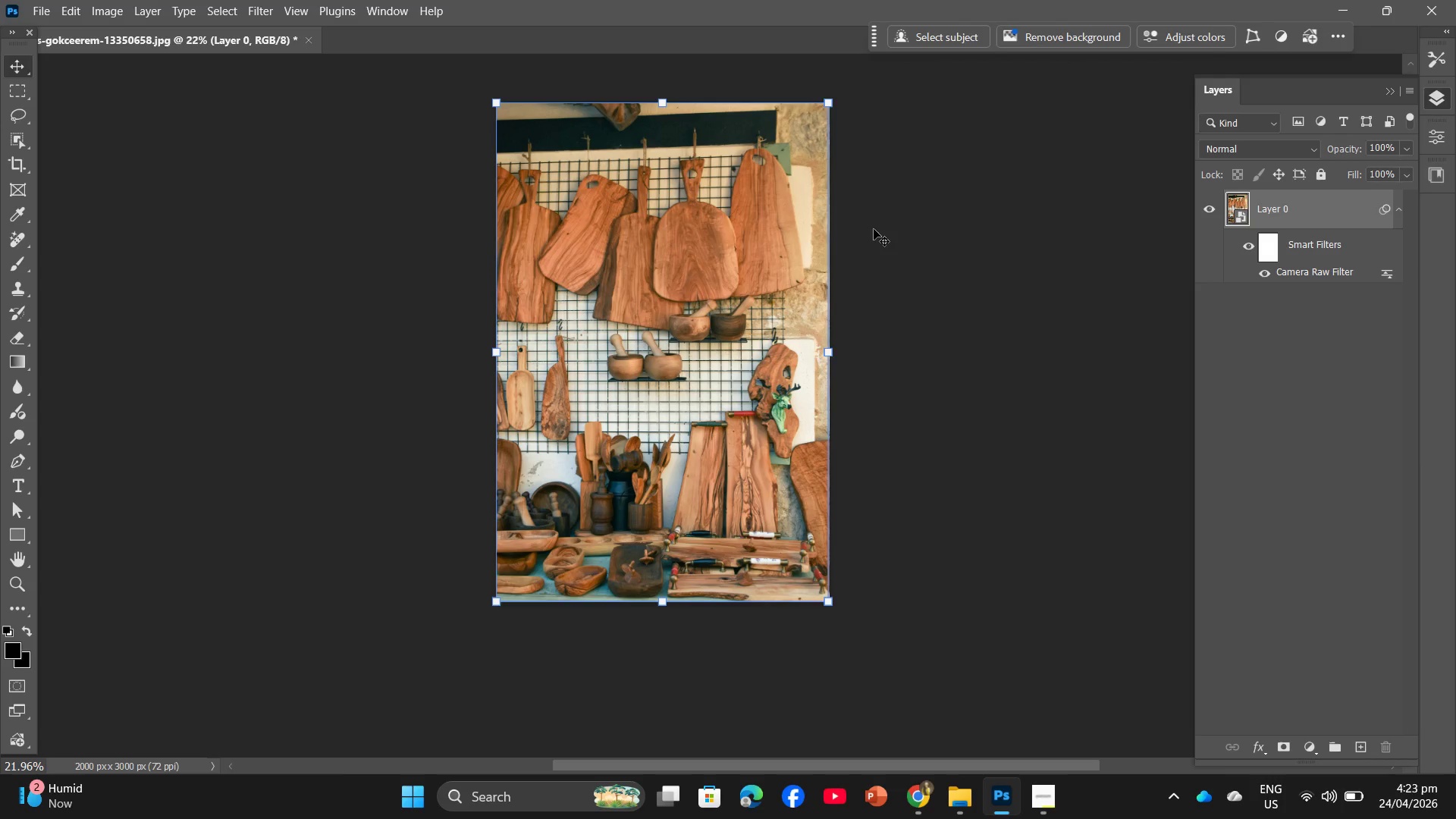 
wait(23.67)
 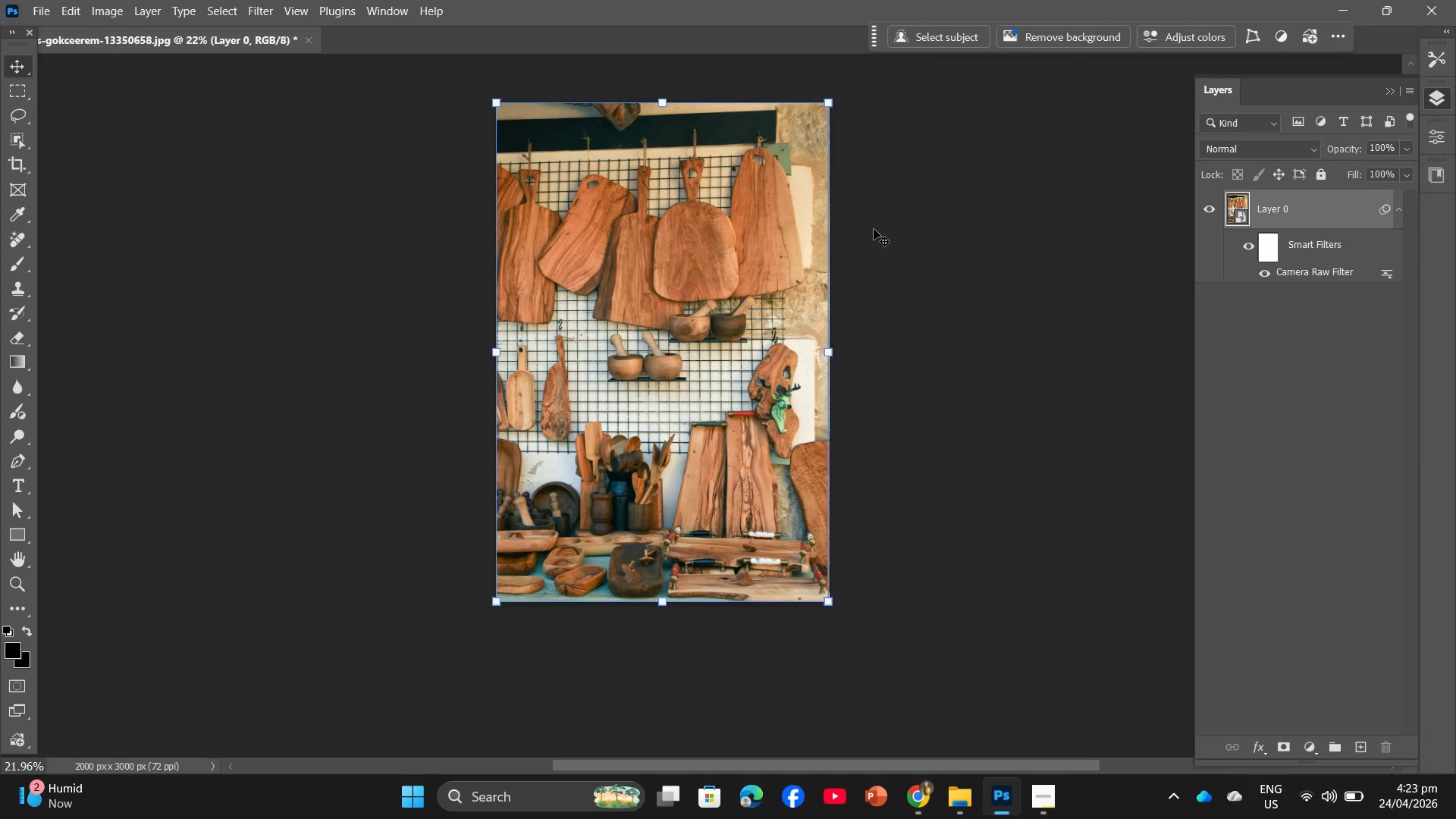 
left_click([40, 0])
 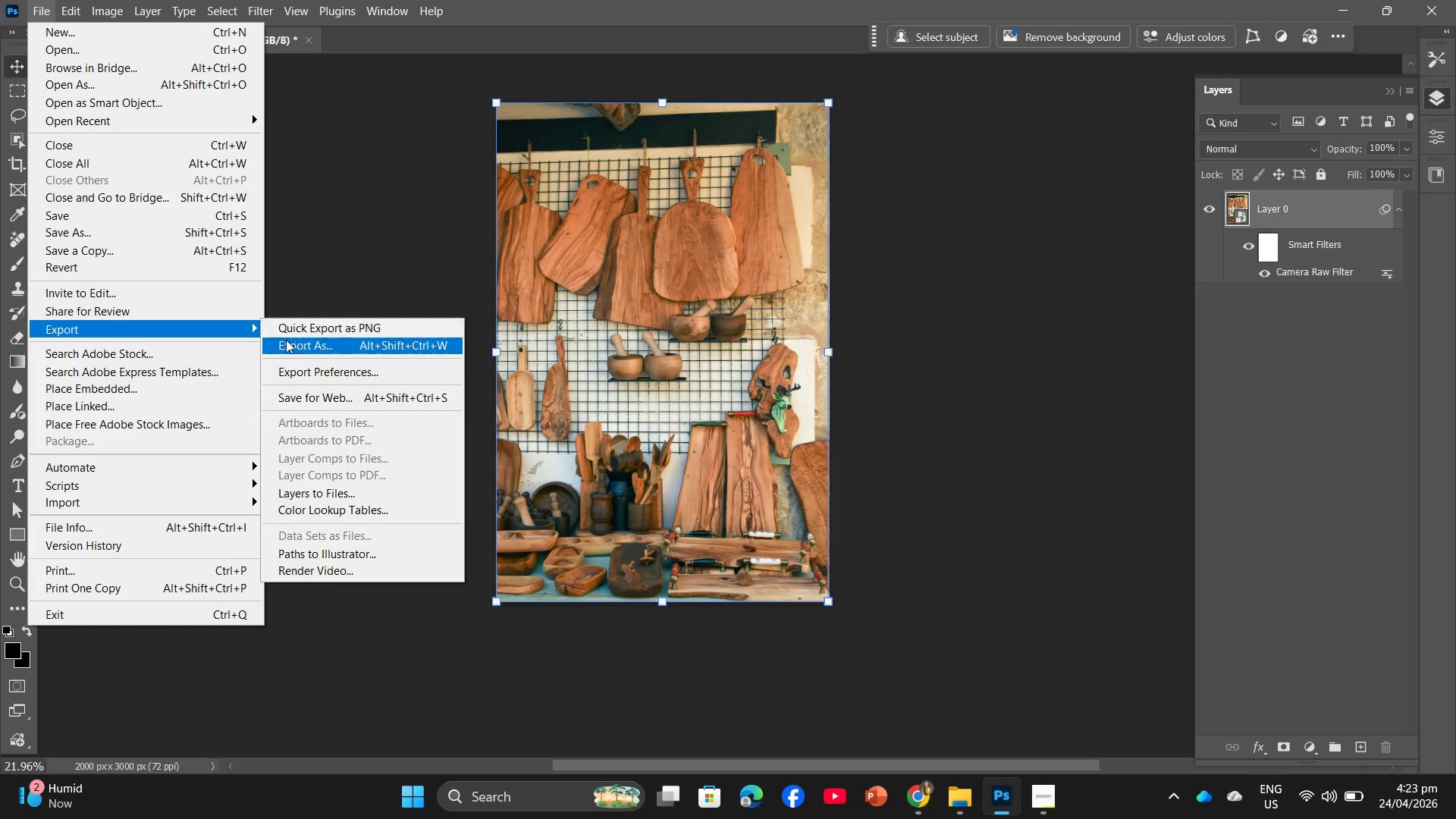 
left_click_drag(start_coordinate=[300, 342], to_coordinate=[292, 342])
 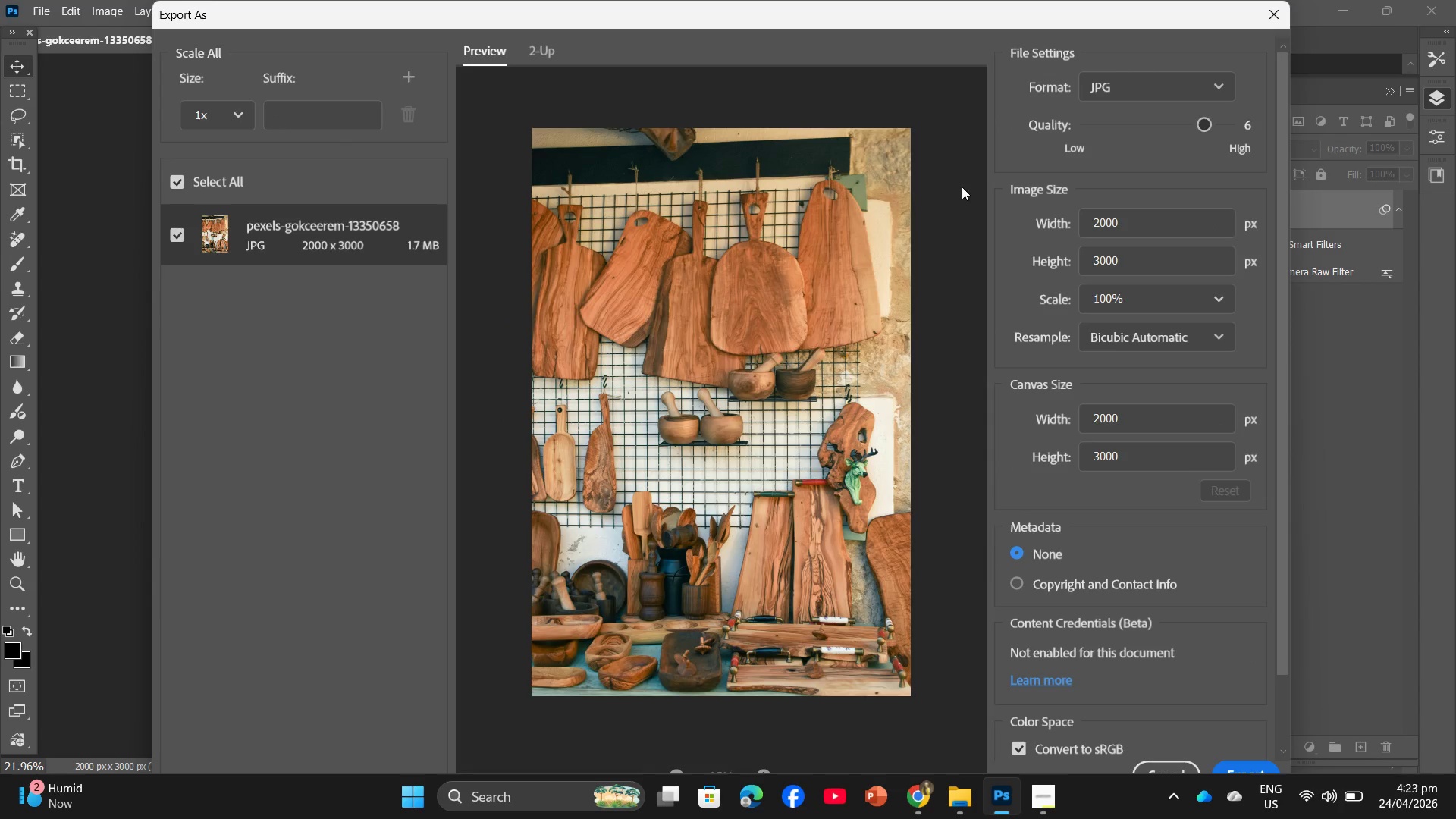 
wait(8.56)
 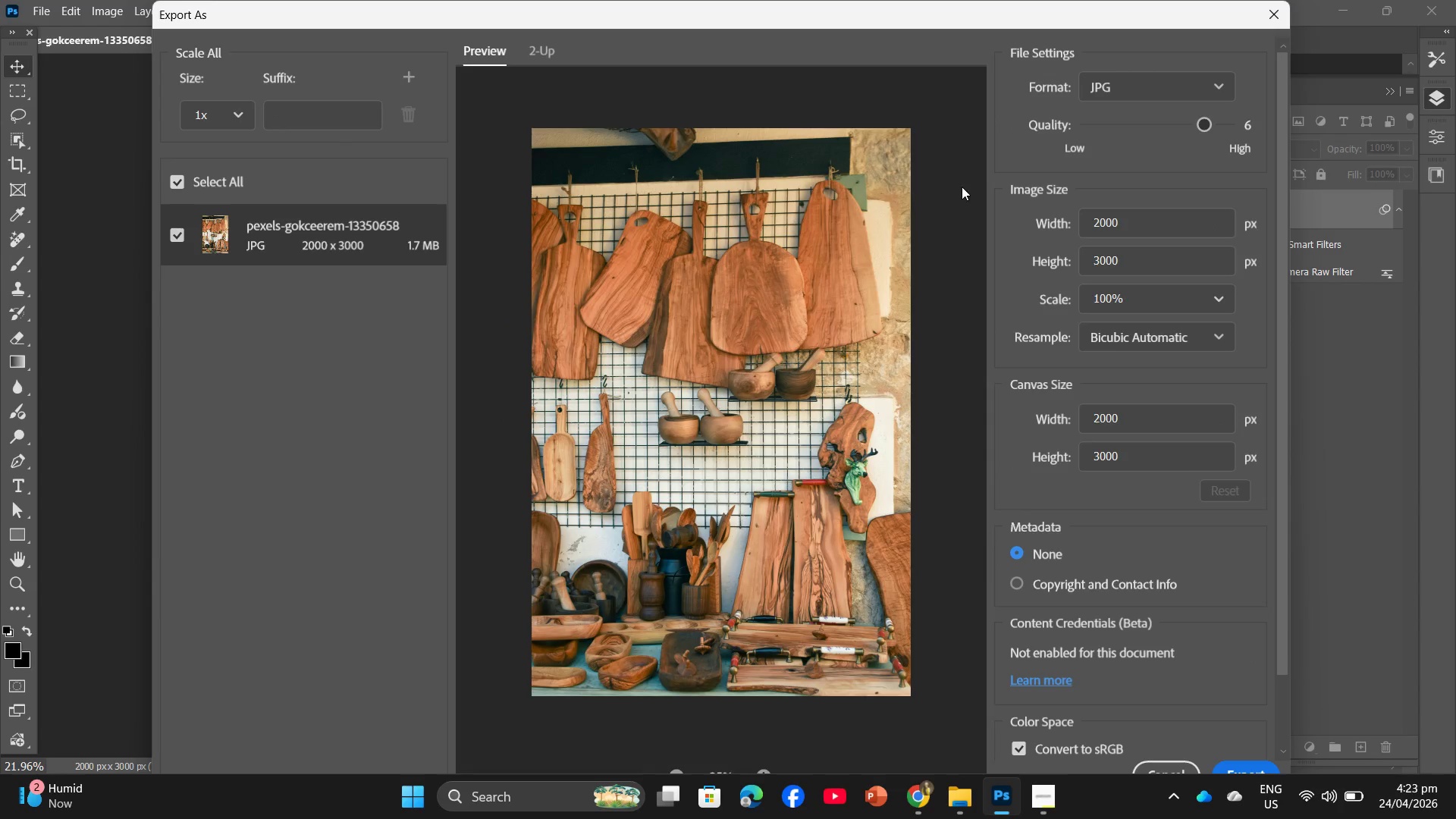 
left_click([1260, 767])
 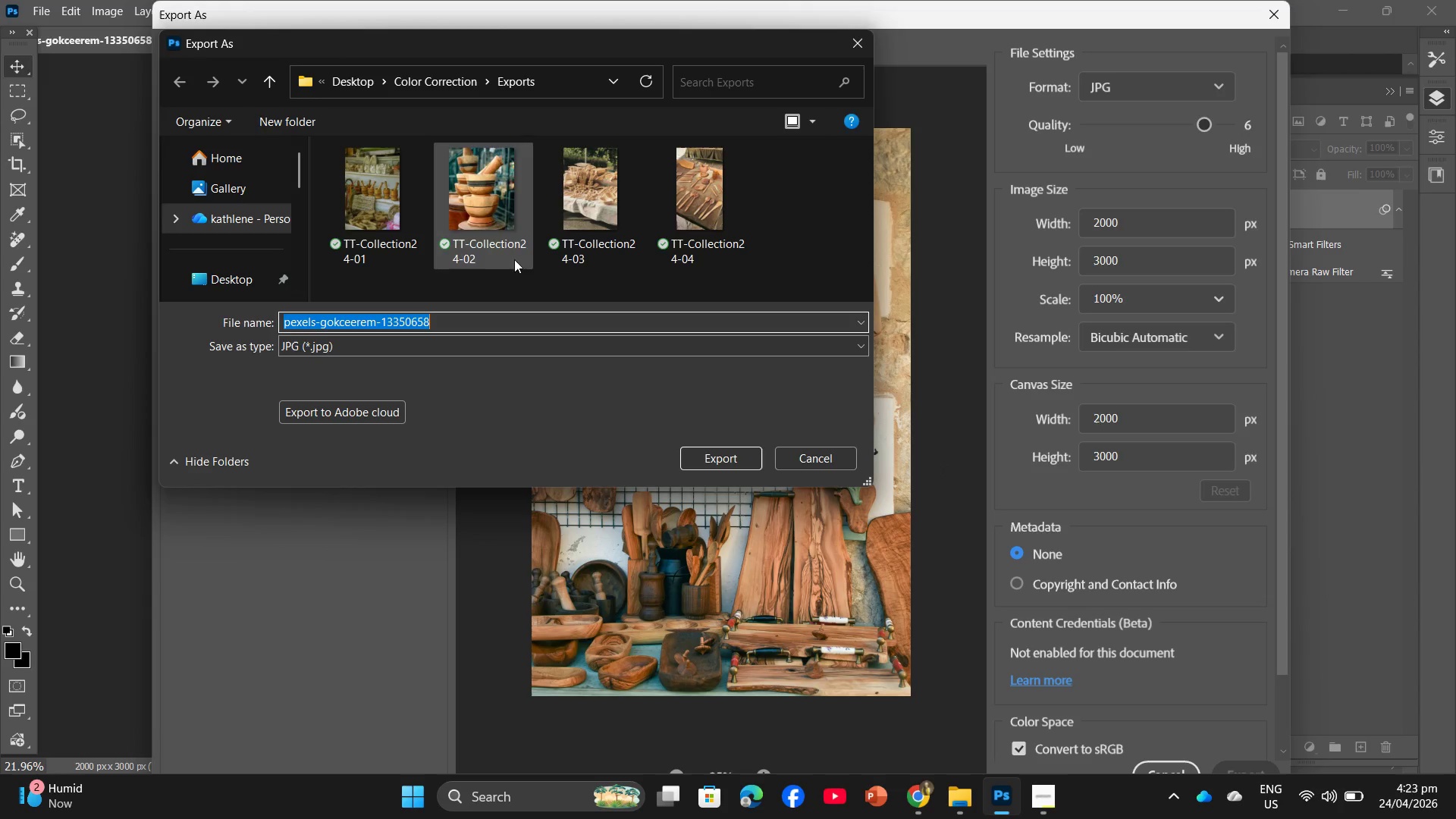 
wait(6.16)
 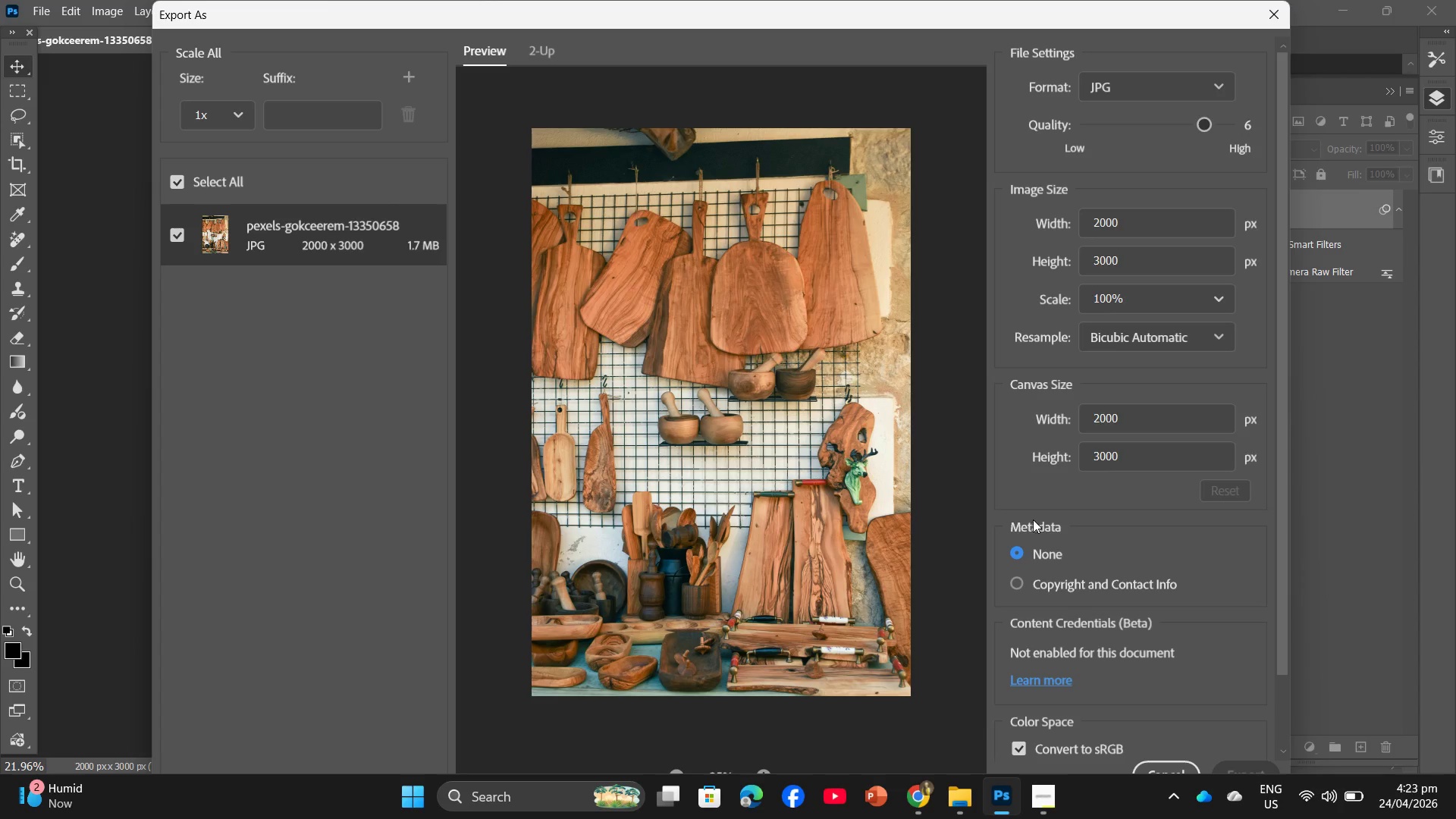 
left_click([690, 196])
 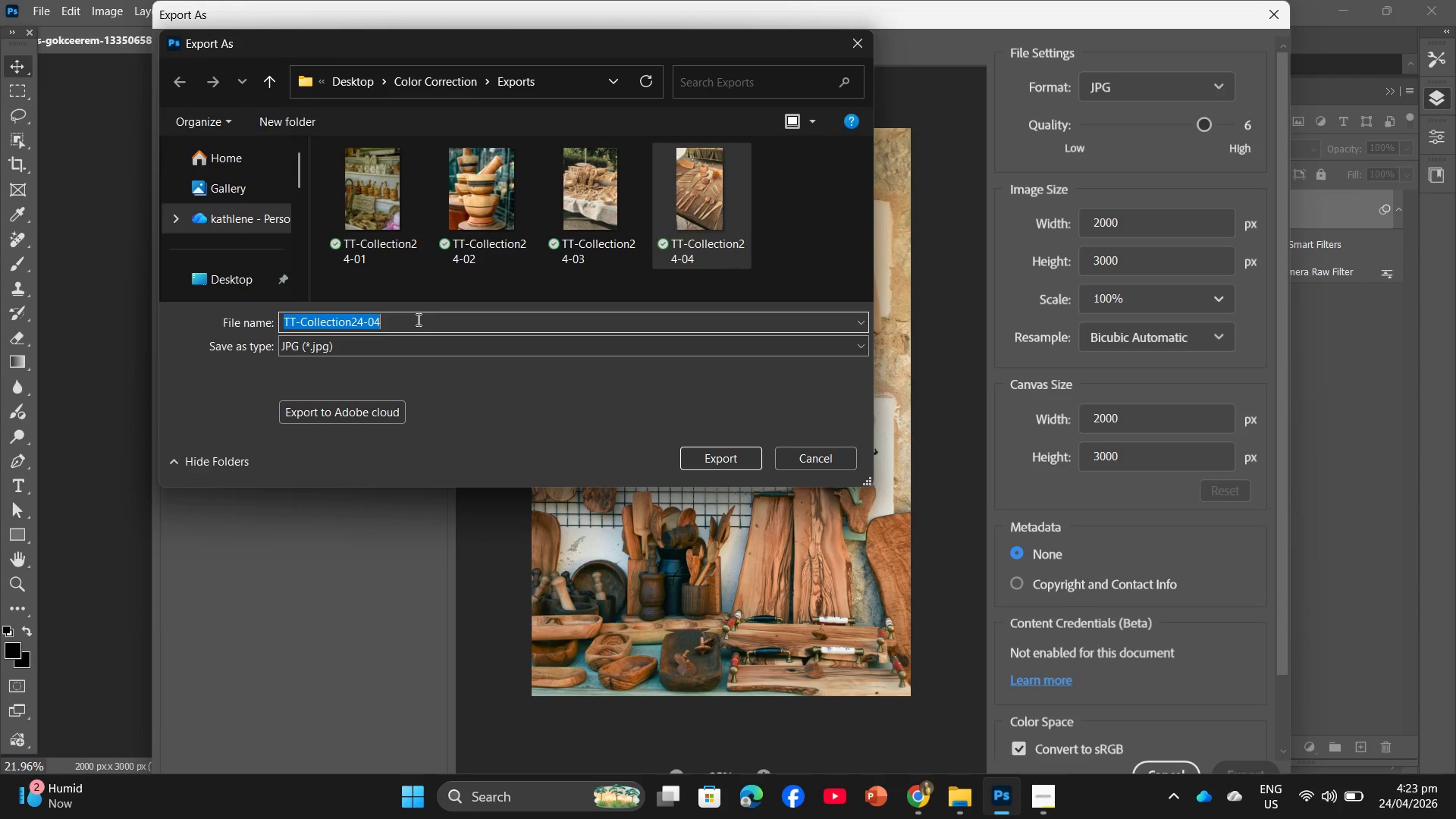 
double_click([416, 319])
 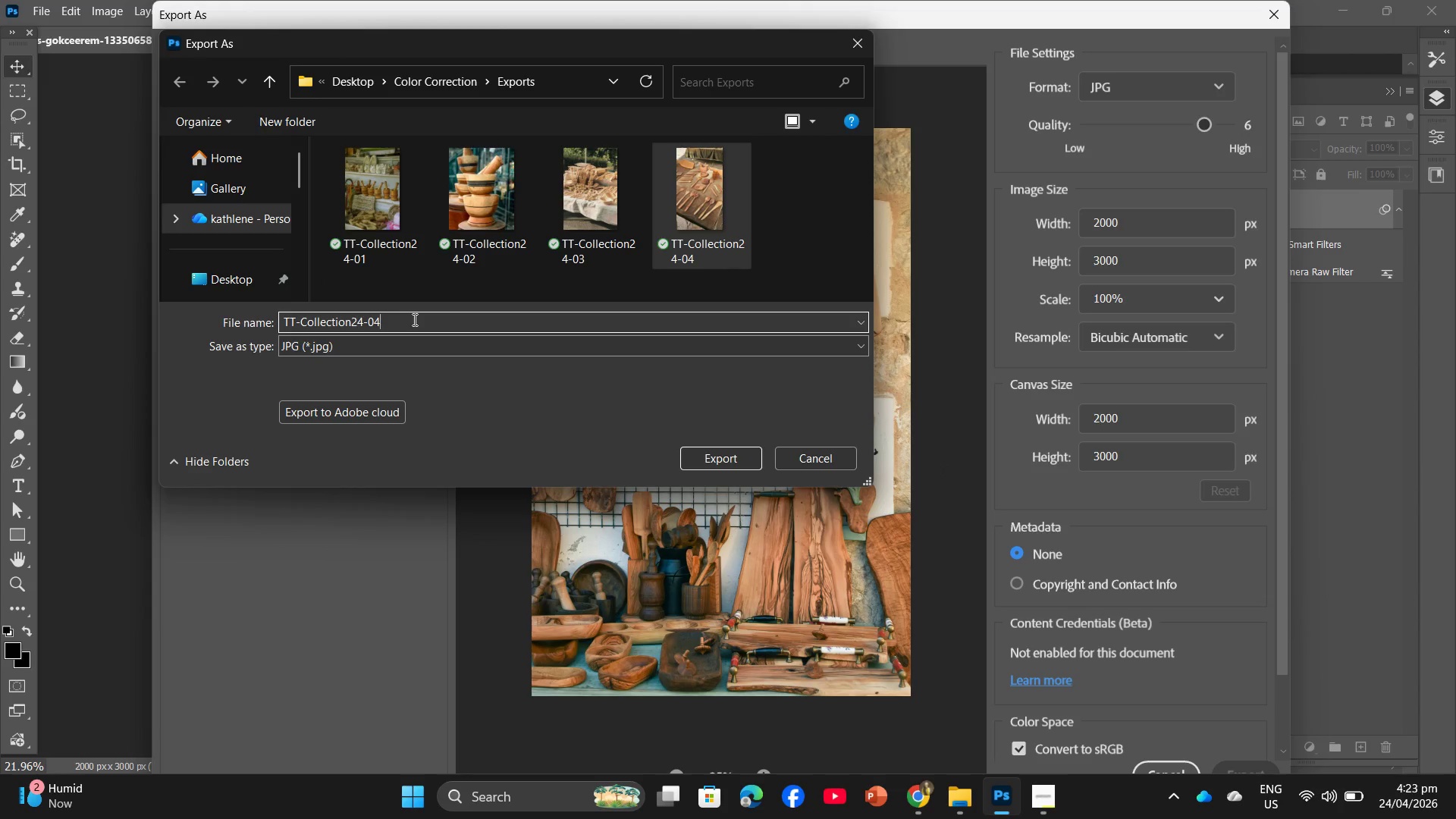 
key(Backspace)
 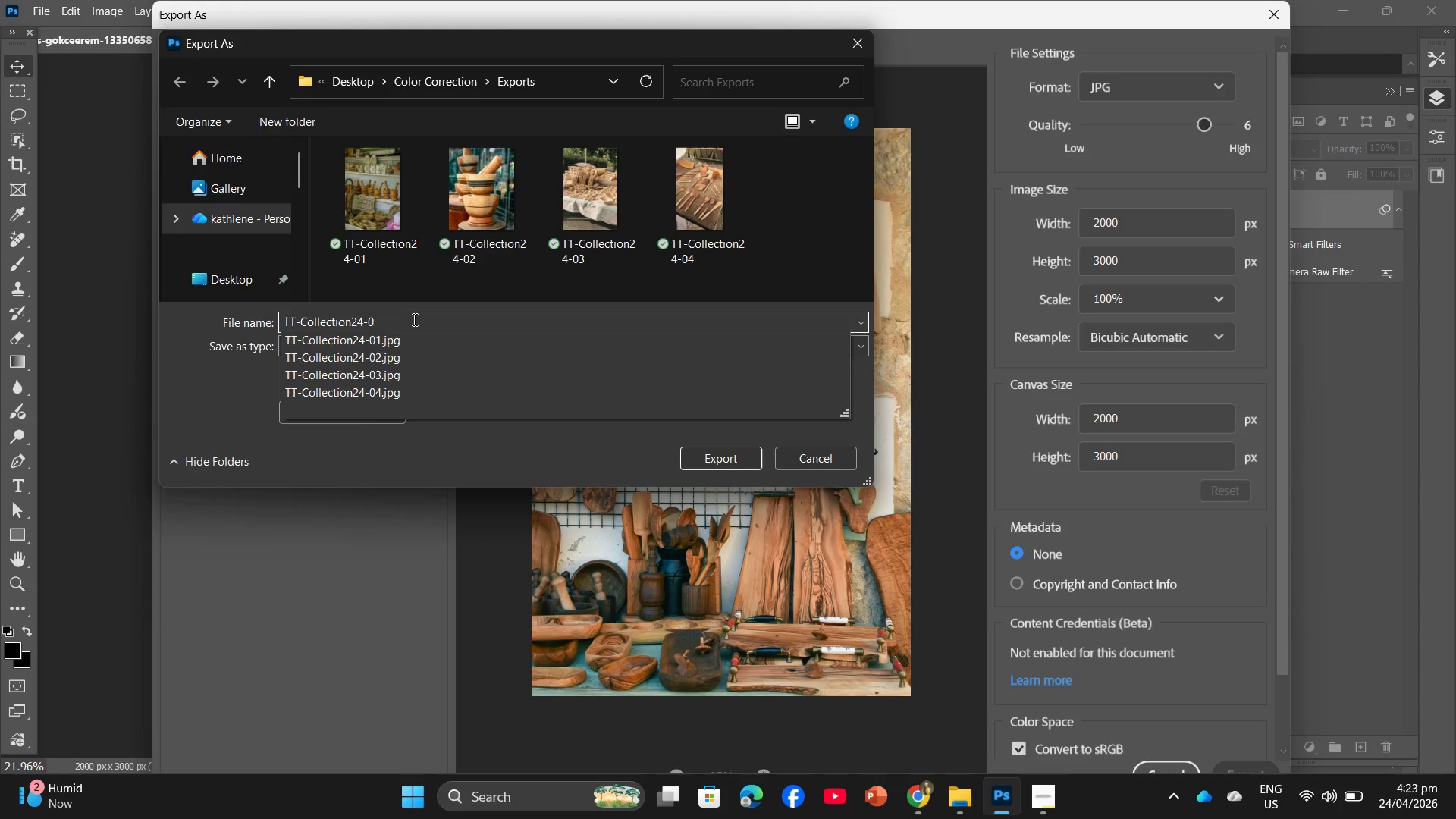 
key(Numpad5)
 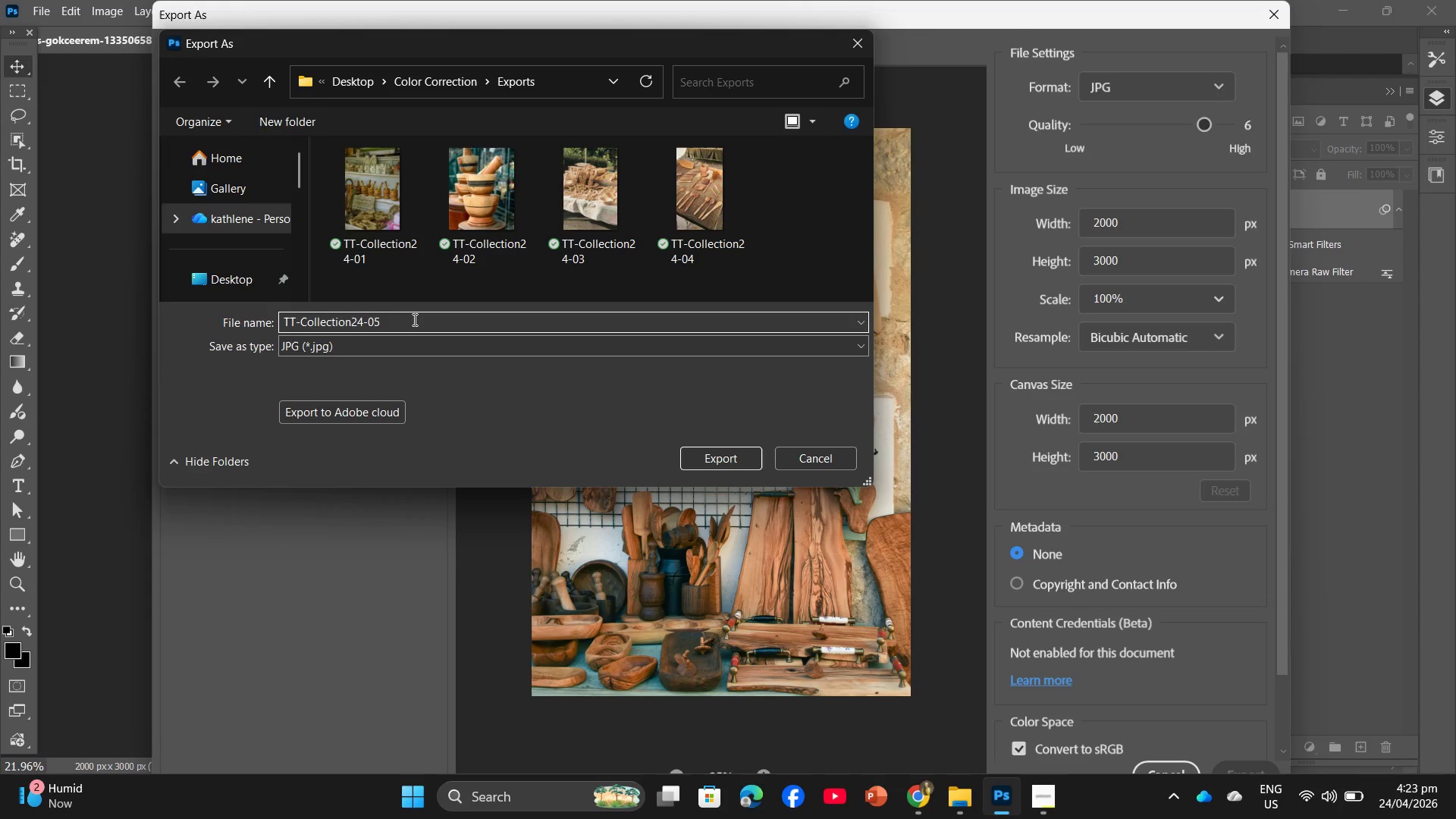 
key(Enter)
 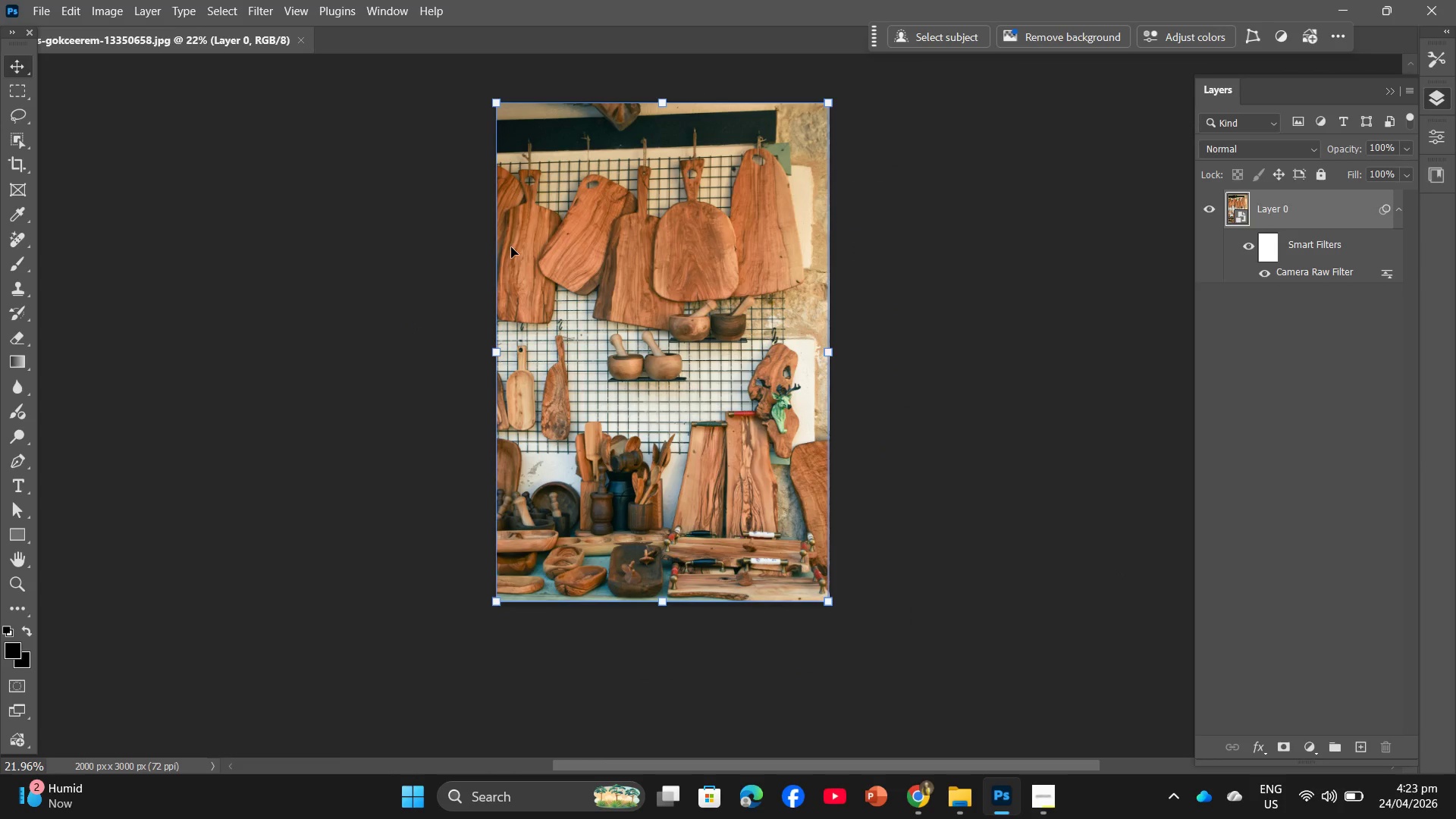 
wait(10.77)
 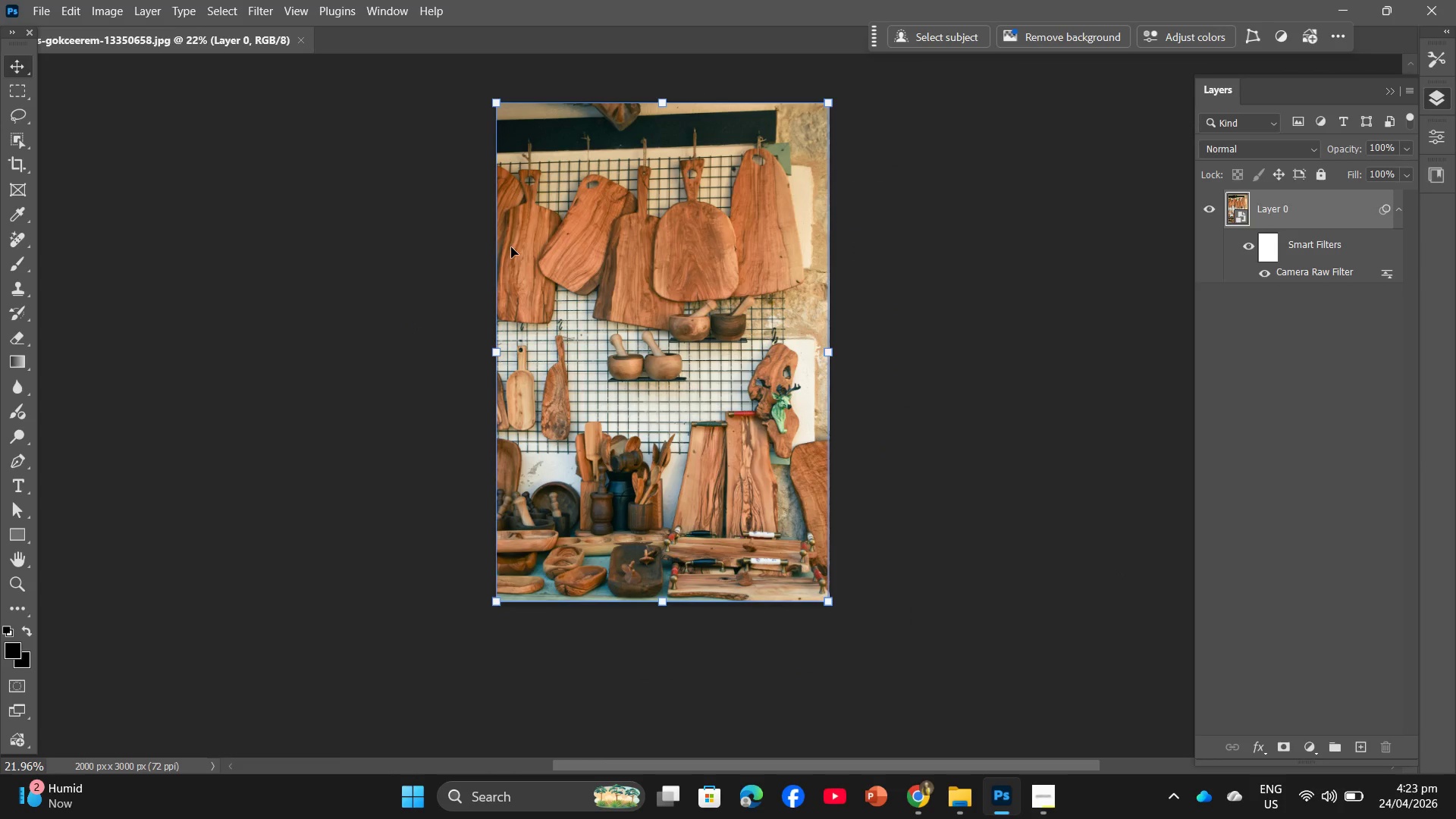 
left_click([744, 303])
 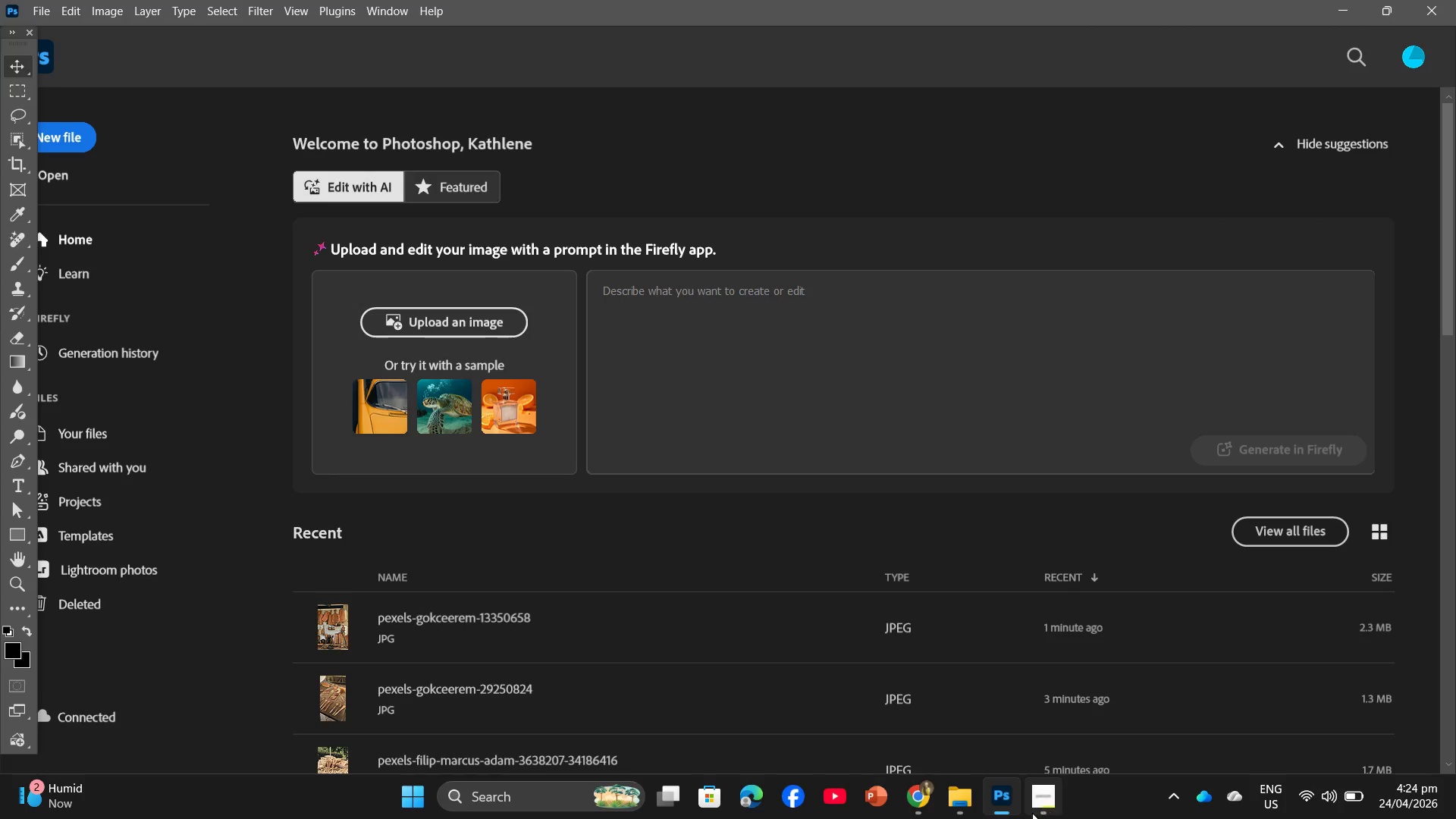 
mouse_move([991, 797])
 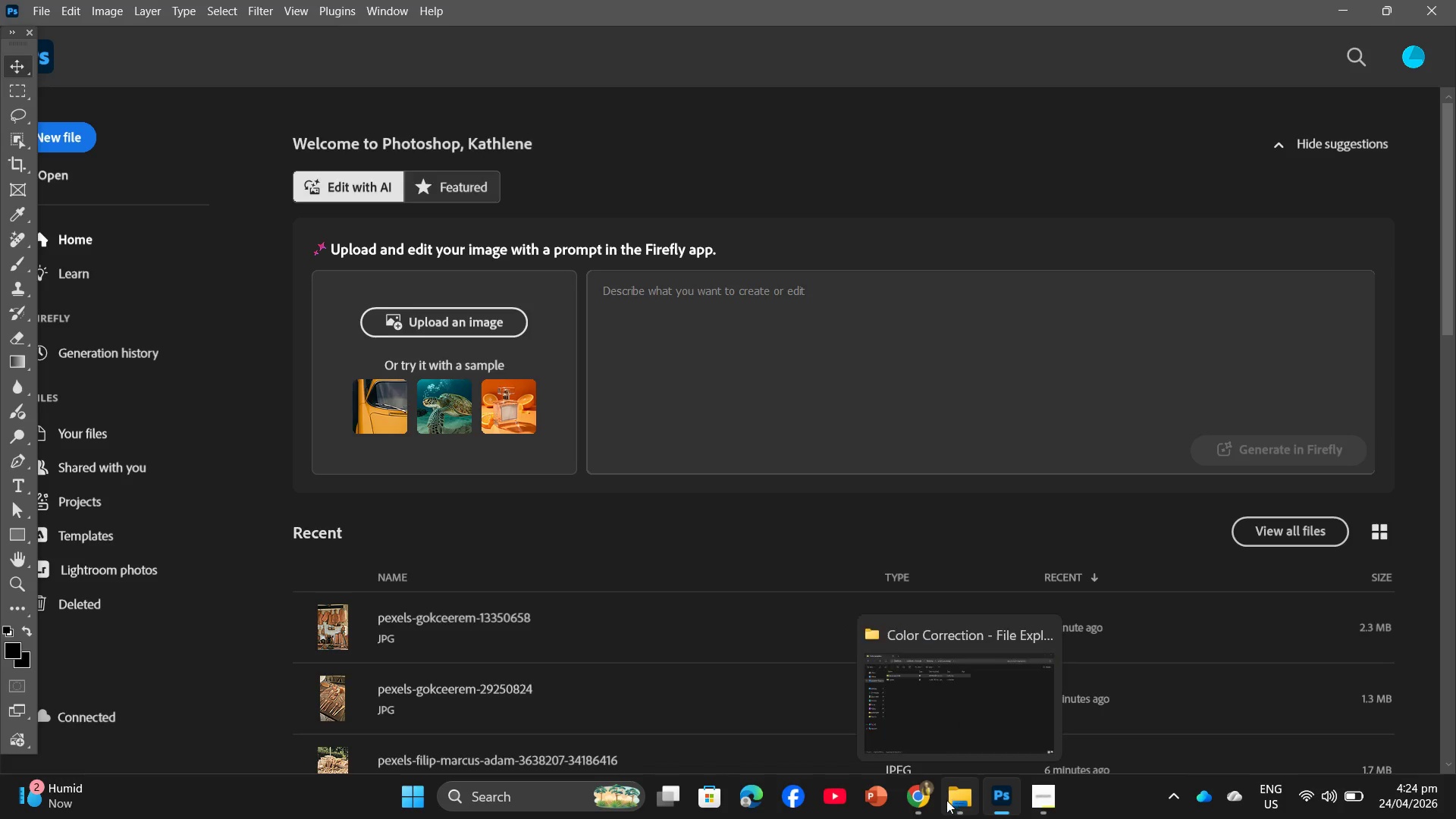 
left_click([930, 802])
 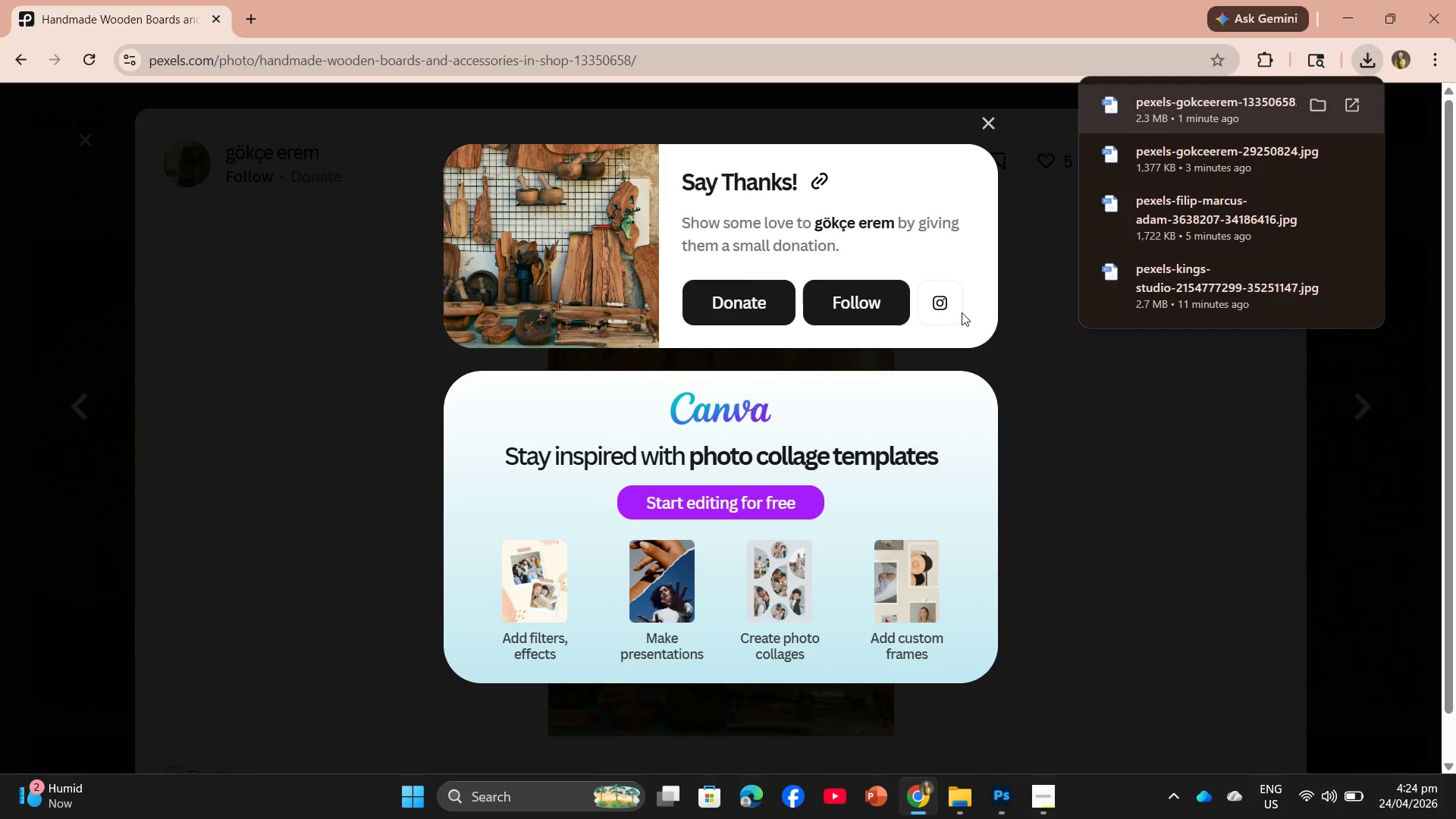 
scroll: coordinate [960, 240], scroll_direction: down, amount: 1.0
 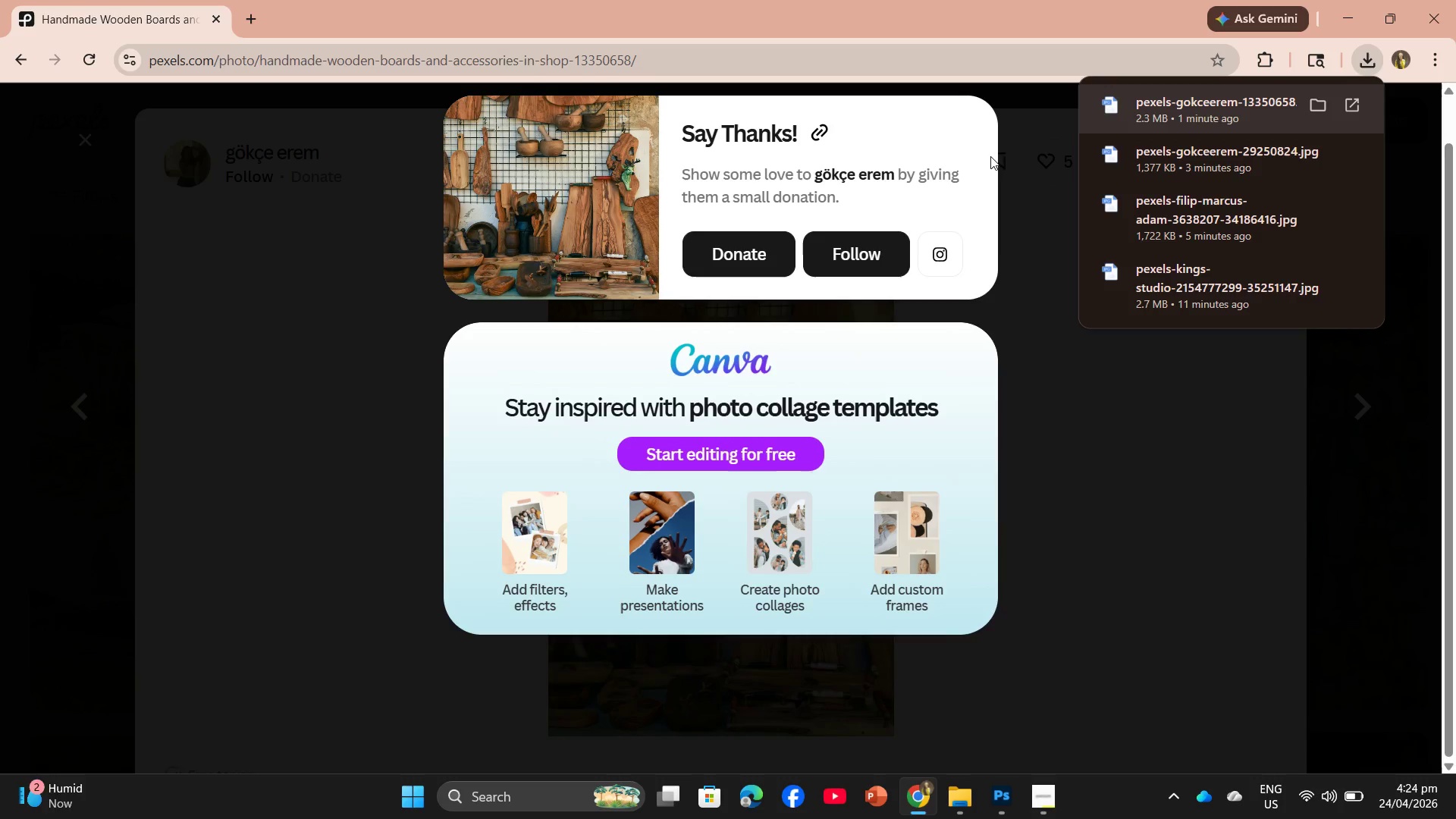 
scroll: coordinate [990, 158], scroll_direction: up, amount: 4.0
 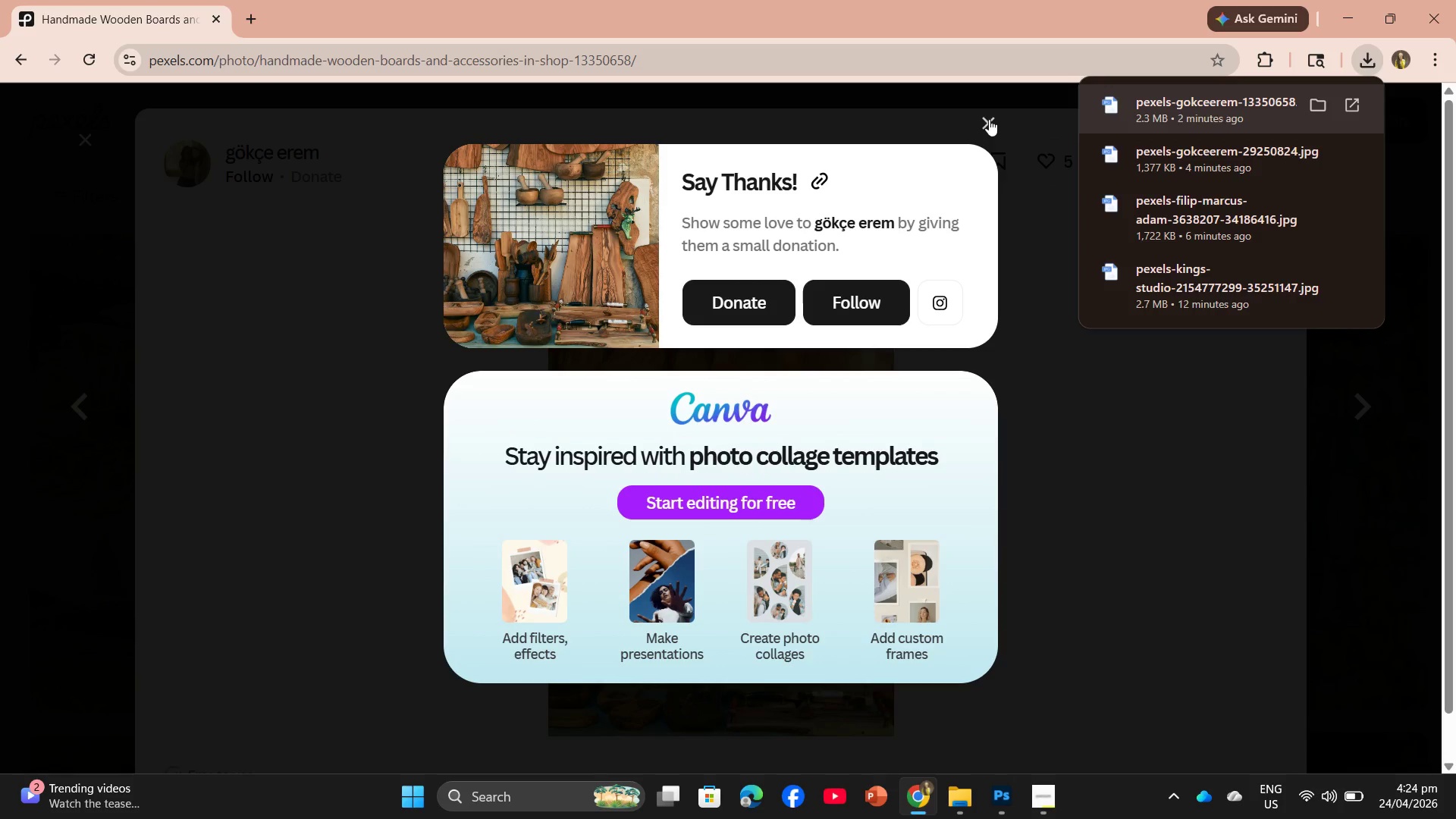 
left_click([989, 119])
 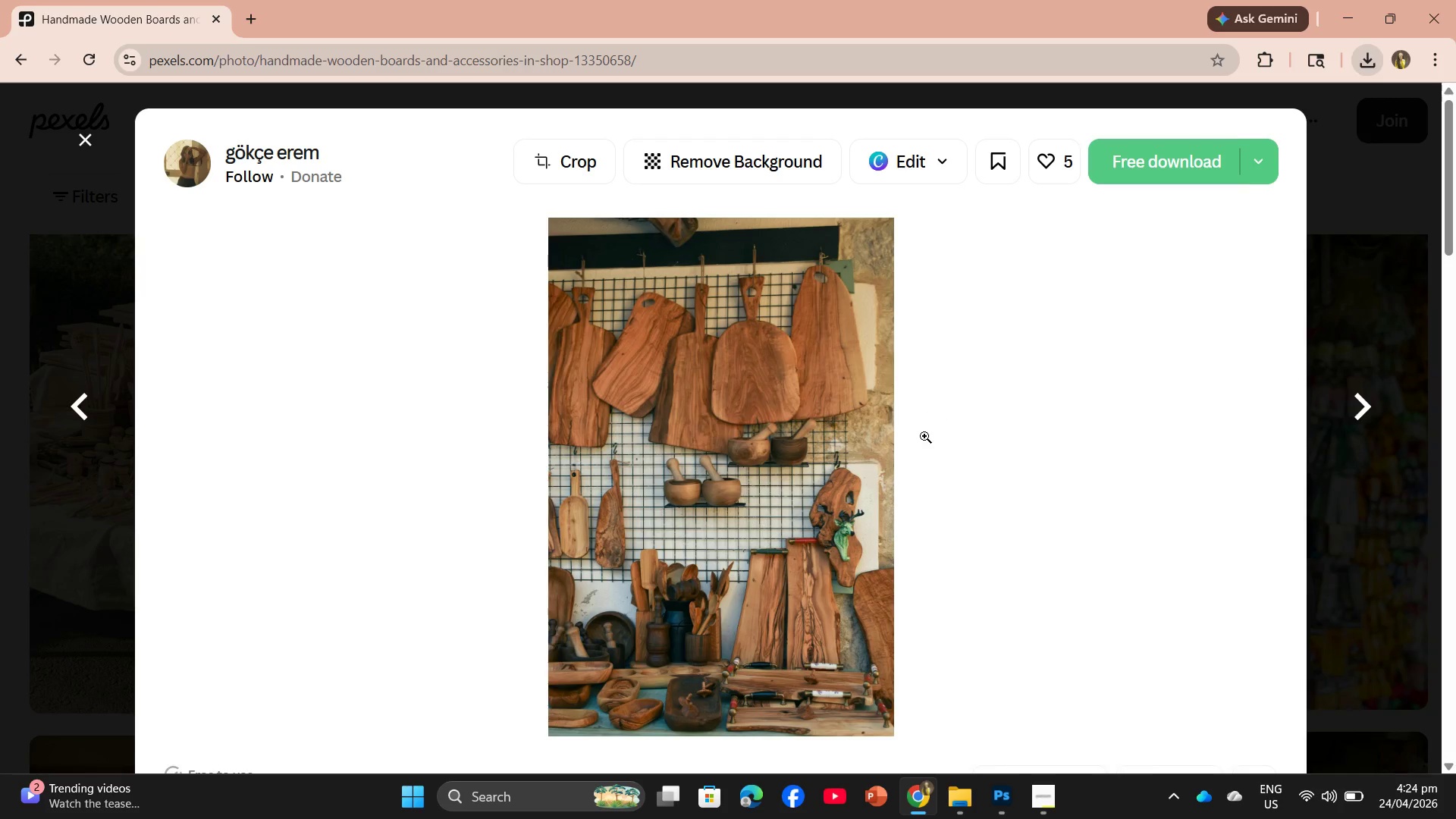 
scroll: coordinate [929, 441], scroll_direction: down, amount: 9.0
 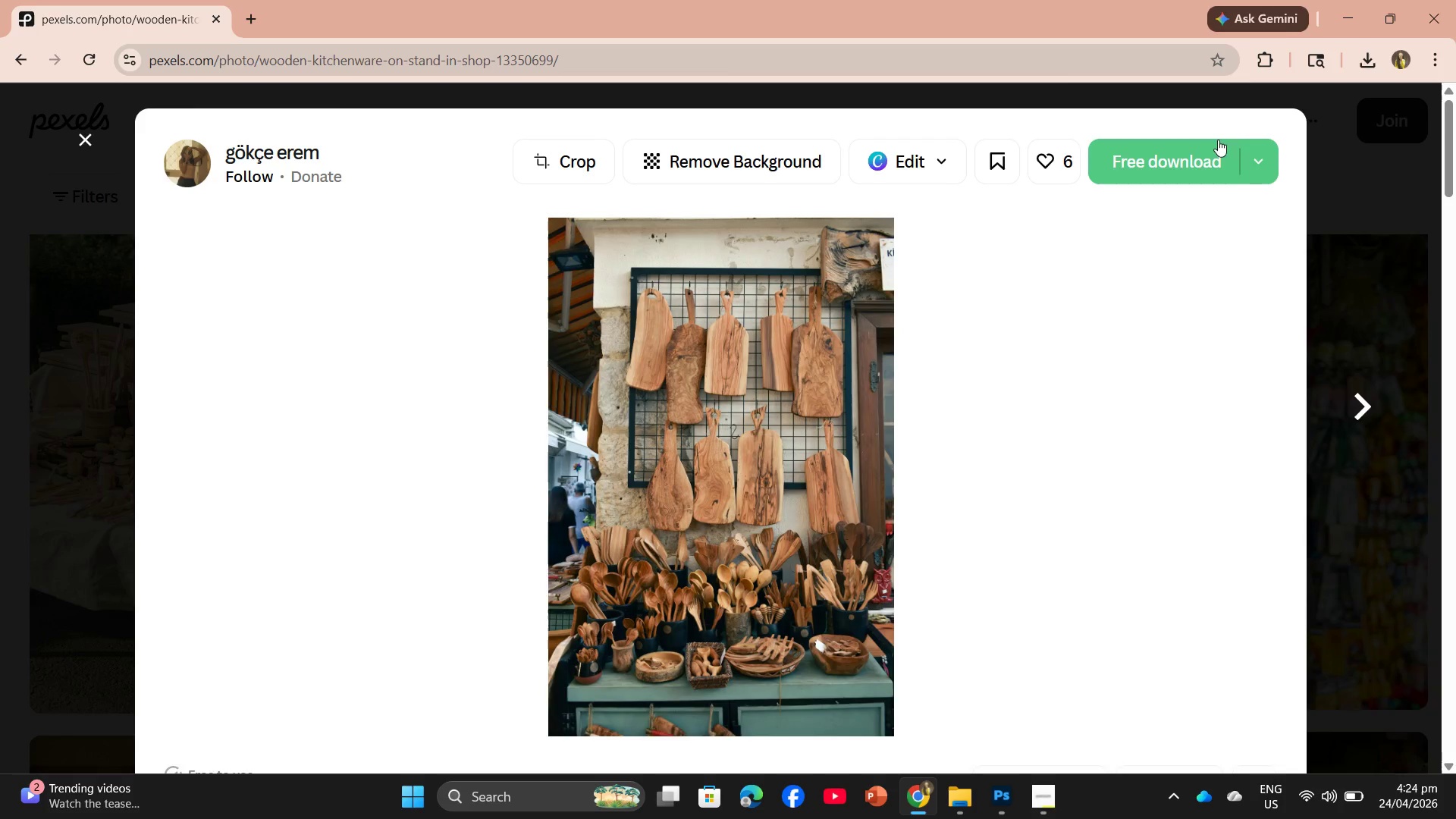 
left_click([1158, 160])
 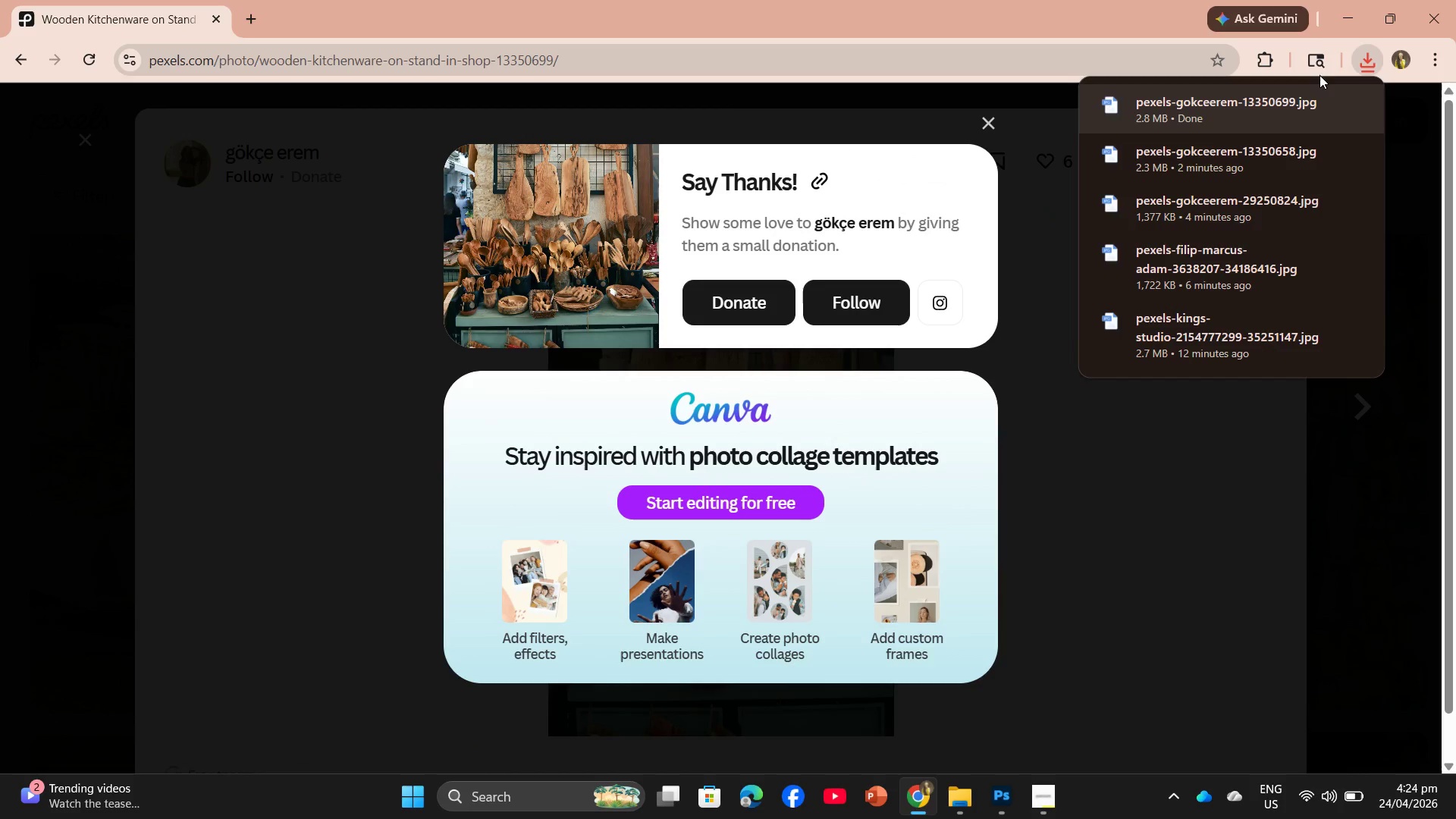 
left_click_drag(start_coordinate=[1255, 115], to_coordinate=[789, 519])
 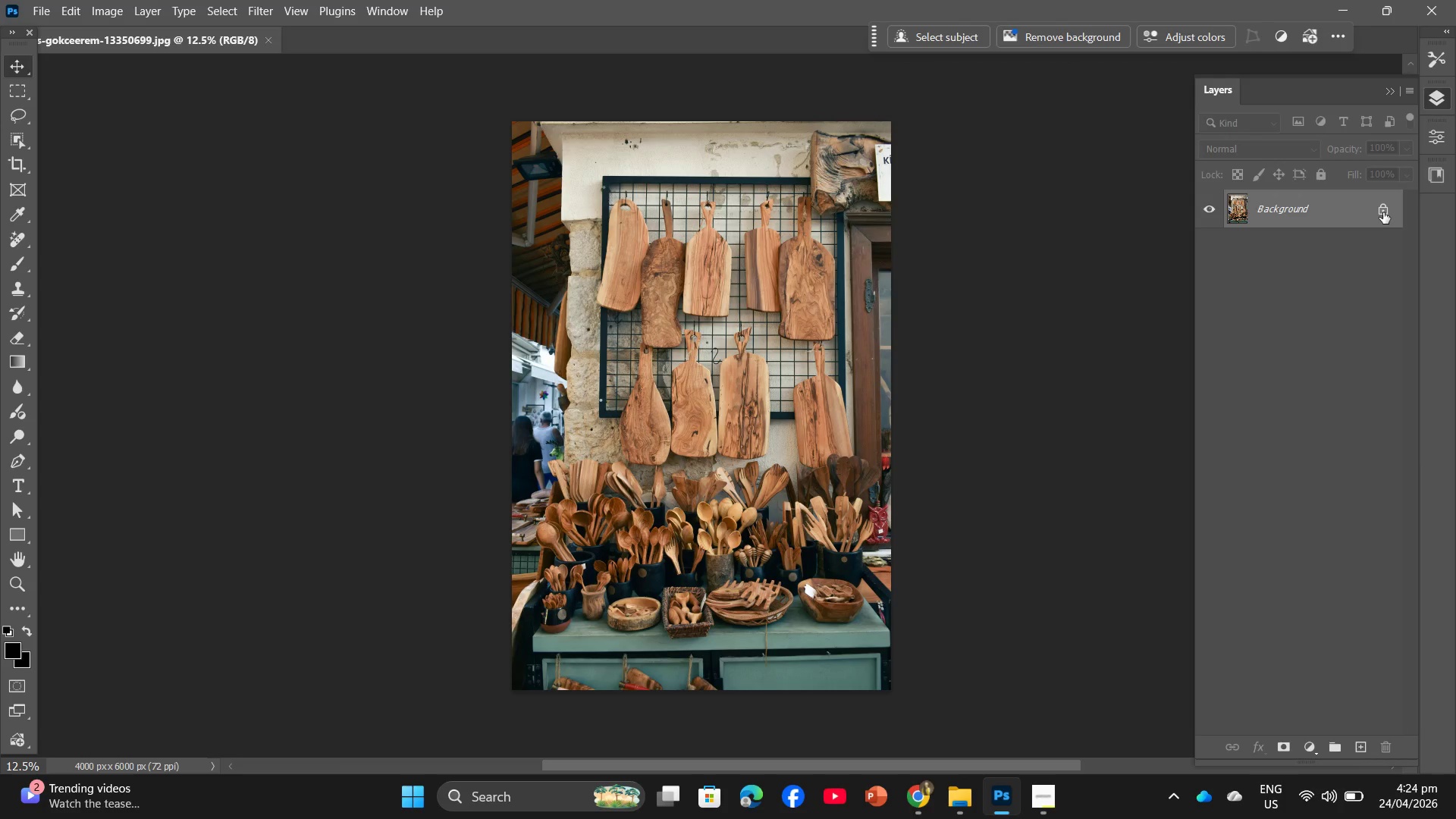 
wait(7.42)
 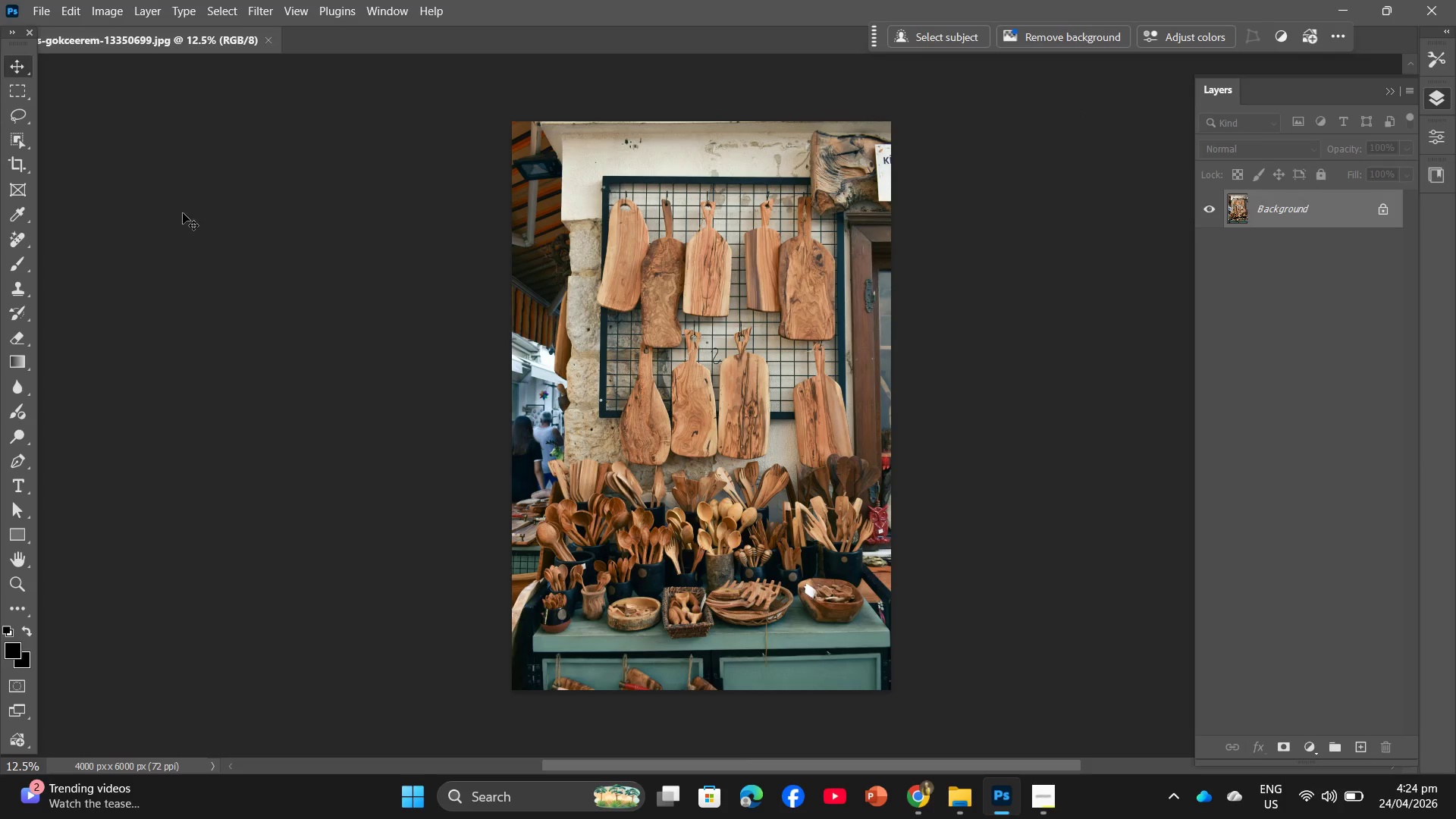 
left_click([105, 3])
 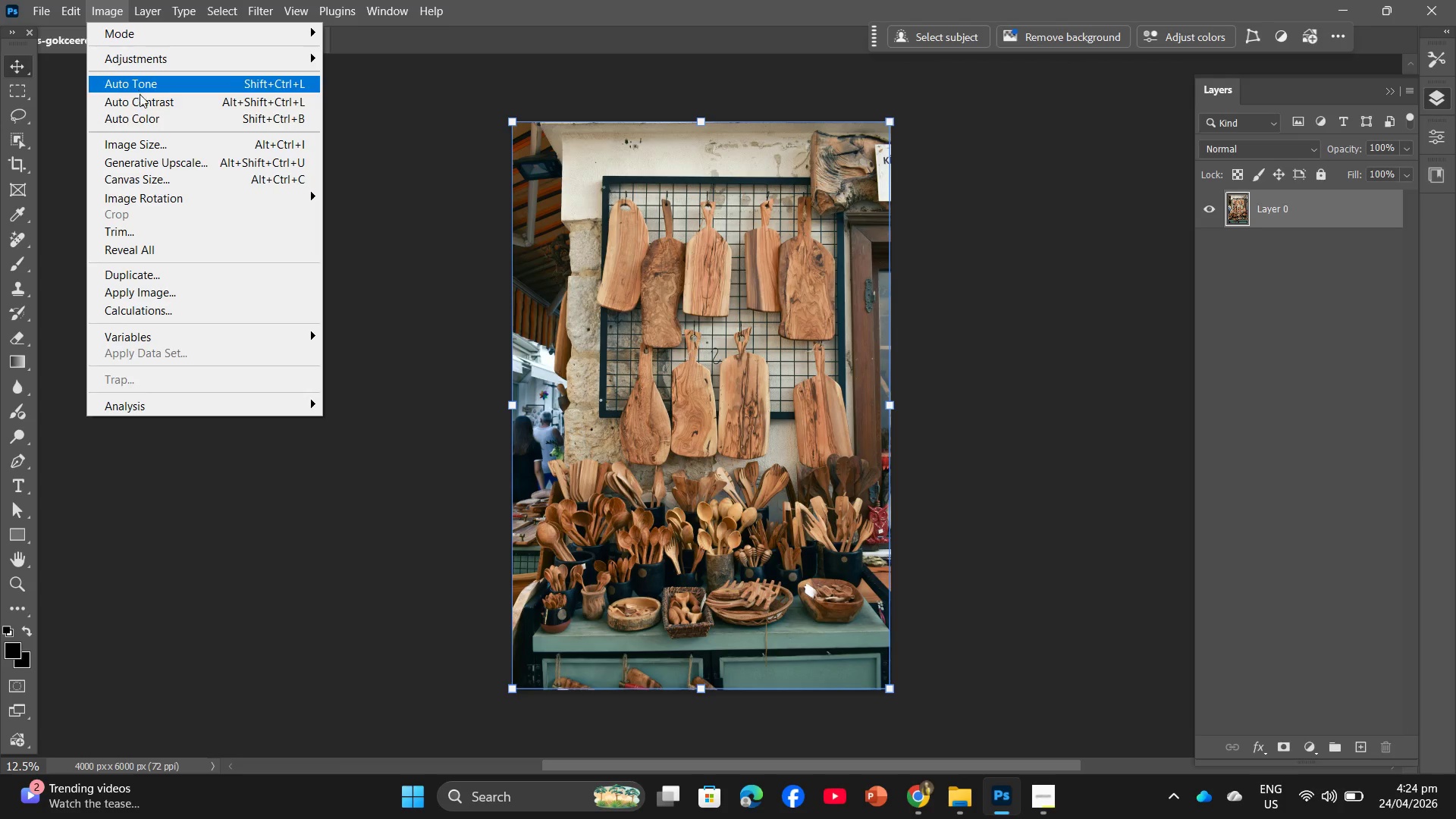 
left_click([146, 142])
 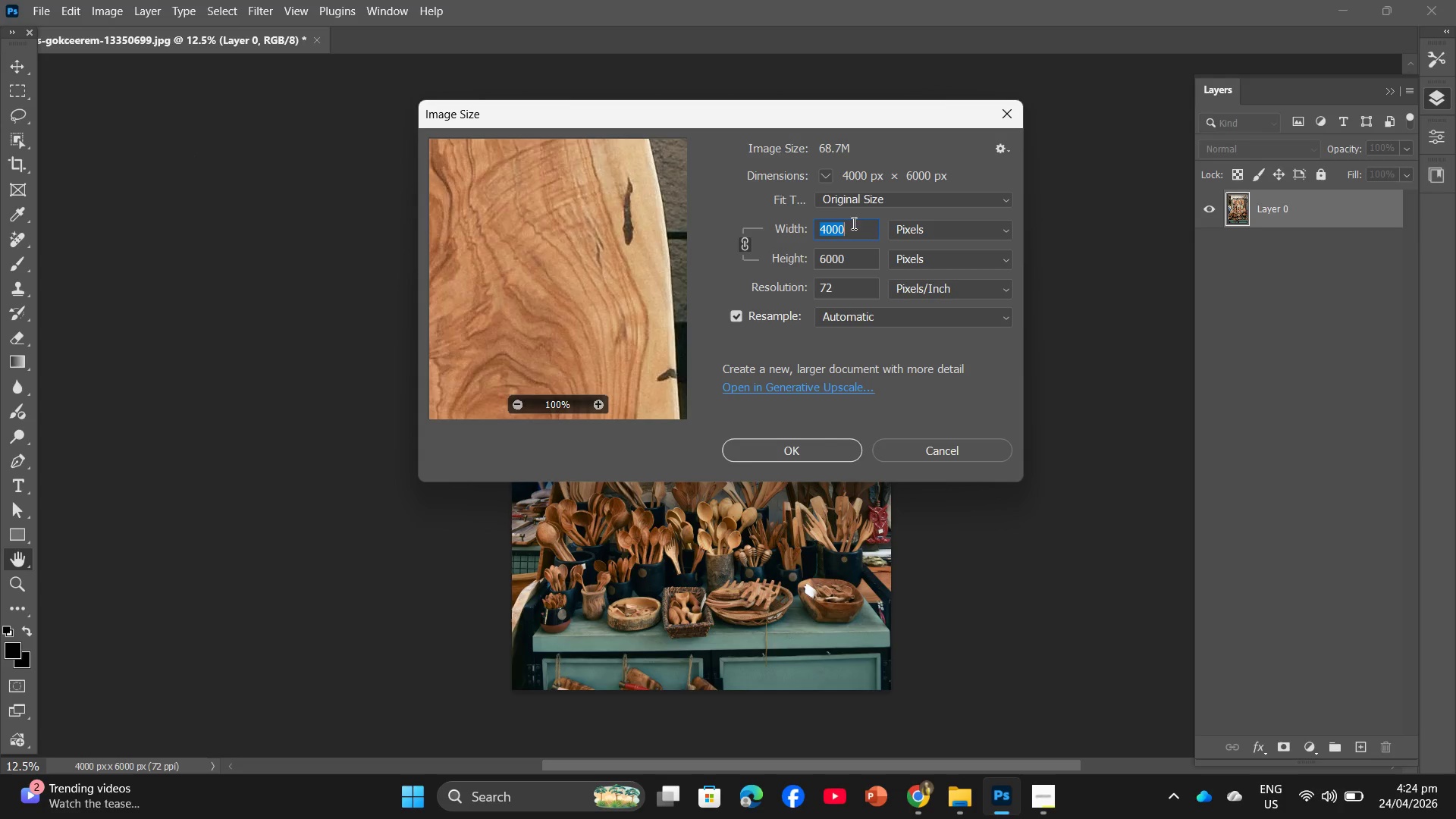 
key(Numpad2)
 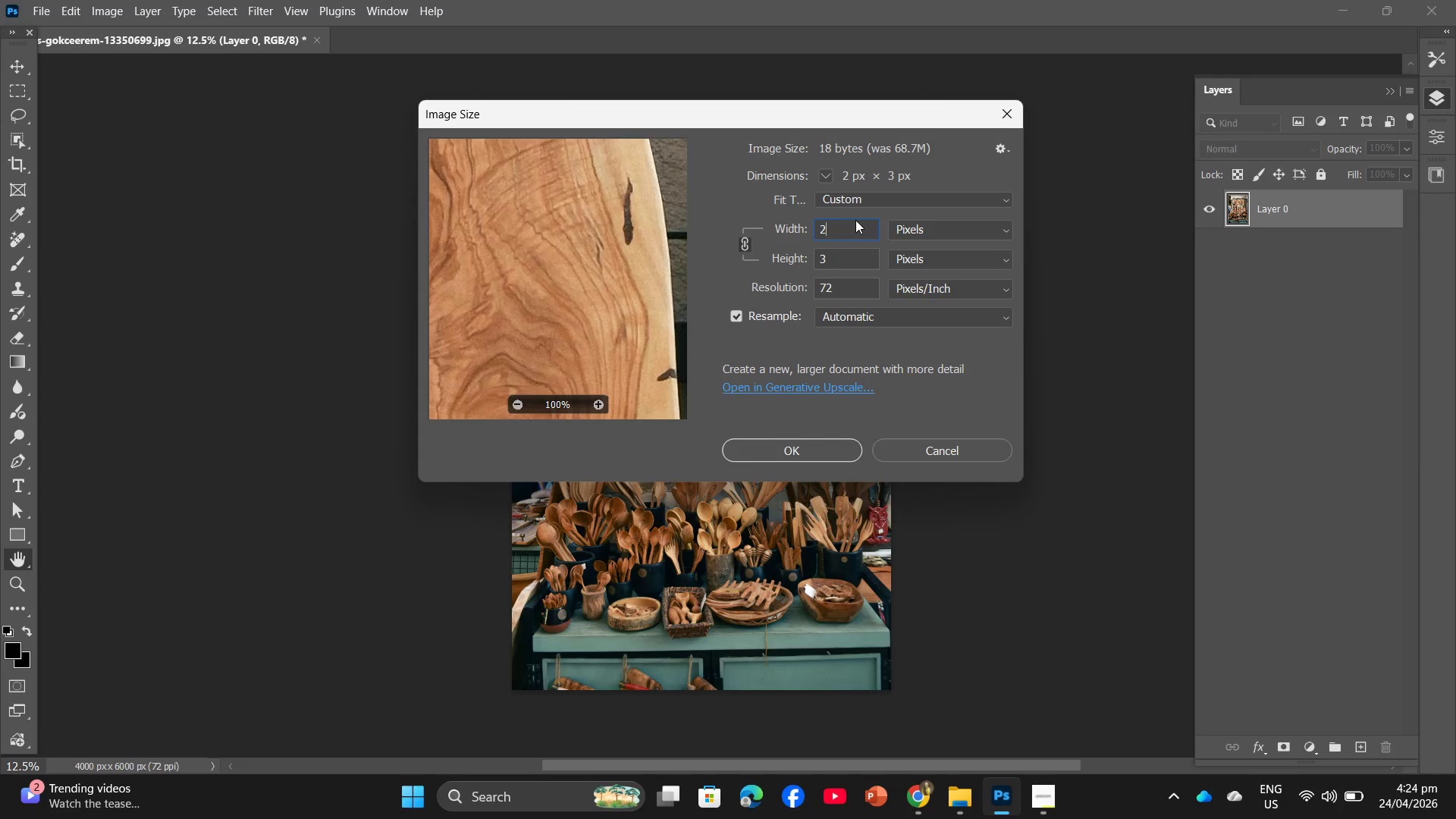 
key(Numpad0)
 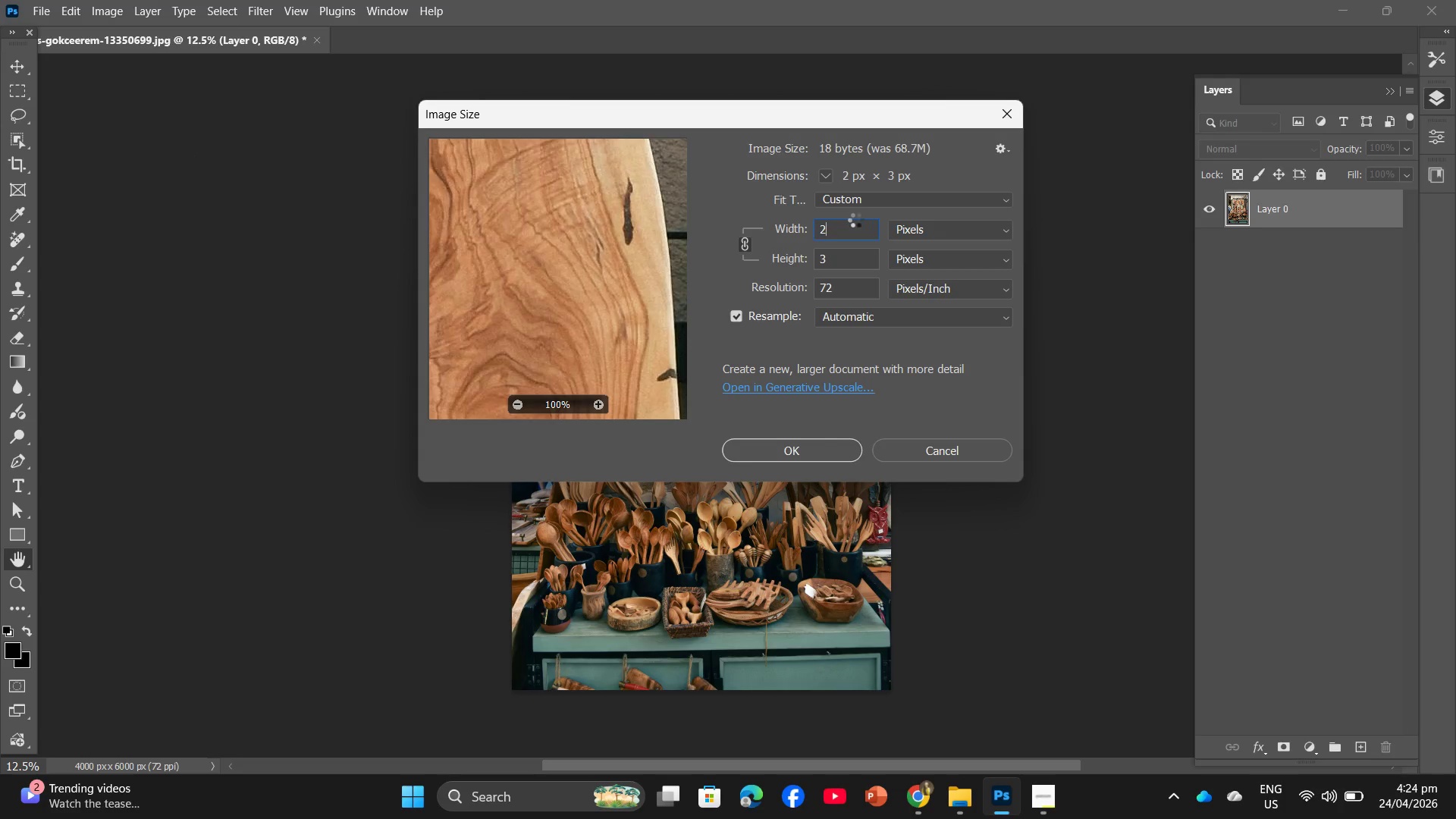 
key(Numpad0)
 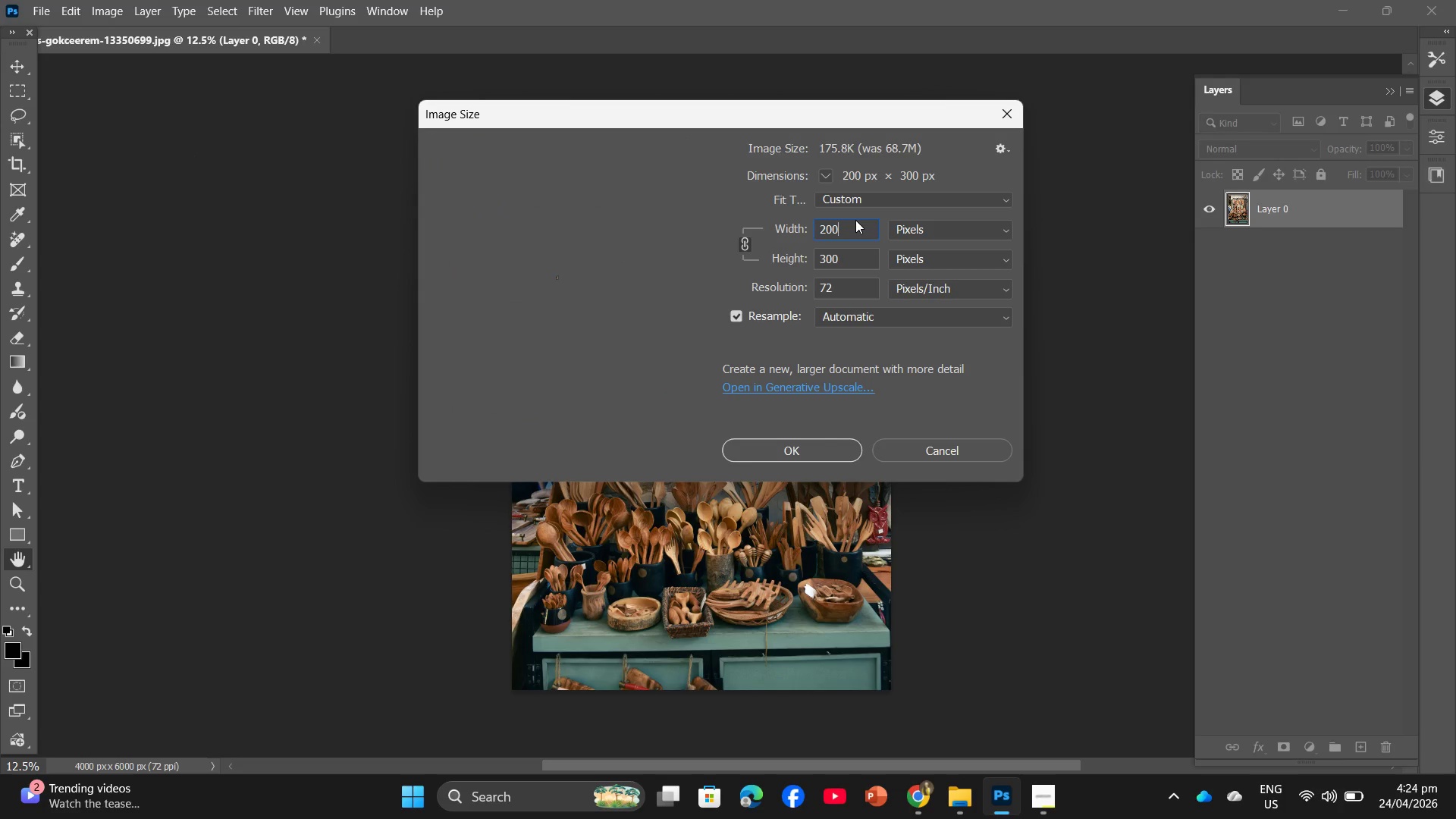 
key(Numpad0)
 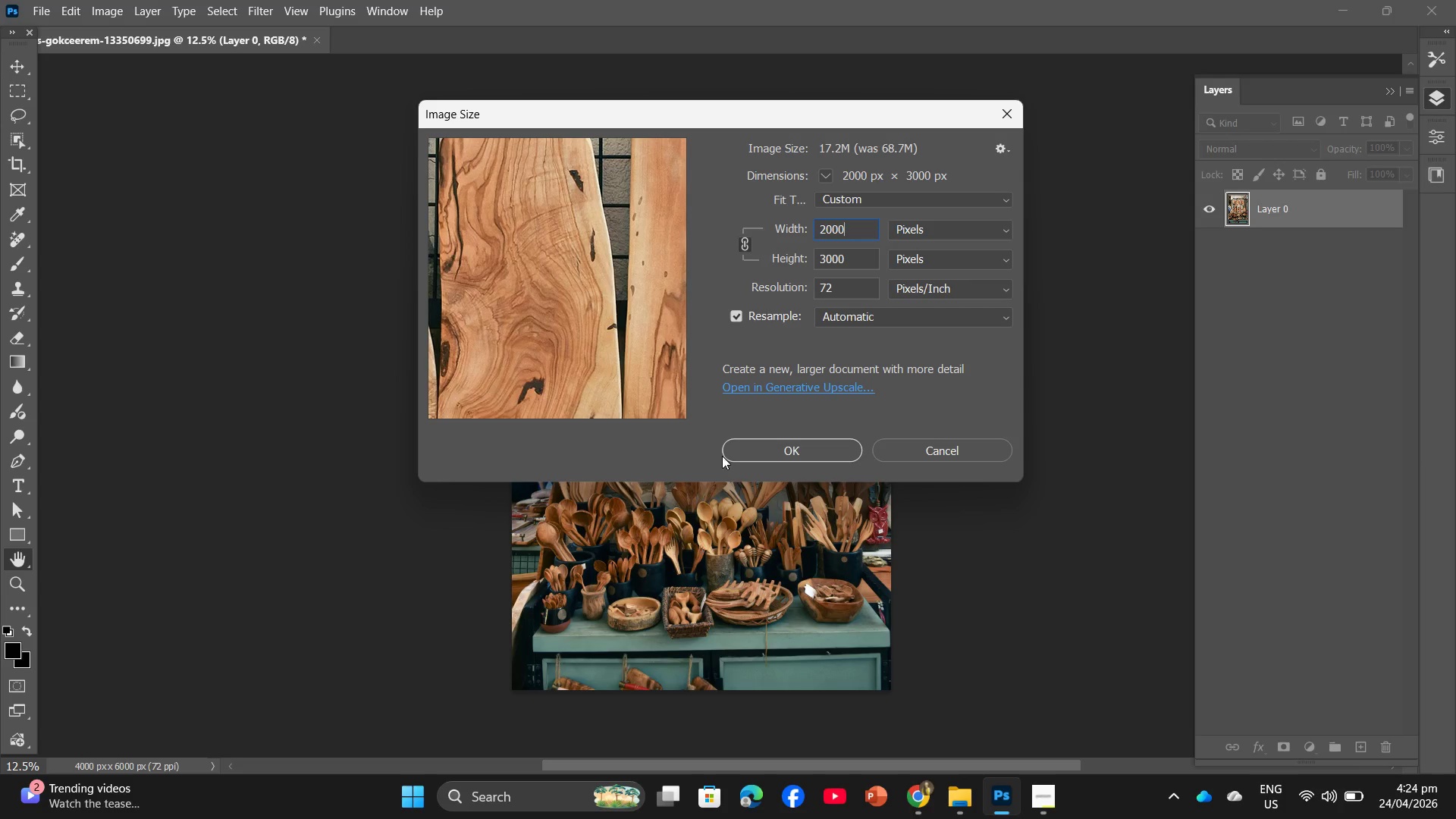 
left_click([805, 447])
 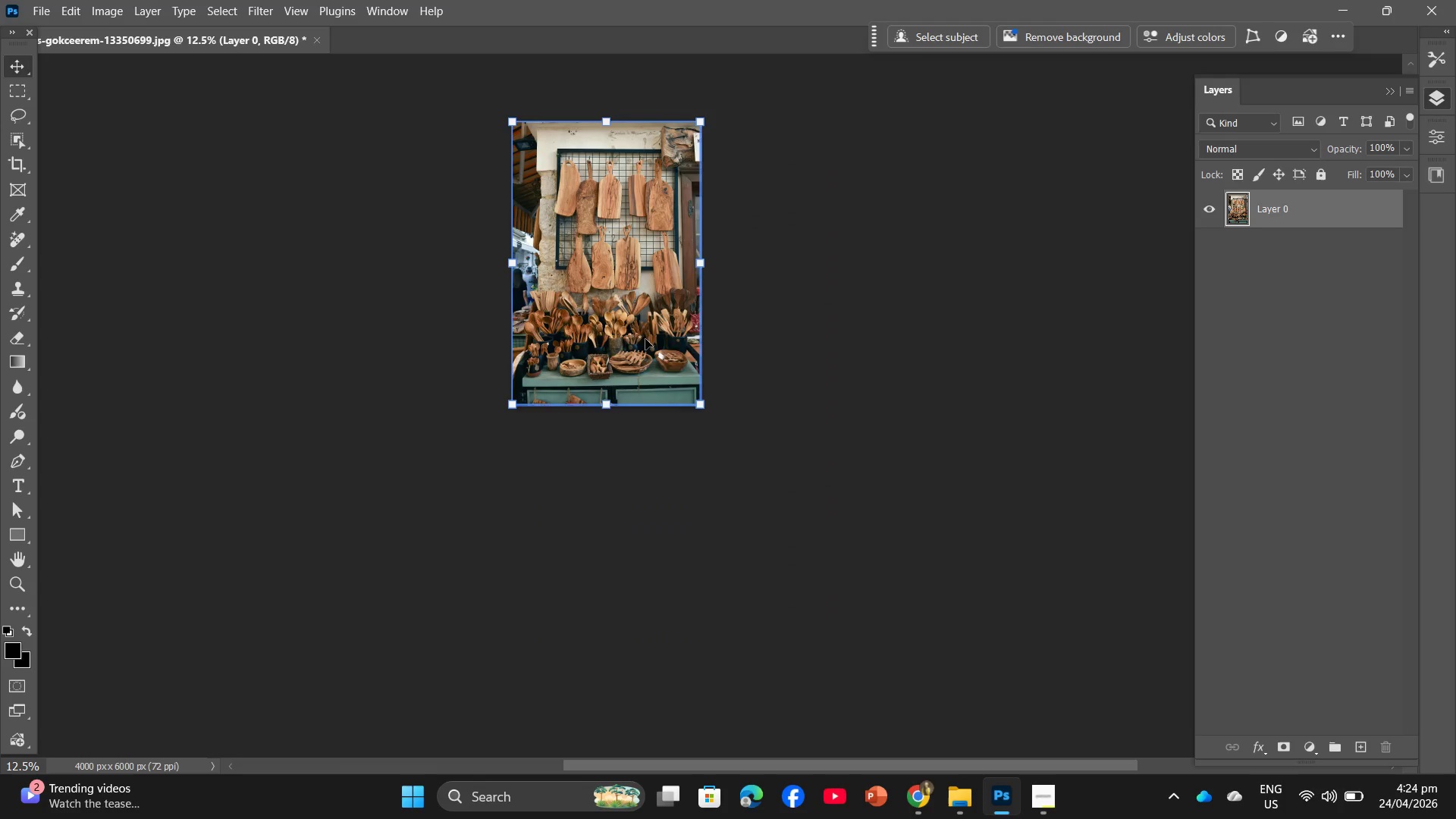 
hold_key(key=AltLeft, duration=1.05)
 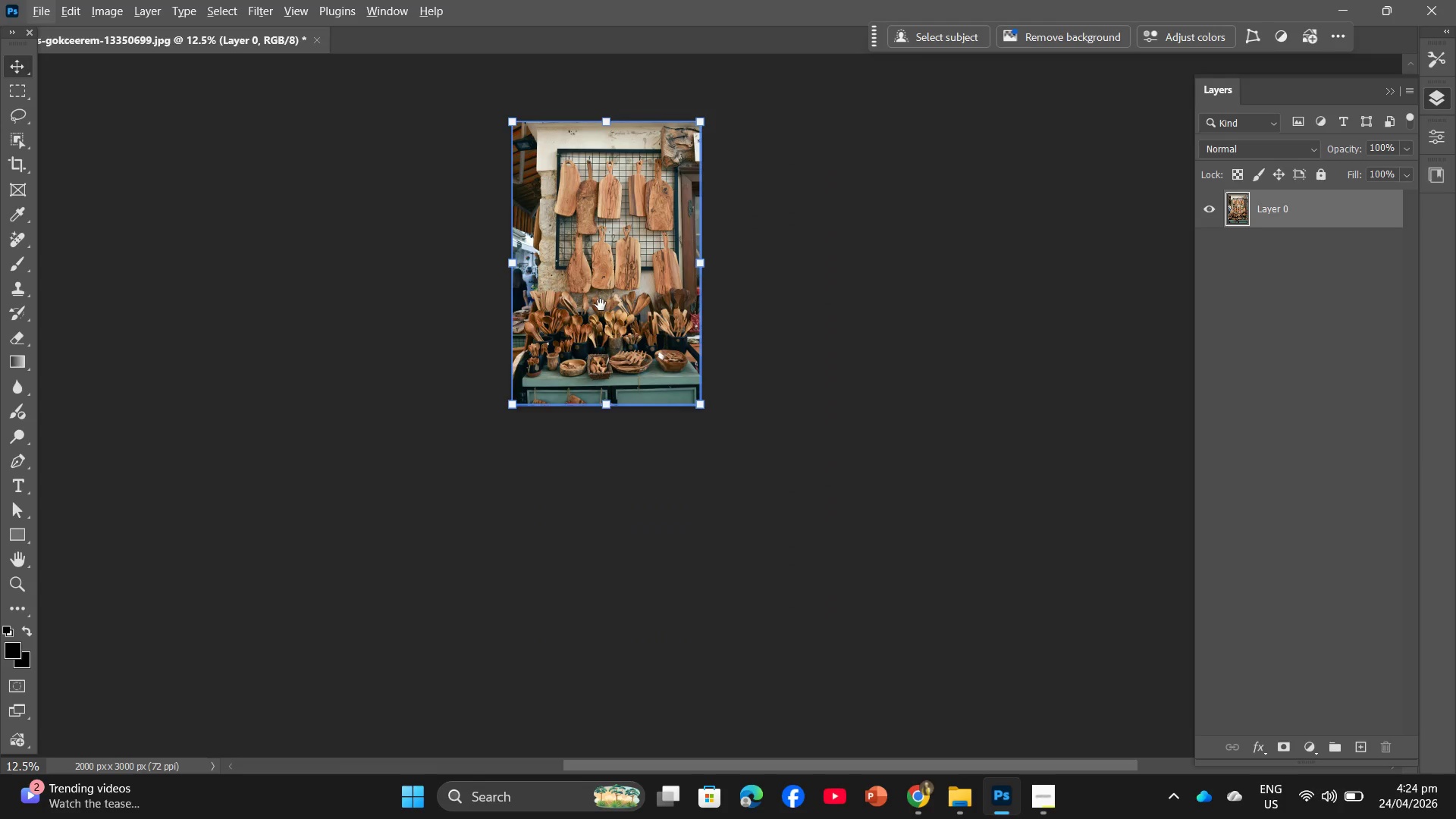 
hold_key(key=Space, duration=0.67)
 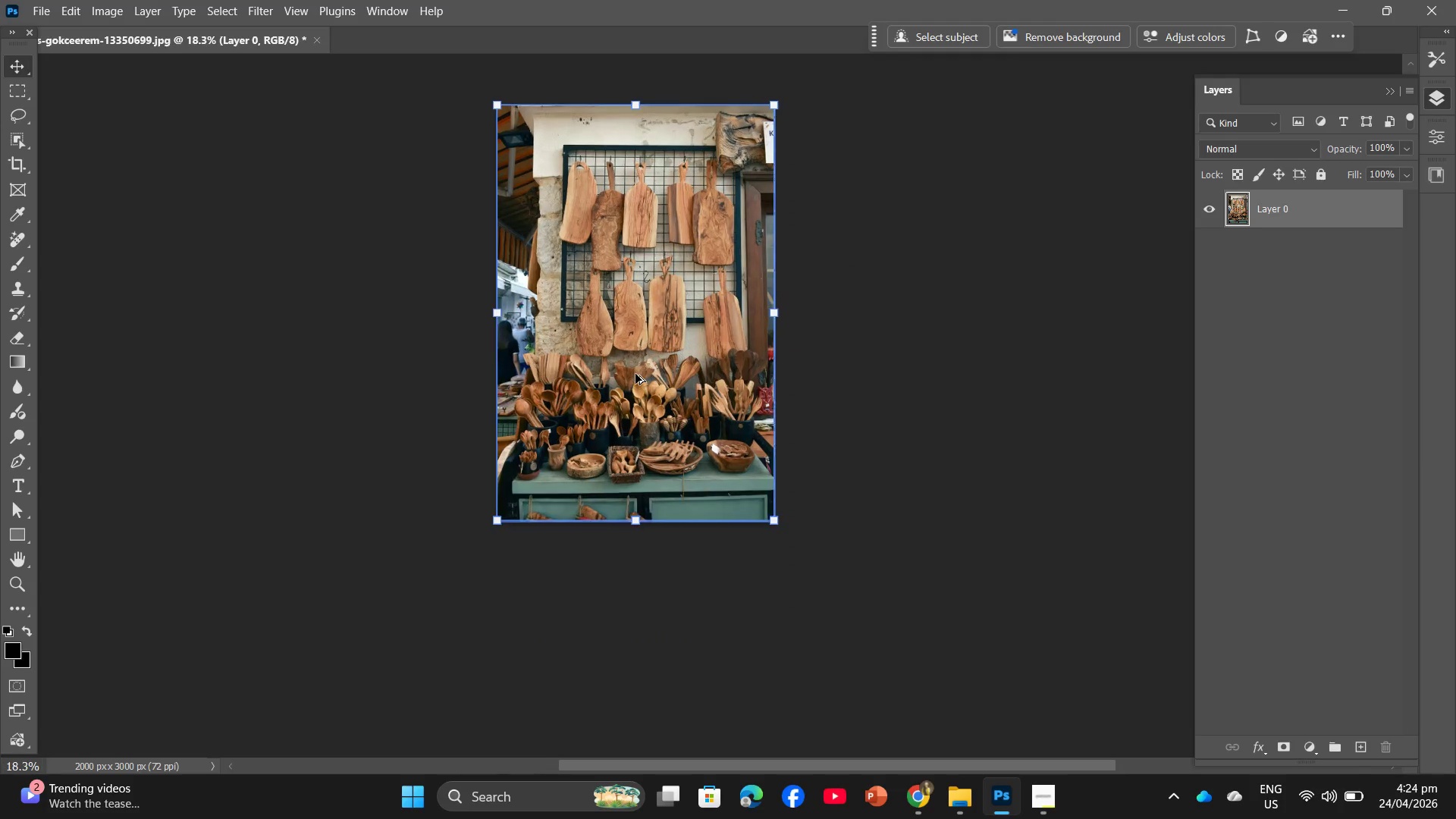 
left_click_drag(start_coordinate=[604, 306], to_coordinate=[634, 375])
 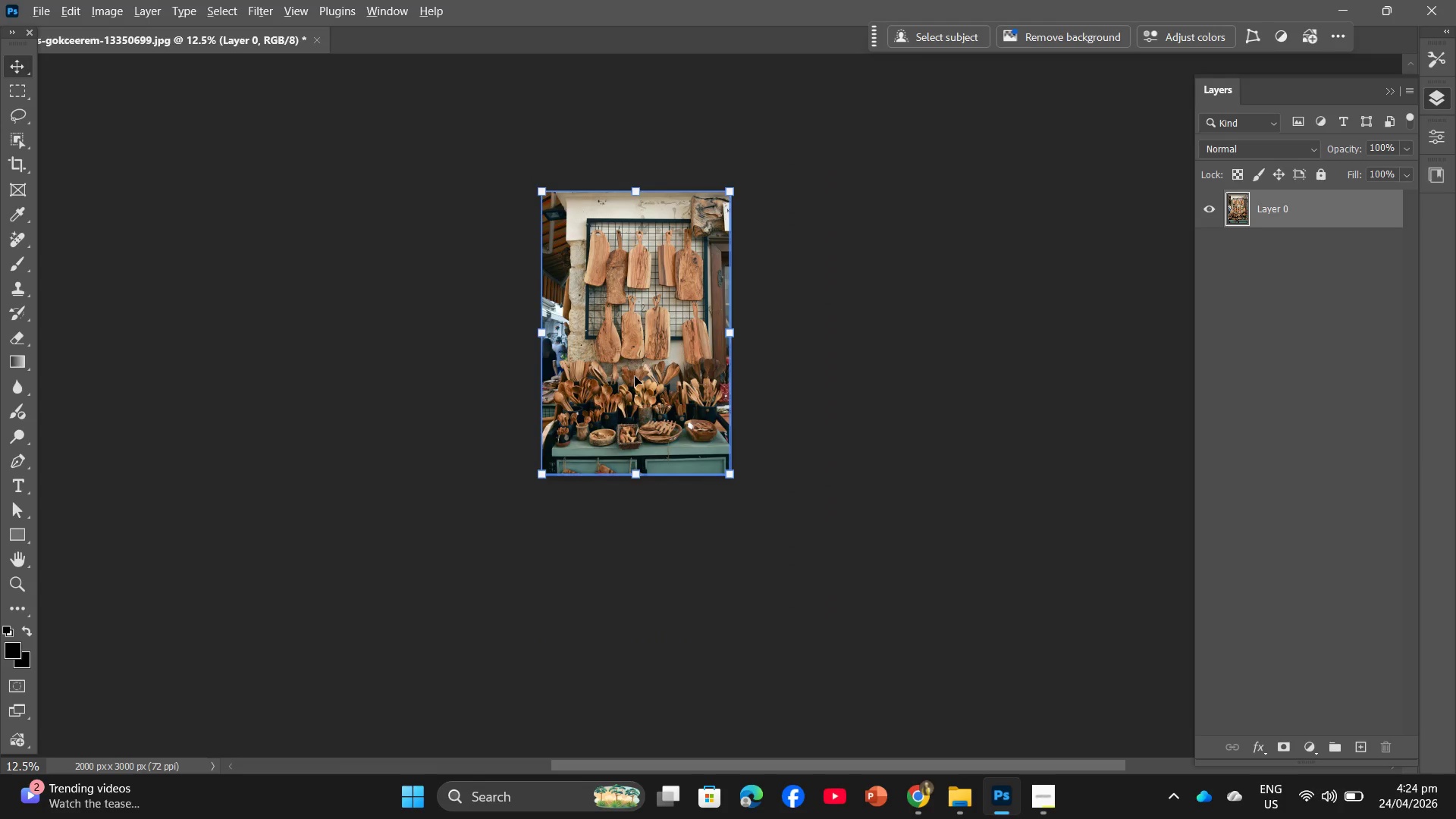 
hold_key(key=AltLeft, duration=0.91)
scroll: coordinate [635, 374], scroll_direction: up, amount: 7.0
 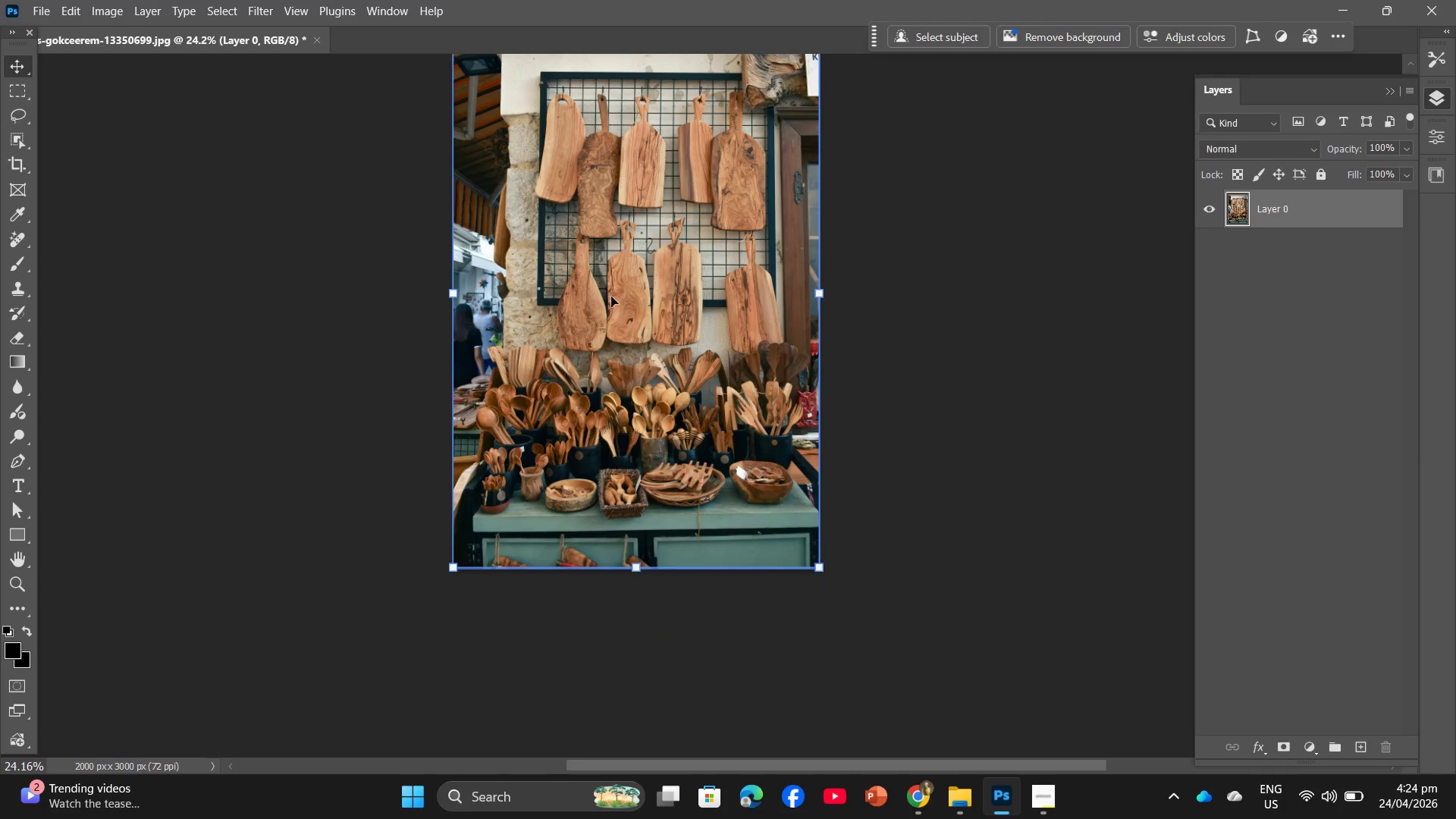 
hold_key(key=Space, duration=1.09)
 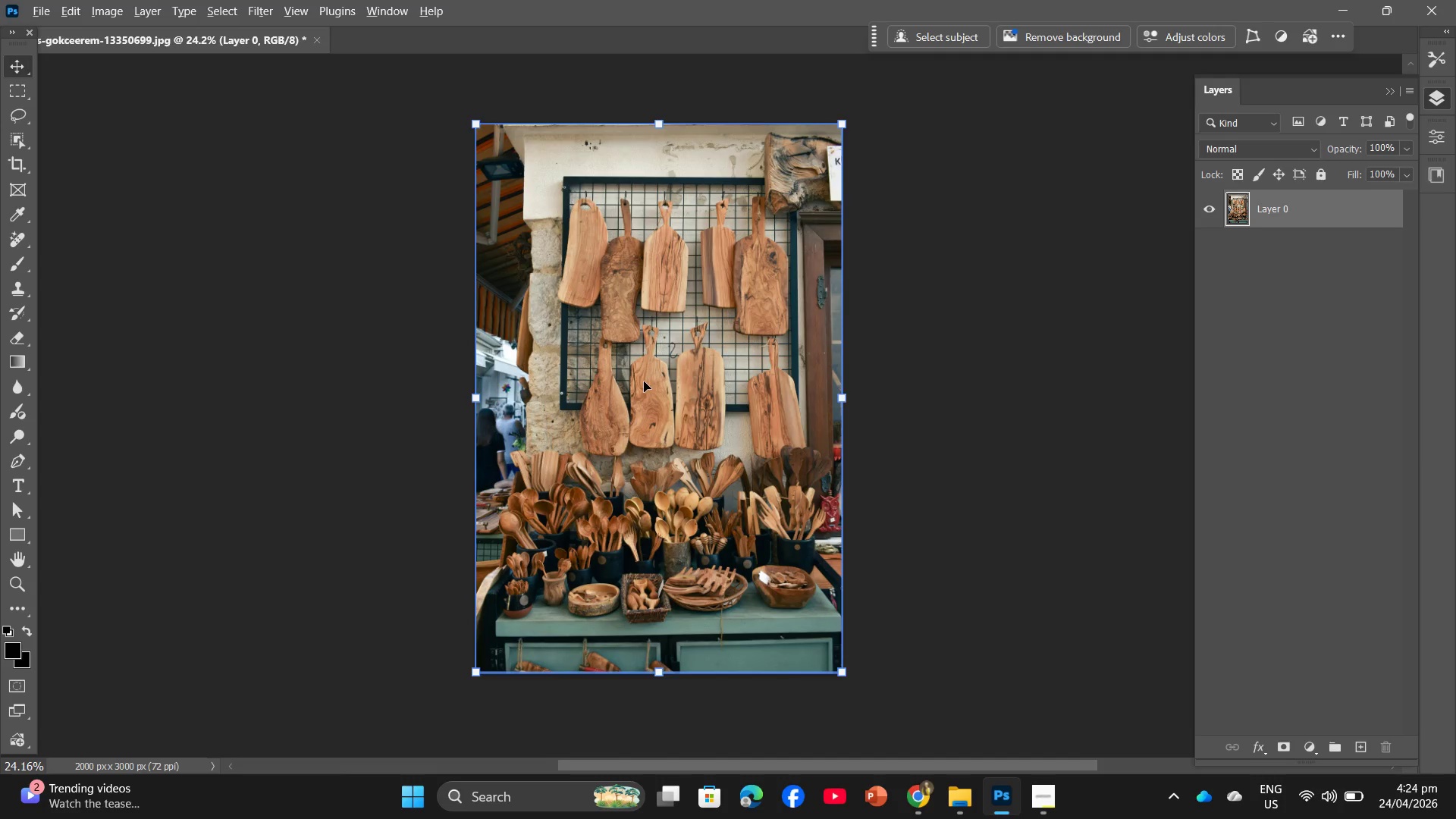 
left_click_drag(start_coordinate=[610, 283], to_coordinate=[633, 388])
 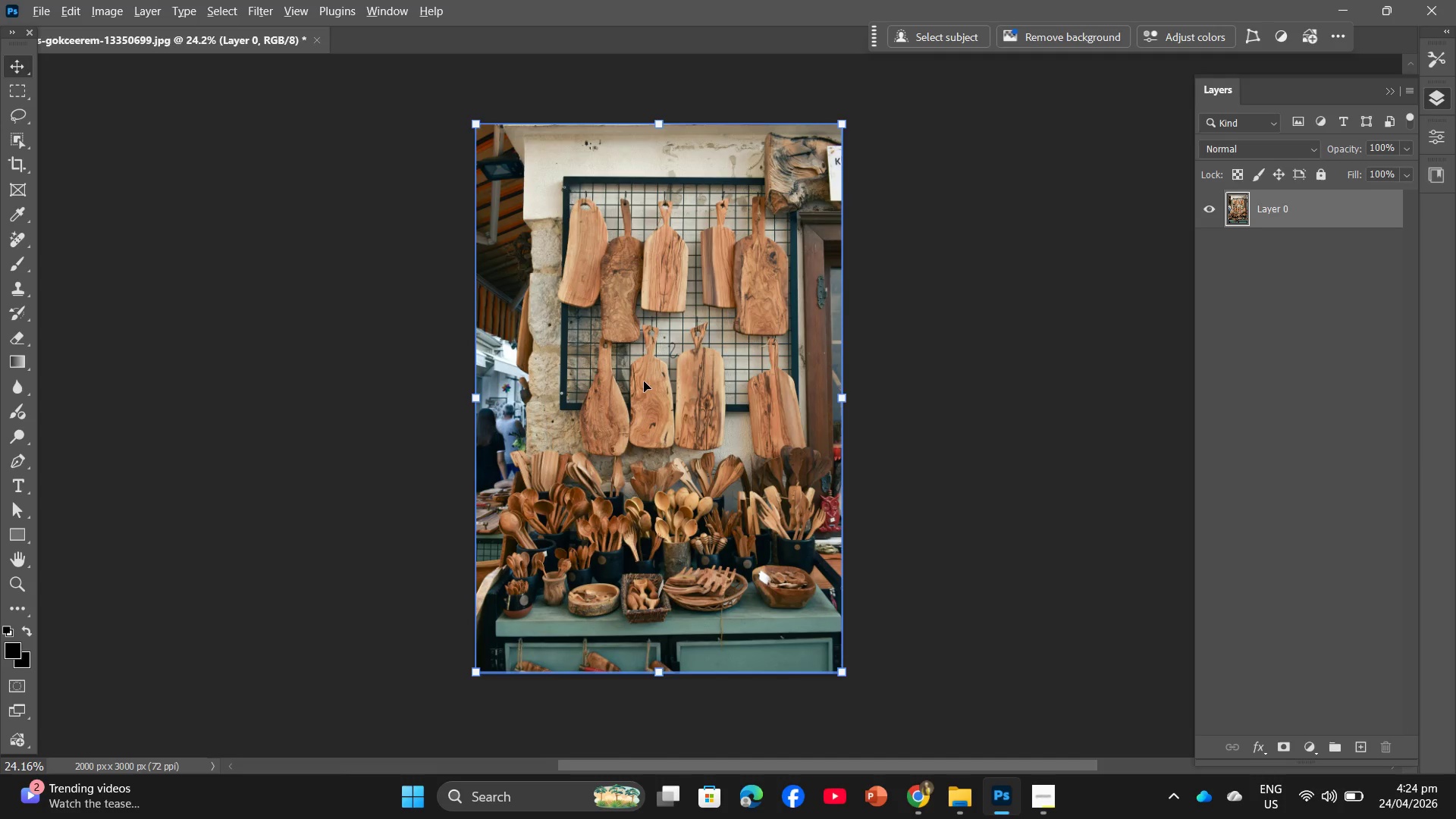 
hold_key(key=AltLeft, duration=0.41)
scroll: coordinate [645, 381], scroll_direction: up, amount: 1.0
 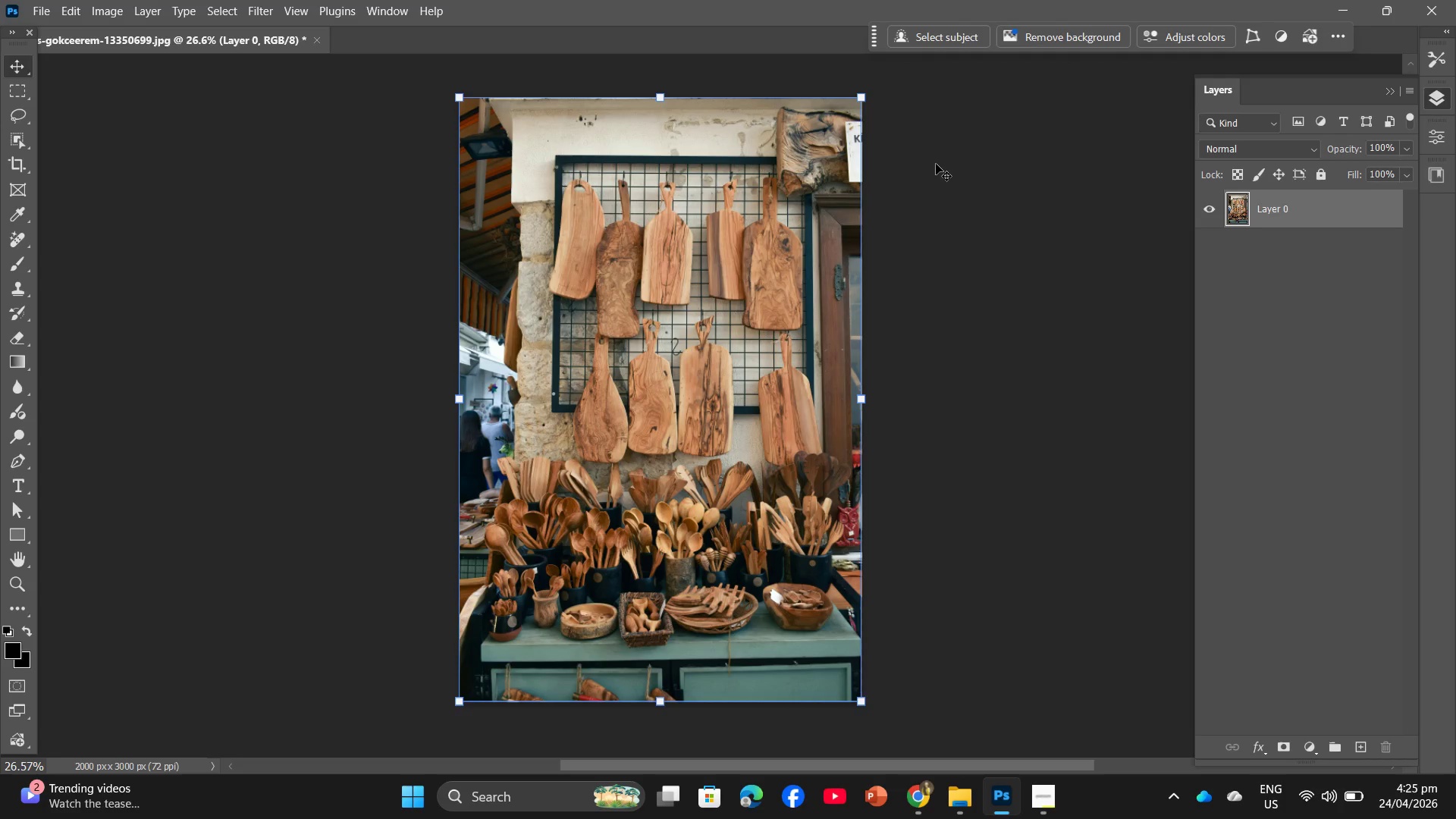 
wait(21.59)
 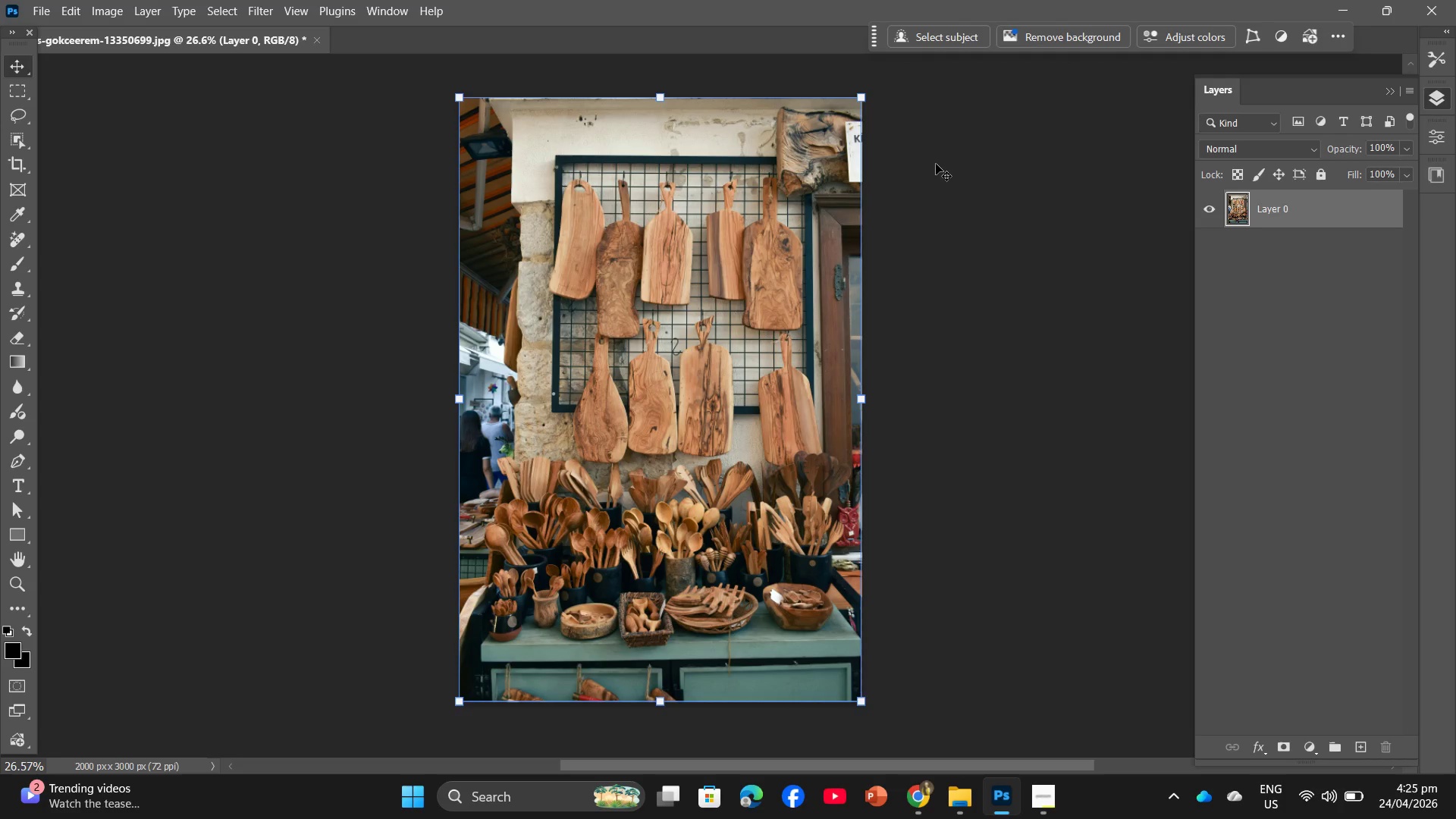 
left_click([278, 35])
 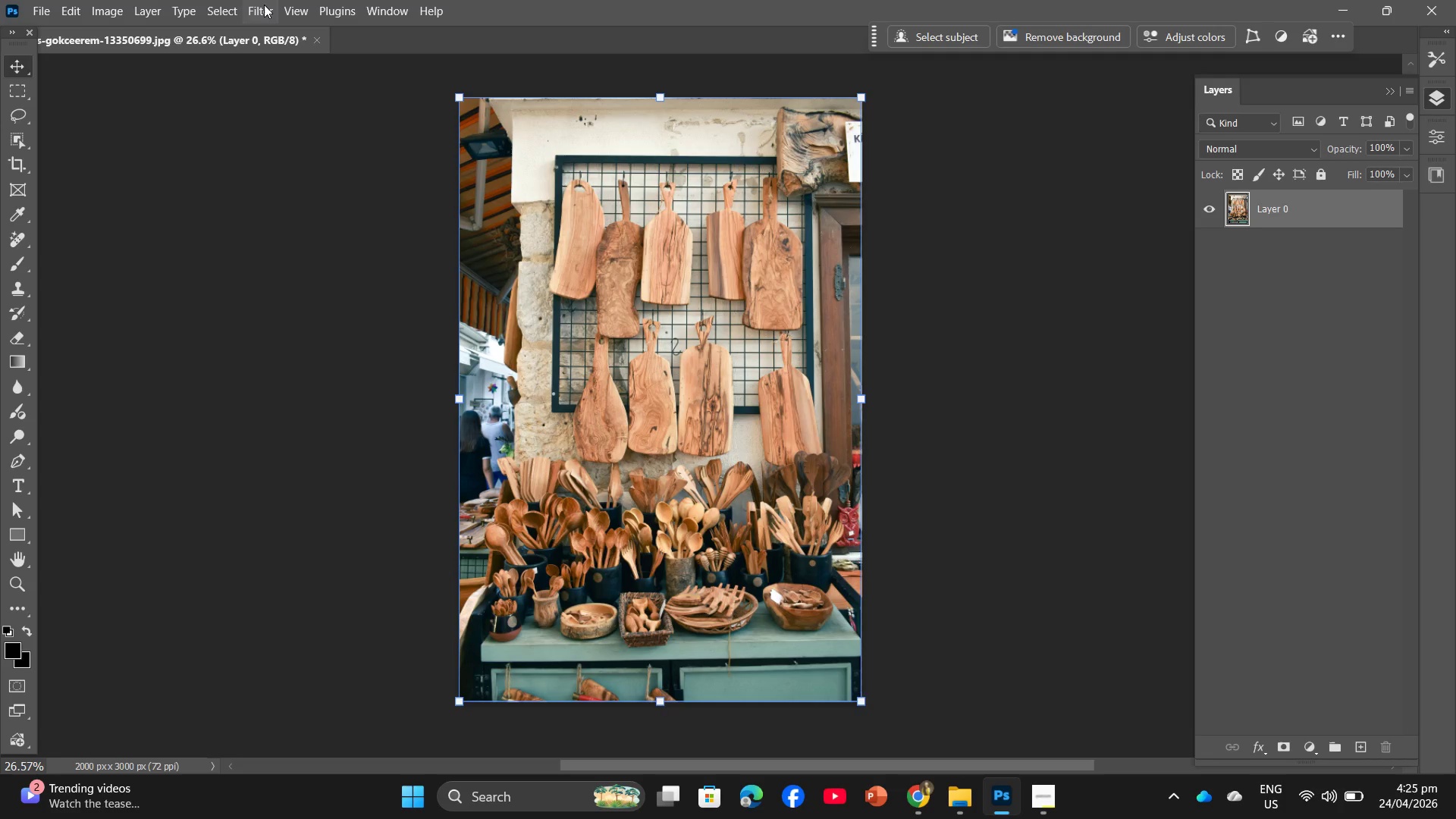 
left_click([264, 5])
 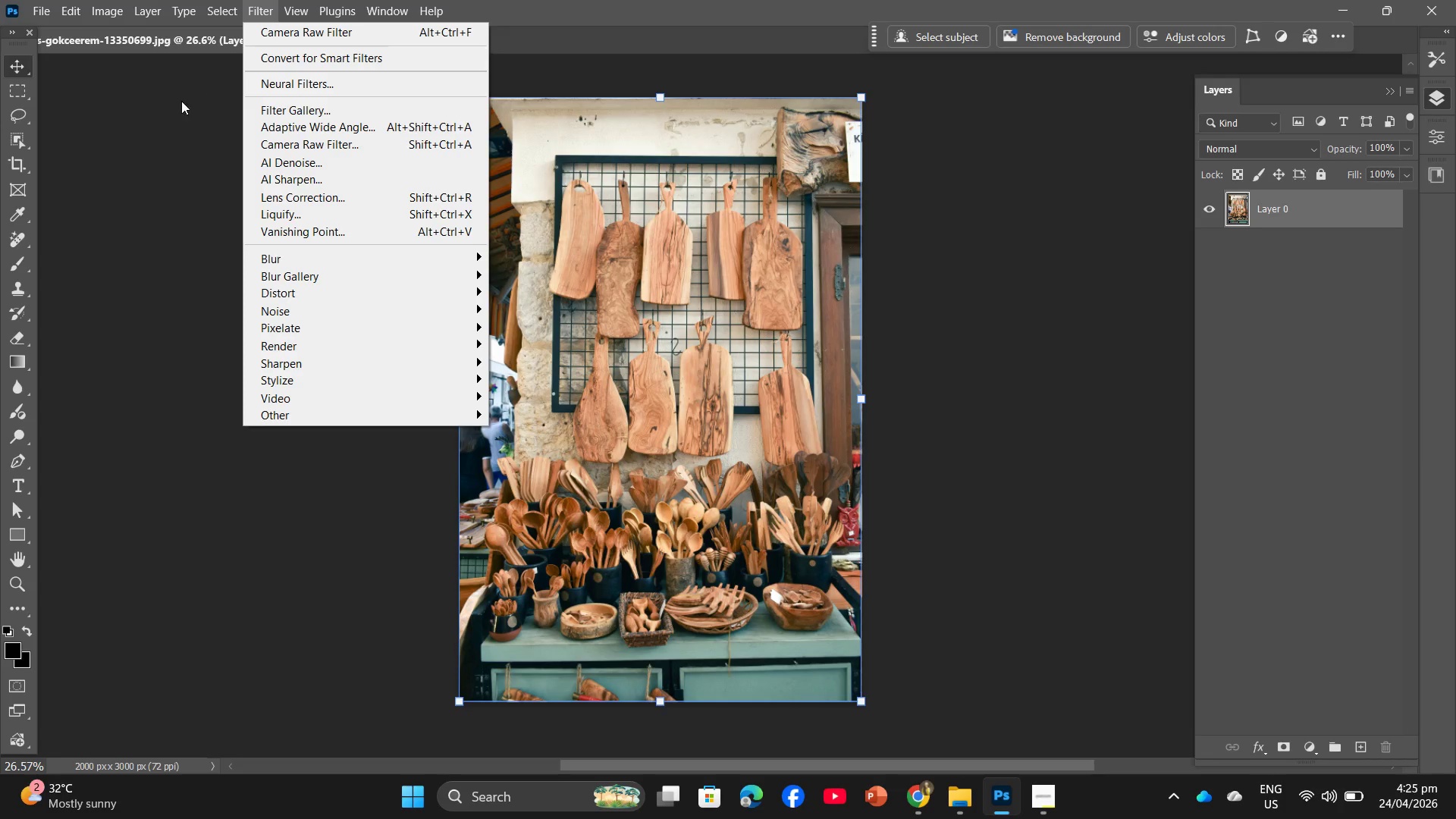 
left_click([155, 118])
 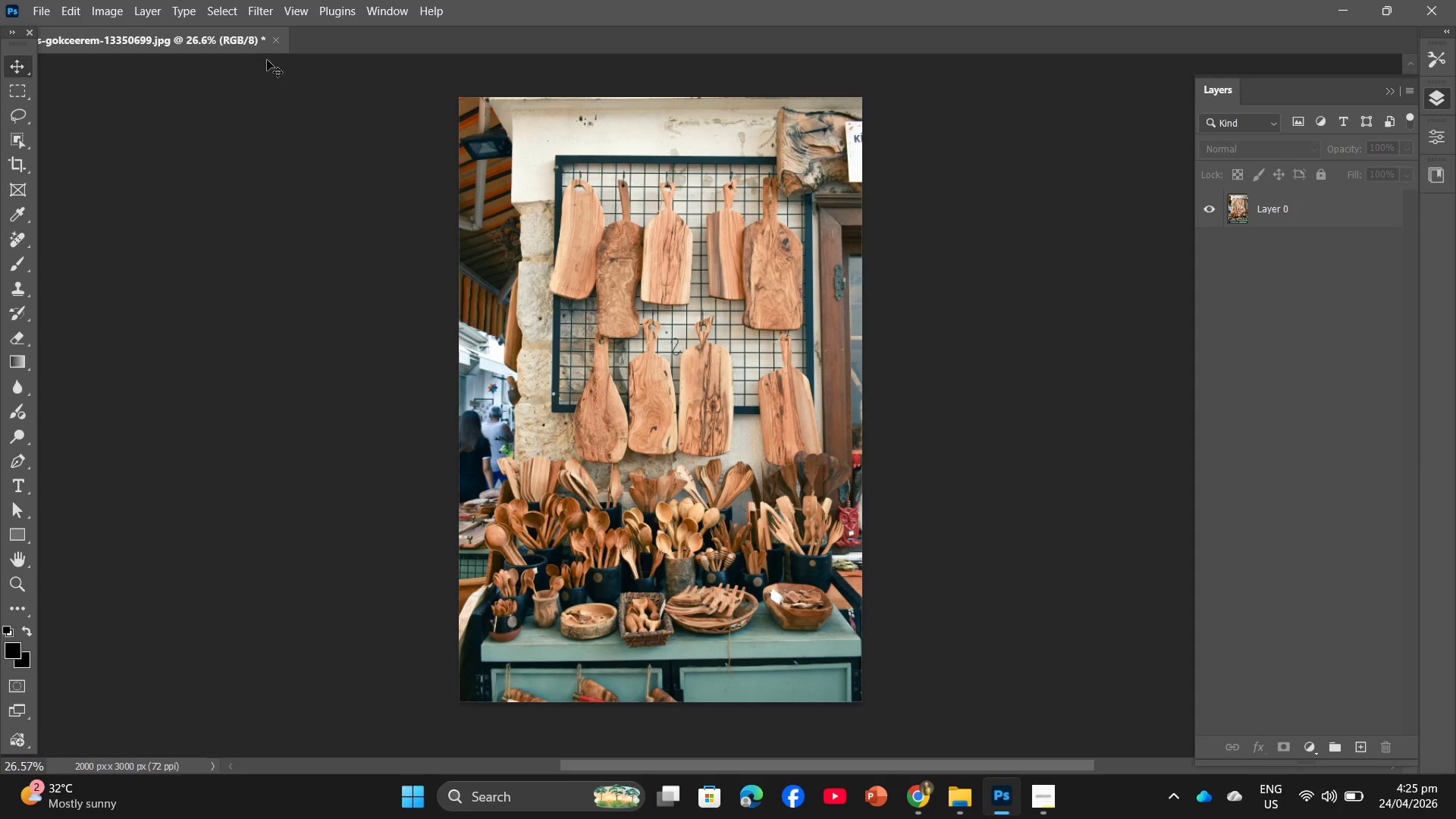 
key(Control+Z)
 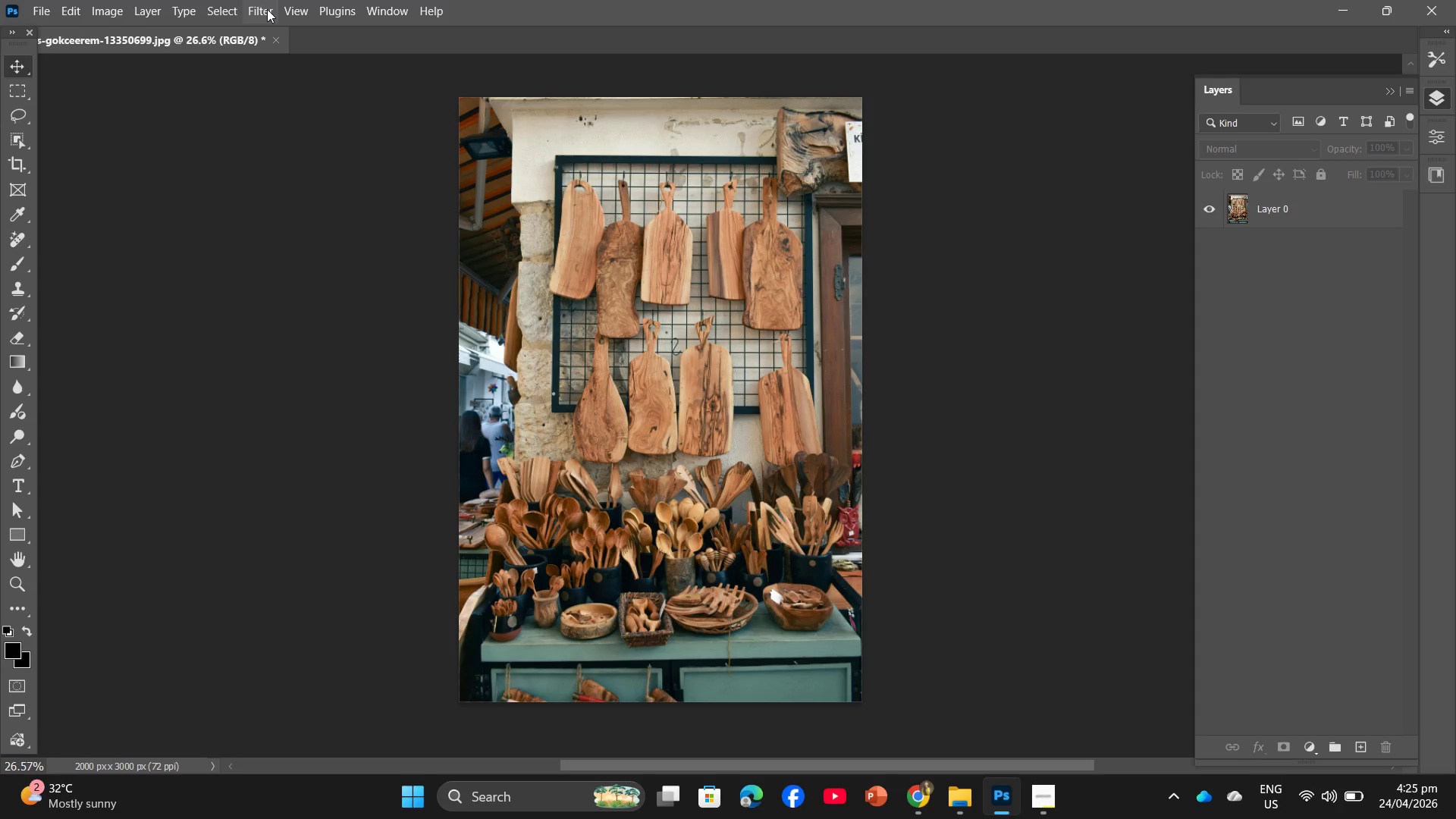 
left_click([256, 7])
 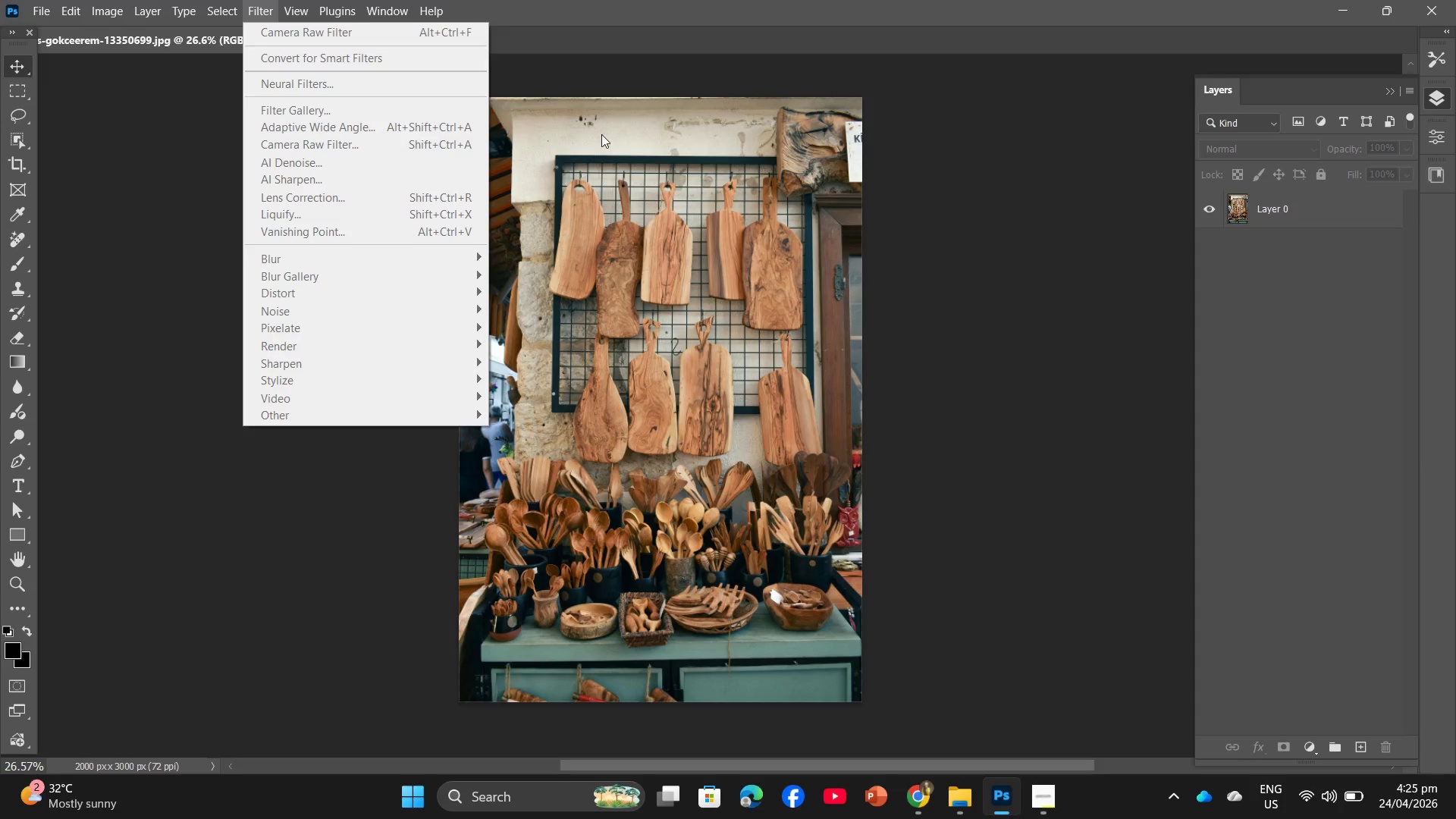 
left_click([610, 154])
 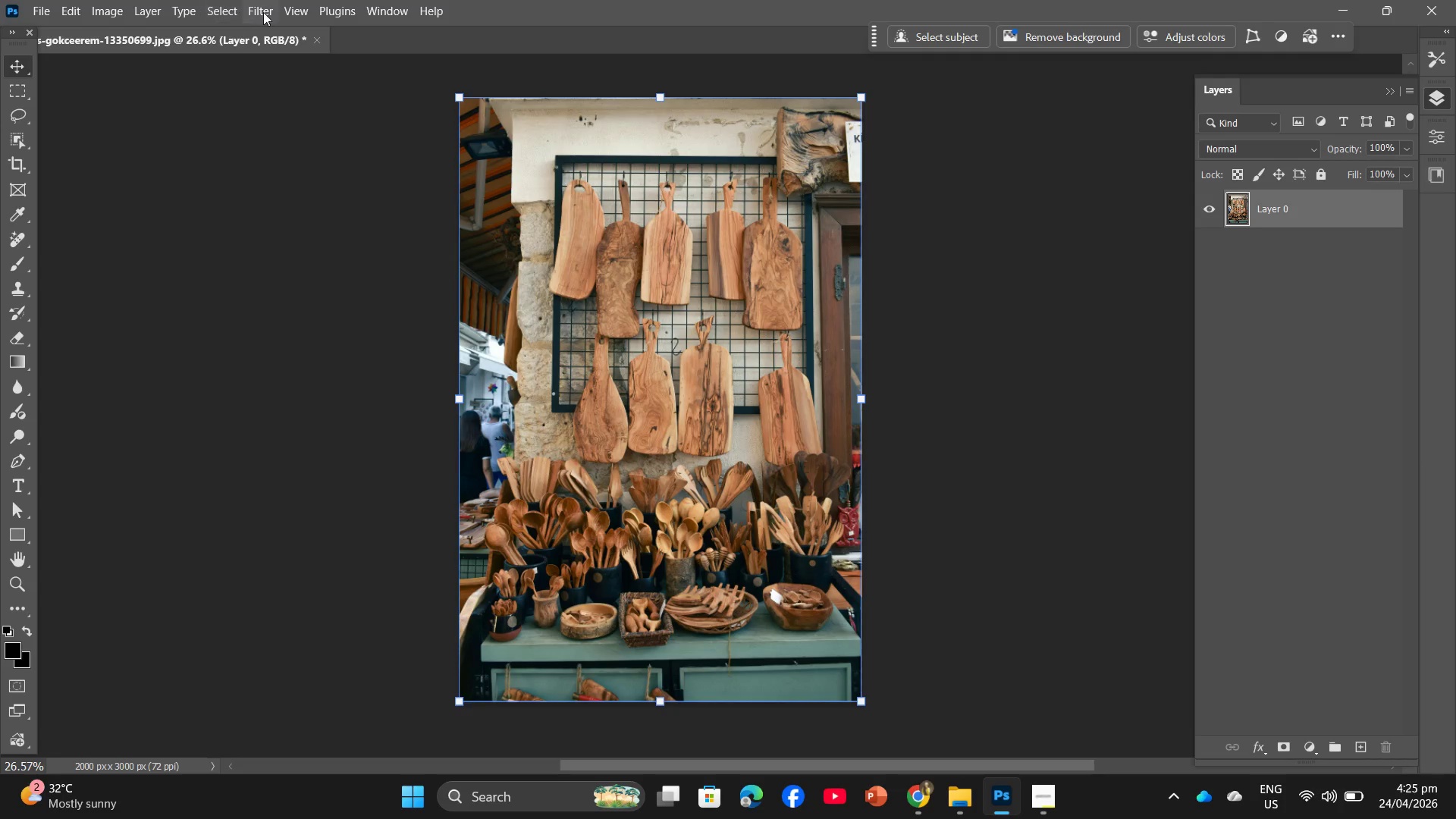 
left_click([269, 9])
 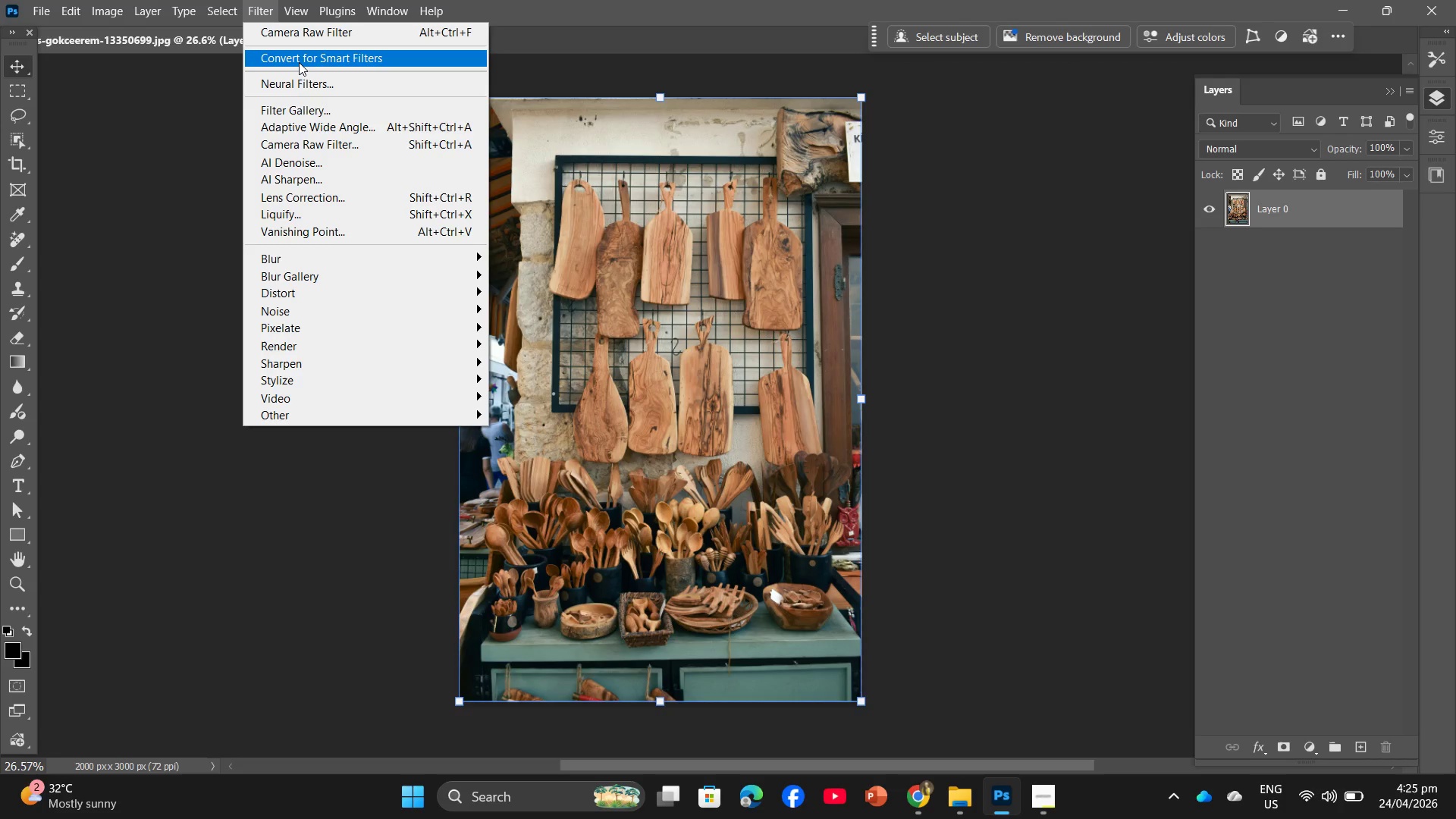 
left_click([299, 62])
 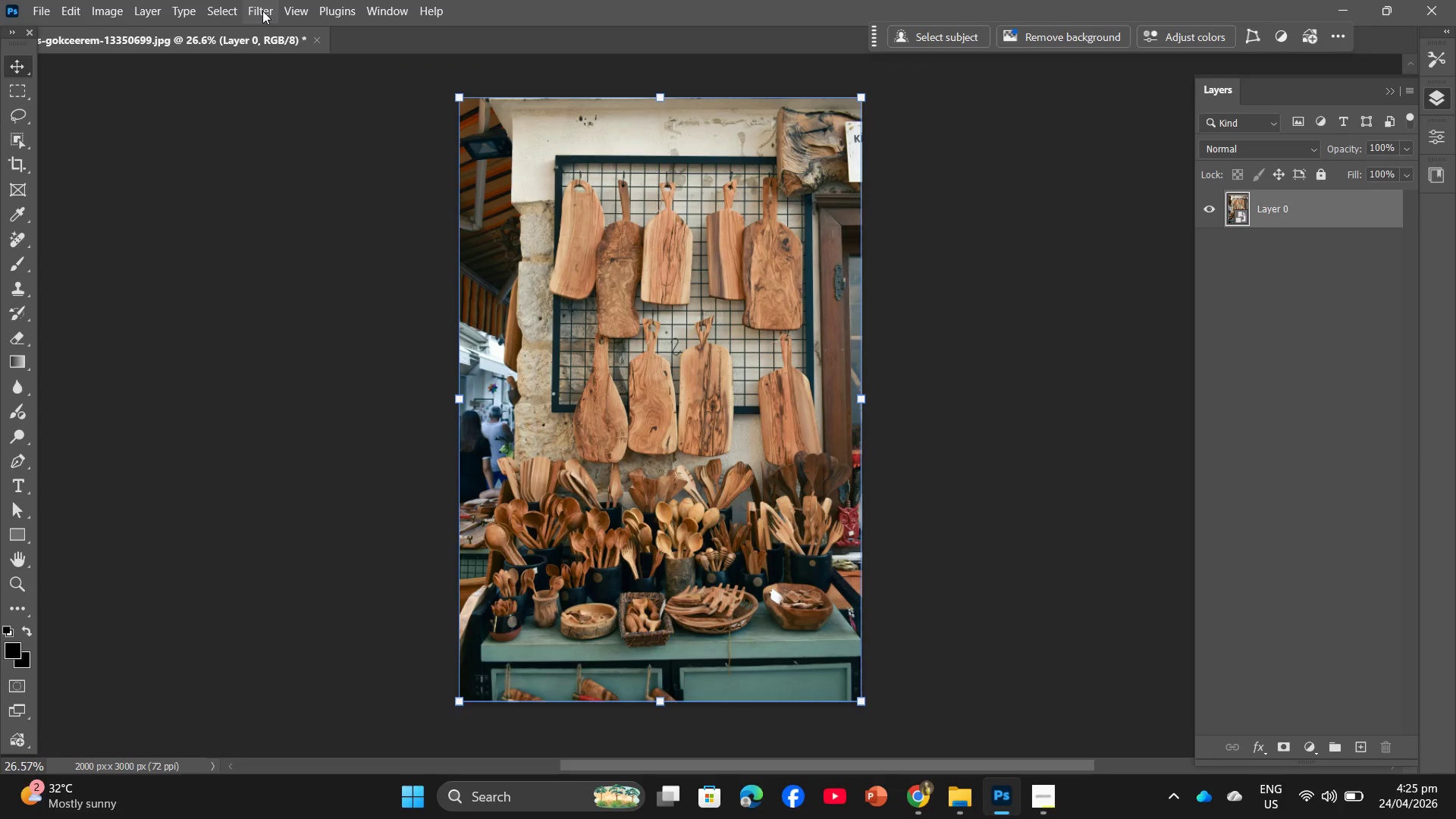 
left_click([262, 11])
 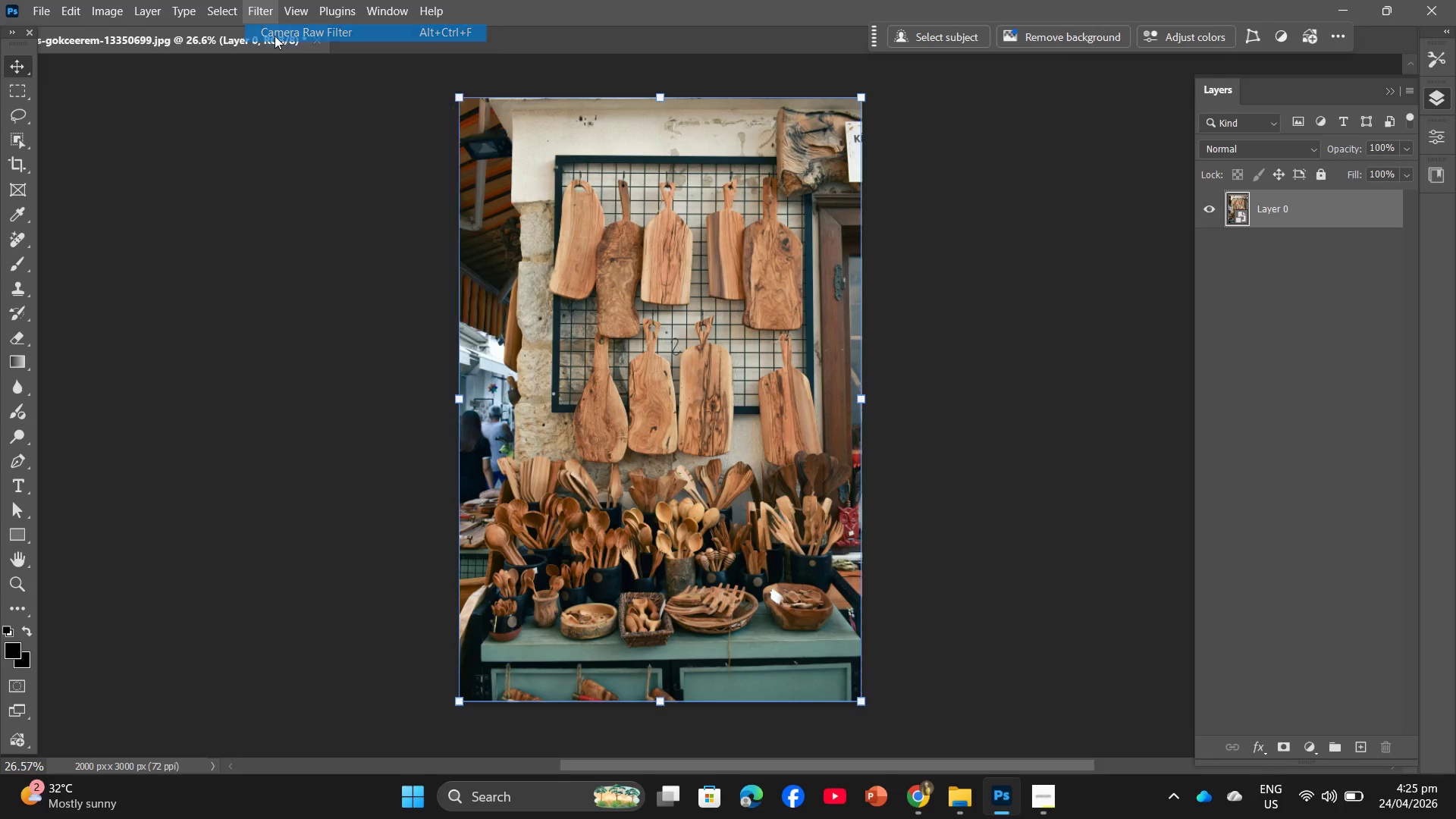 
double_click([274, 35])
 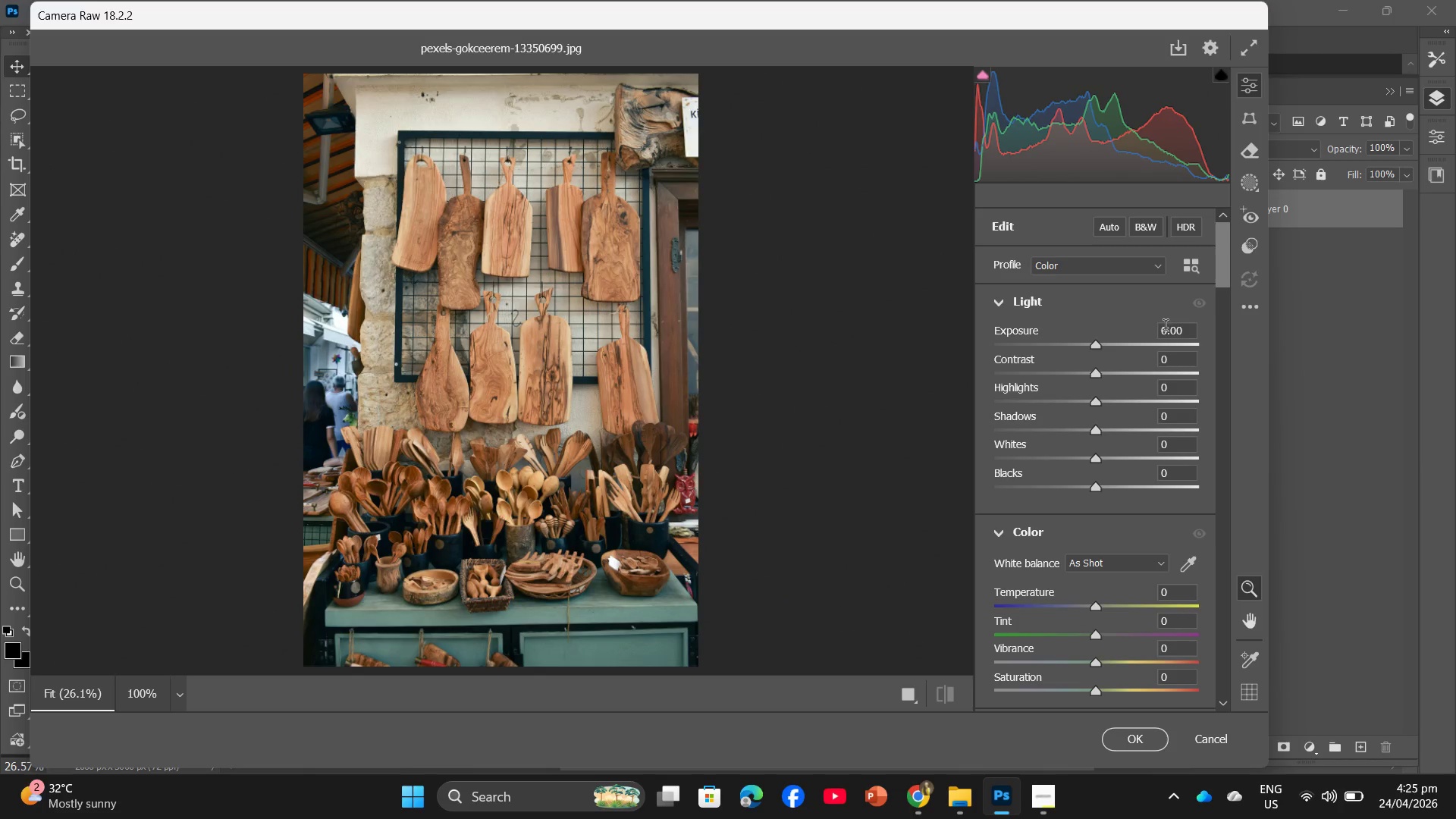 
left_click([1178, 328])
 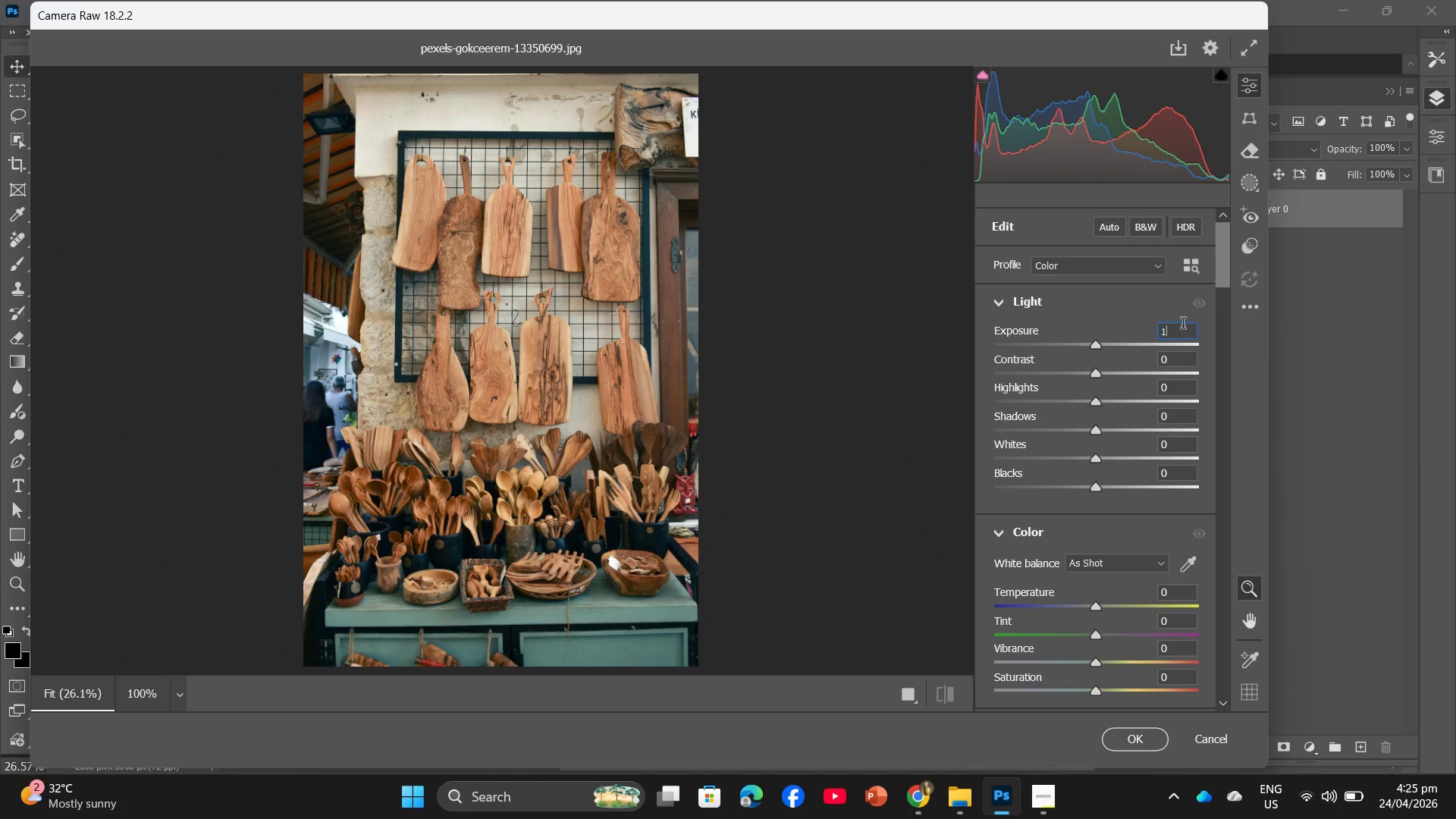 
key(Numpad1)
 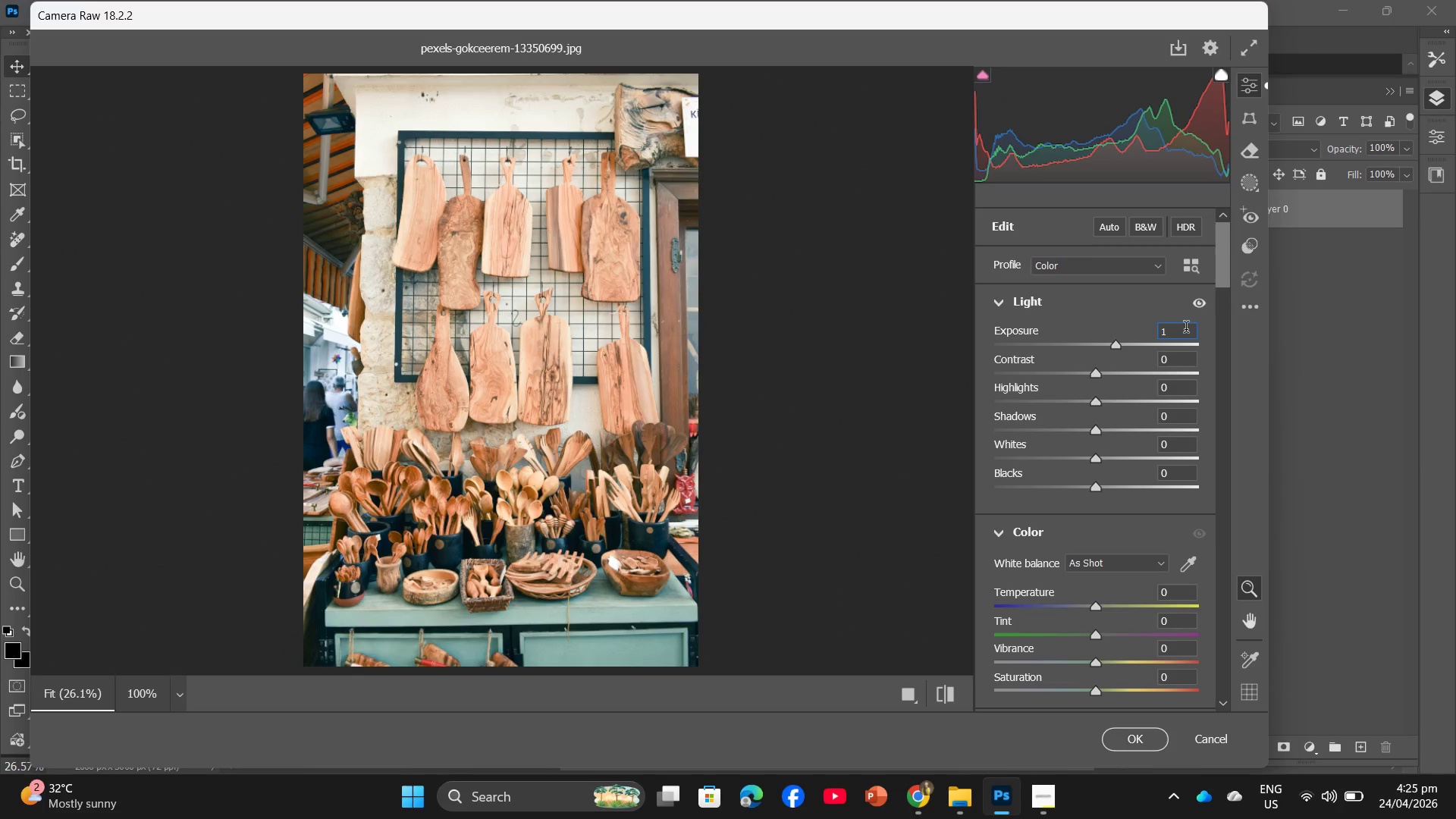 
key(Backspace)
 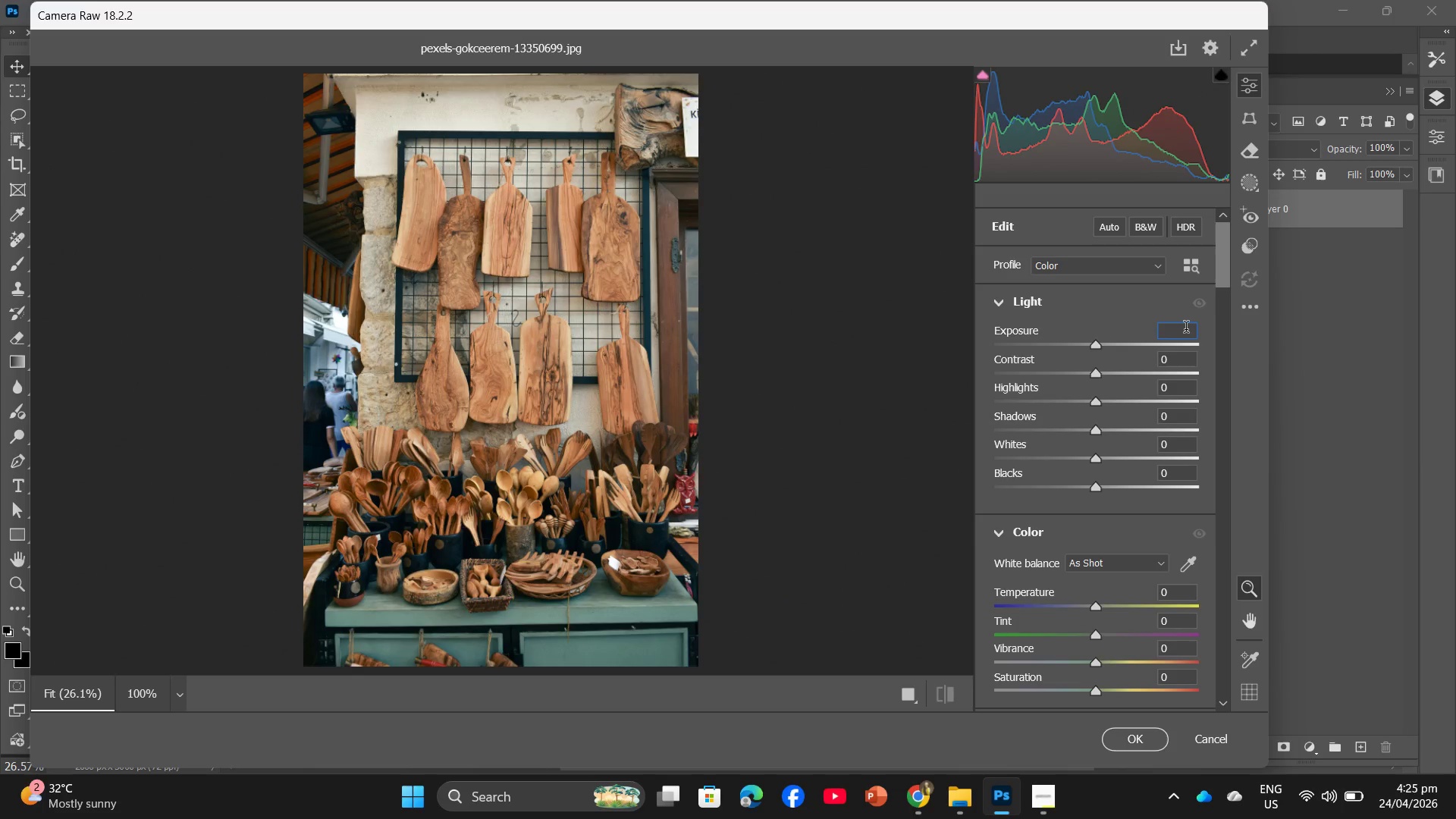 
key(NumpadDecimal)
 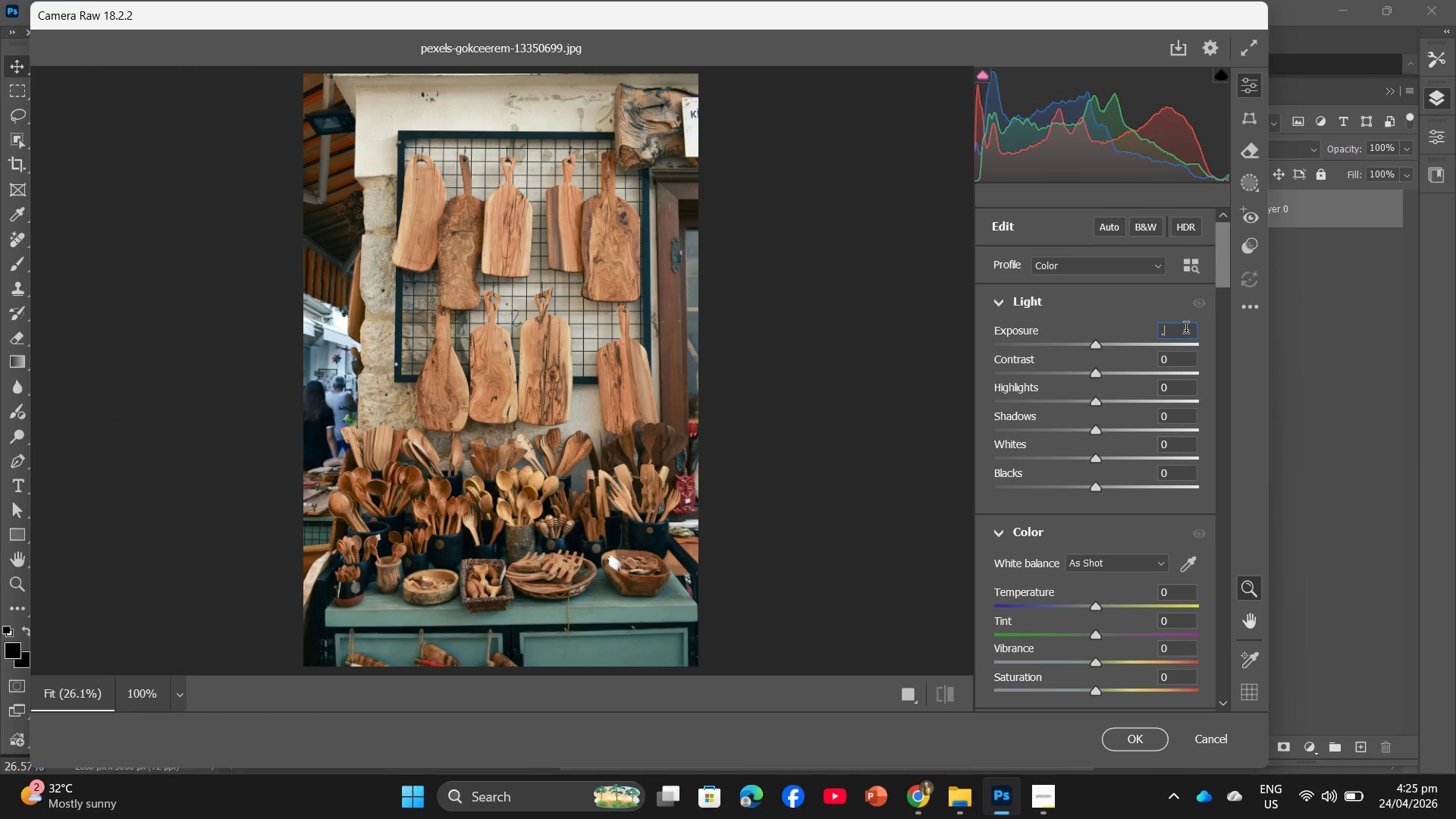 
key(Numpad5)
 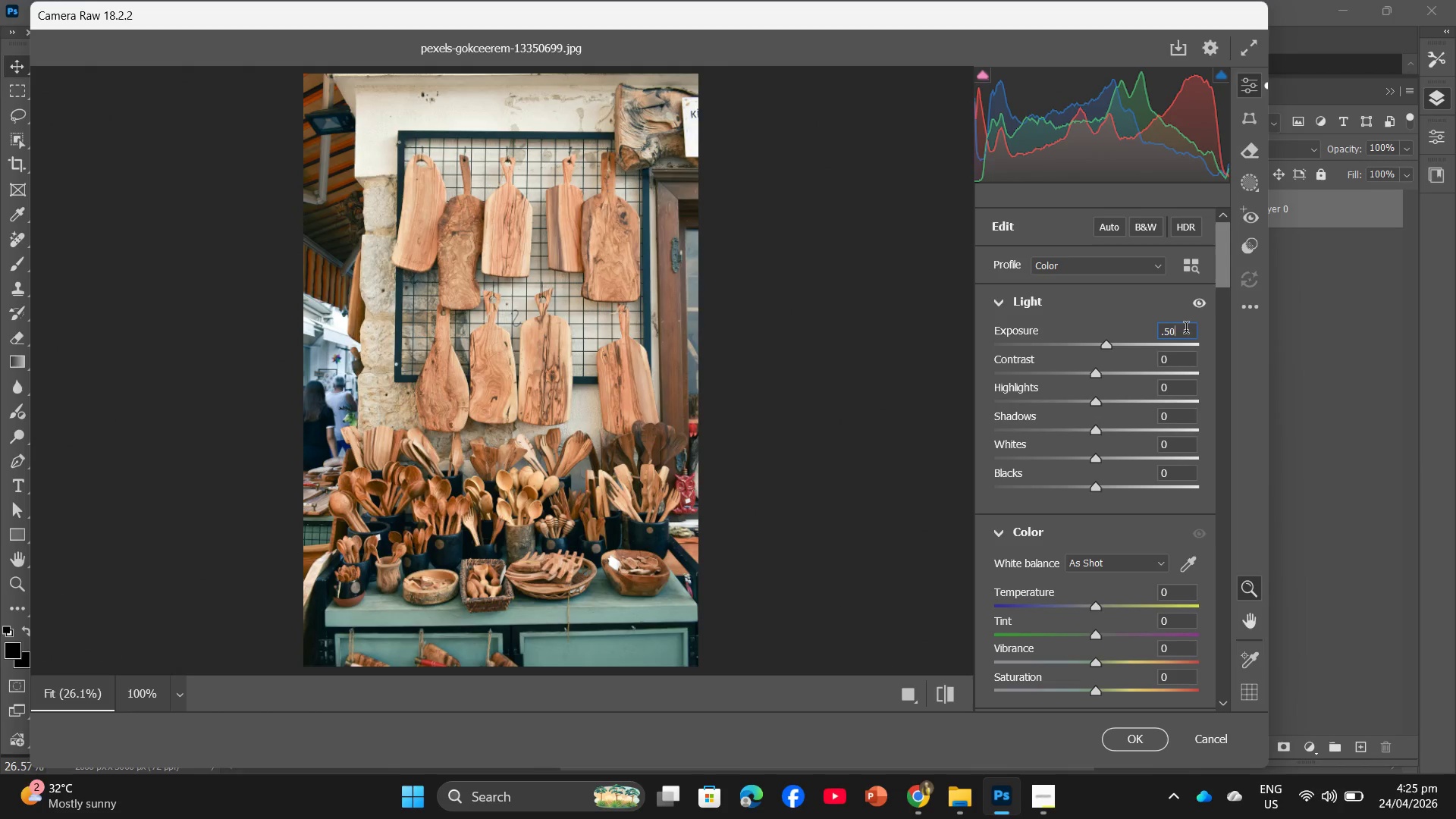 
key(Numpad0)
 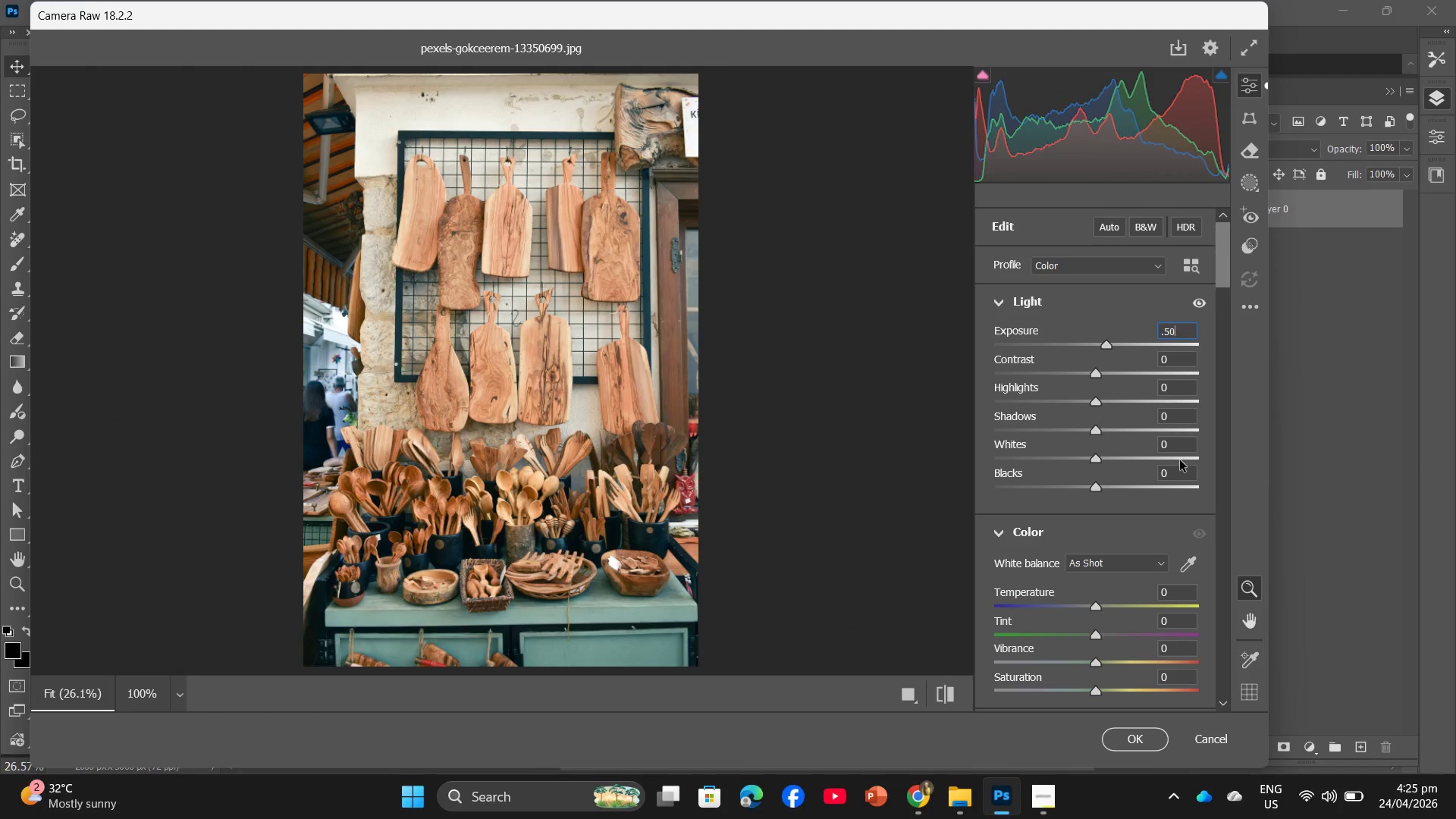 
left_click([1180, 450])
 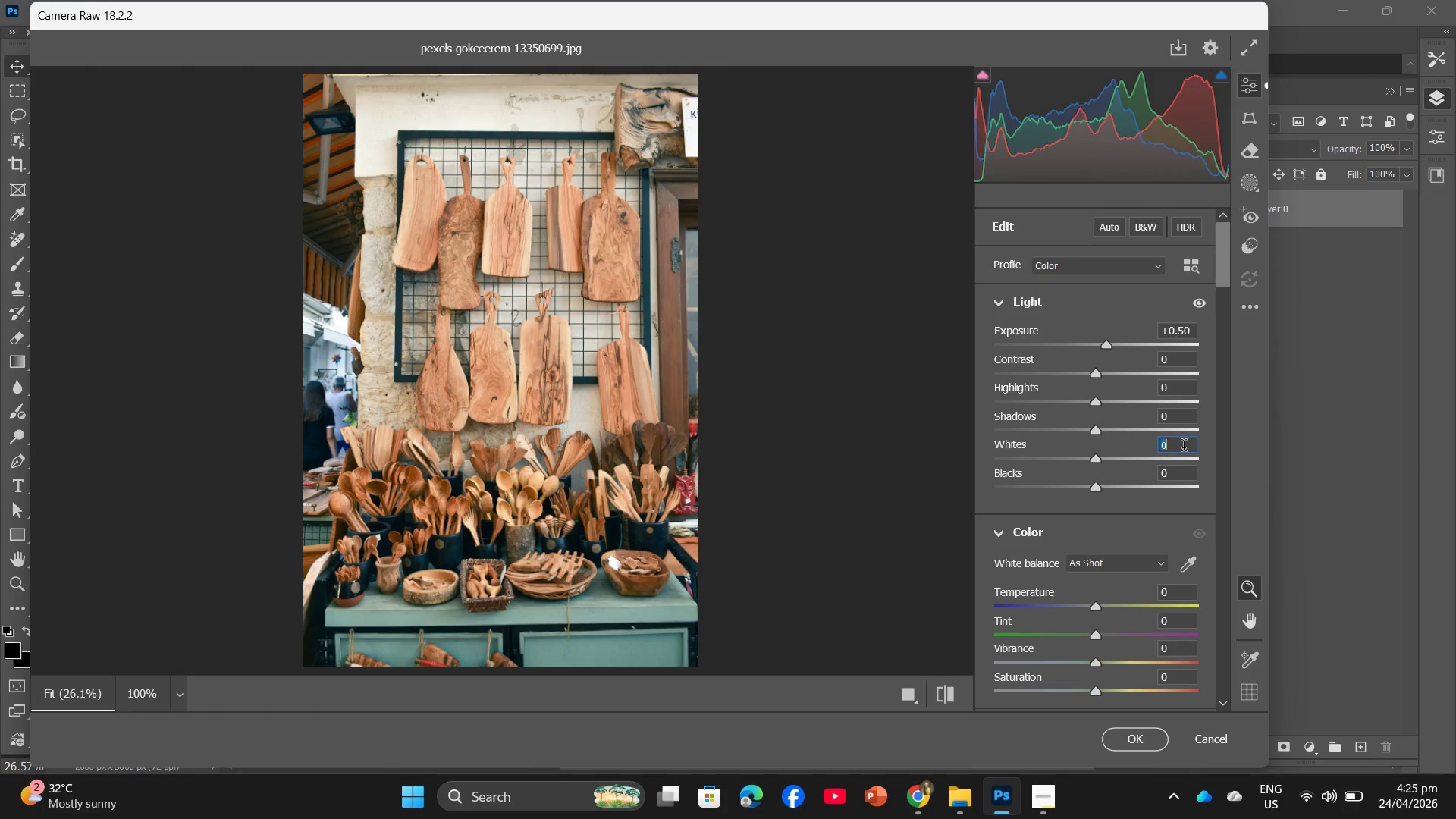 
key(Numpad1)
 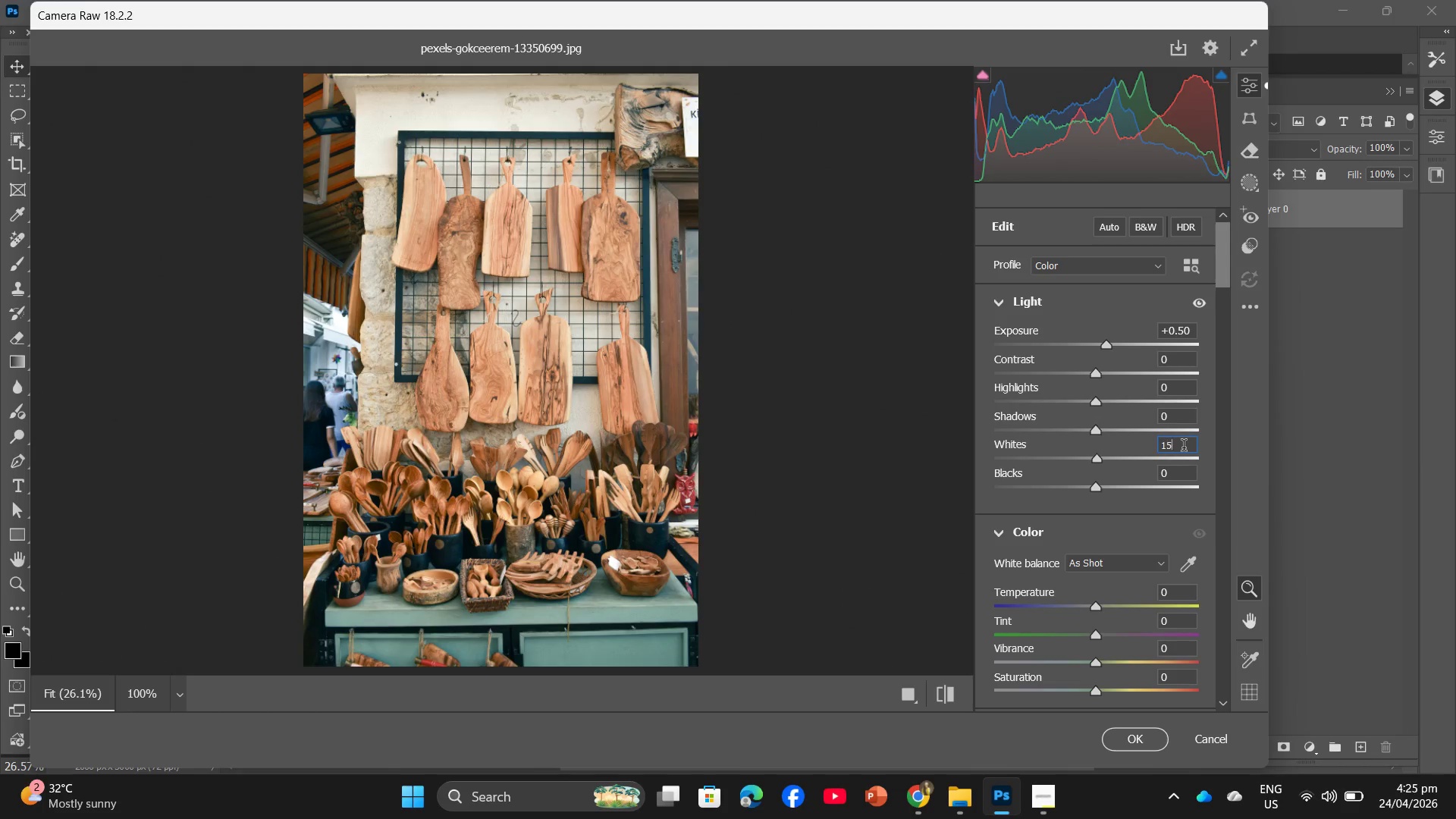 
key(Numpad5)
 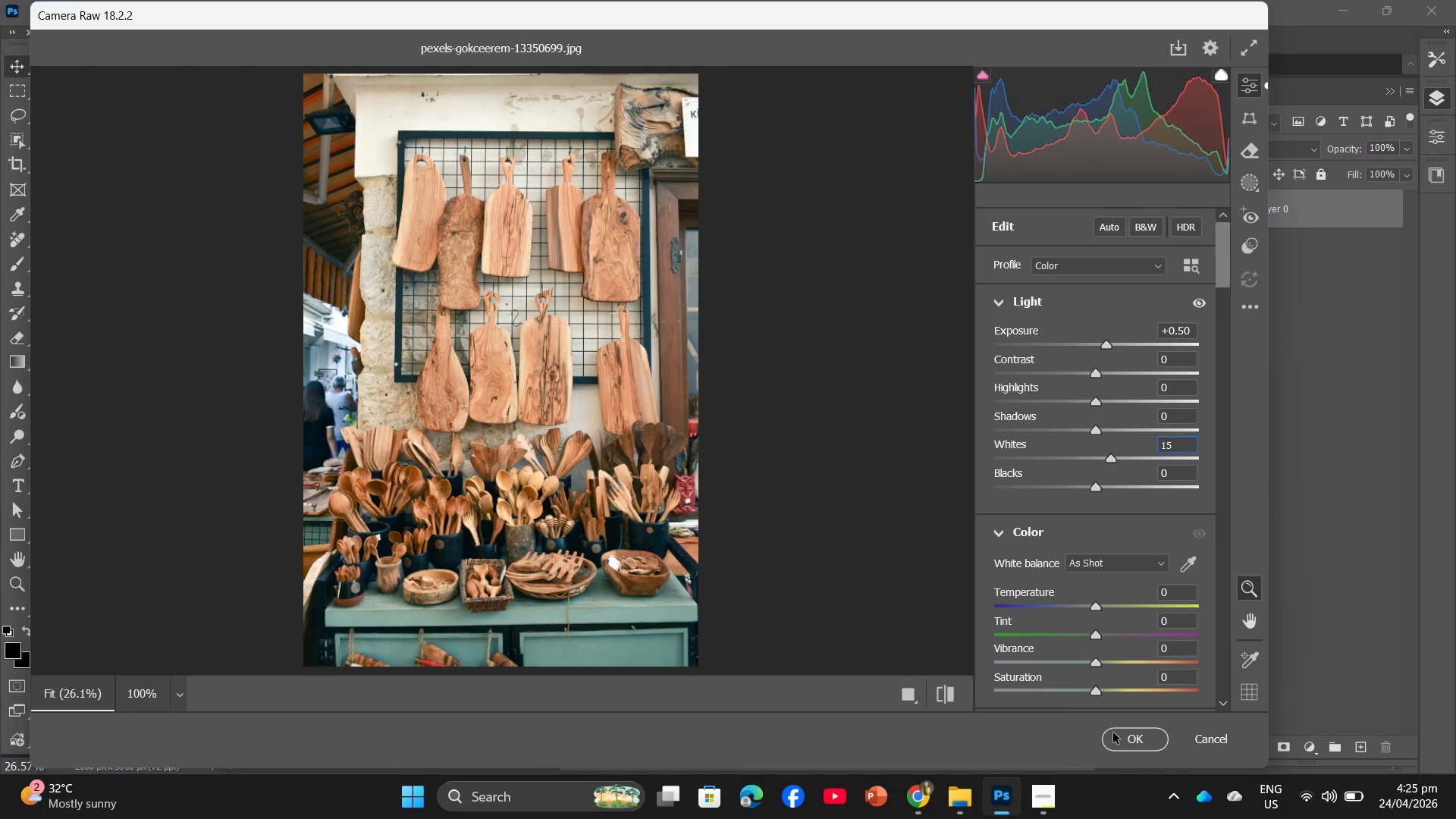 
left_click([1122, 736])
 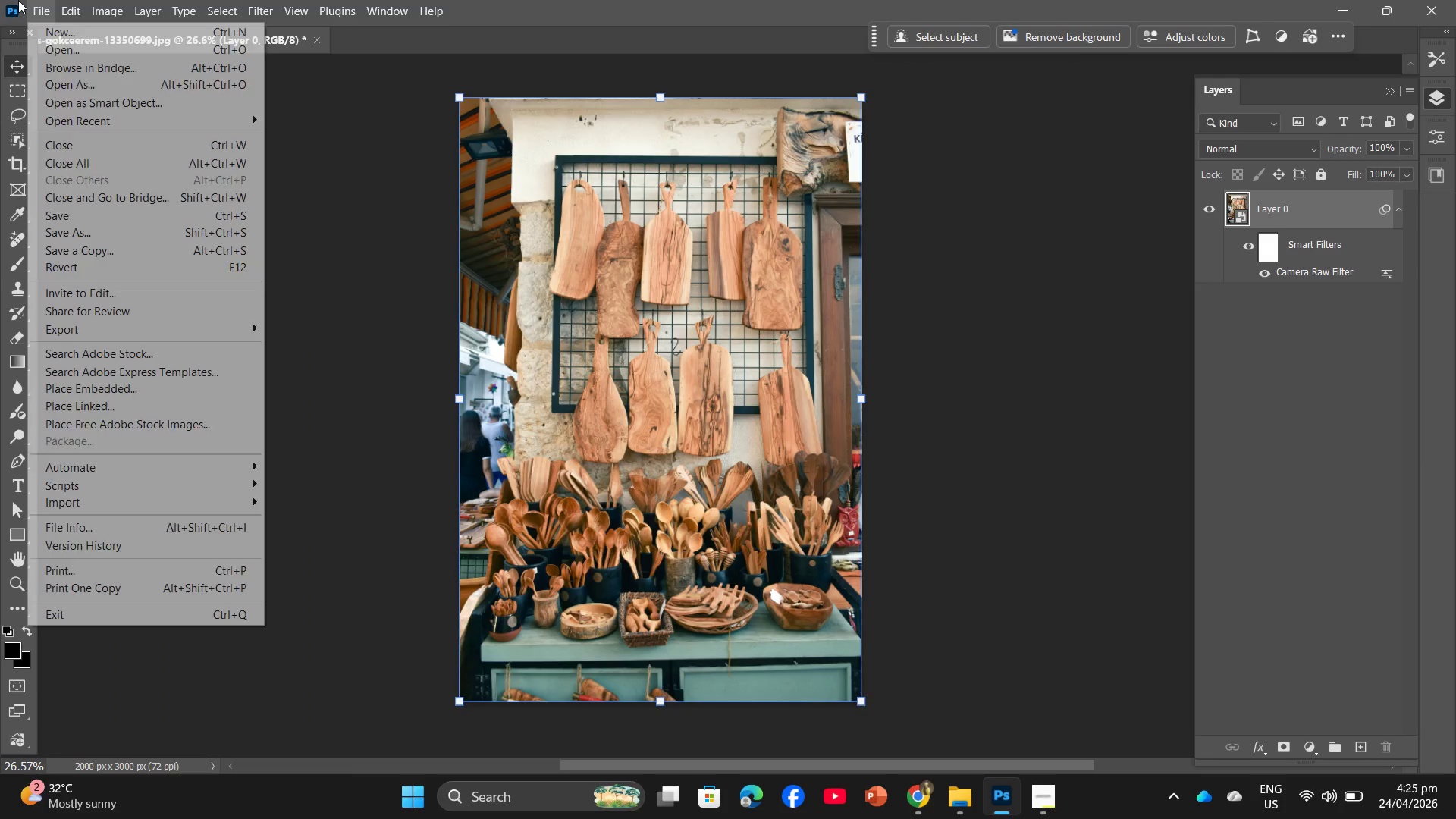 
wait(5.64)
 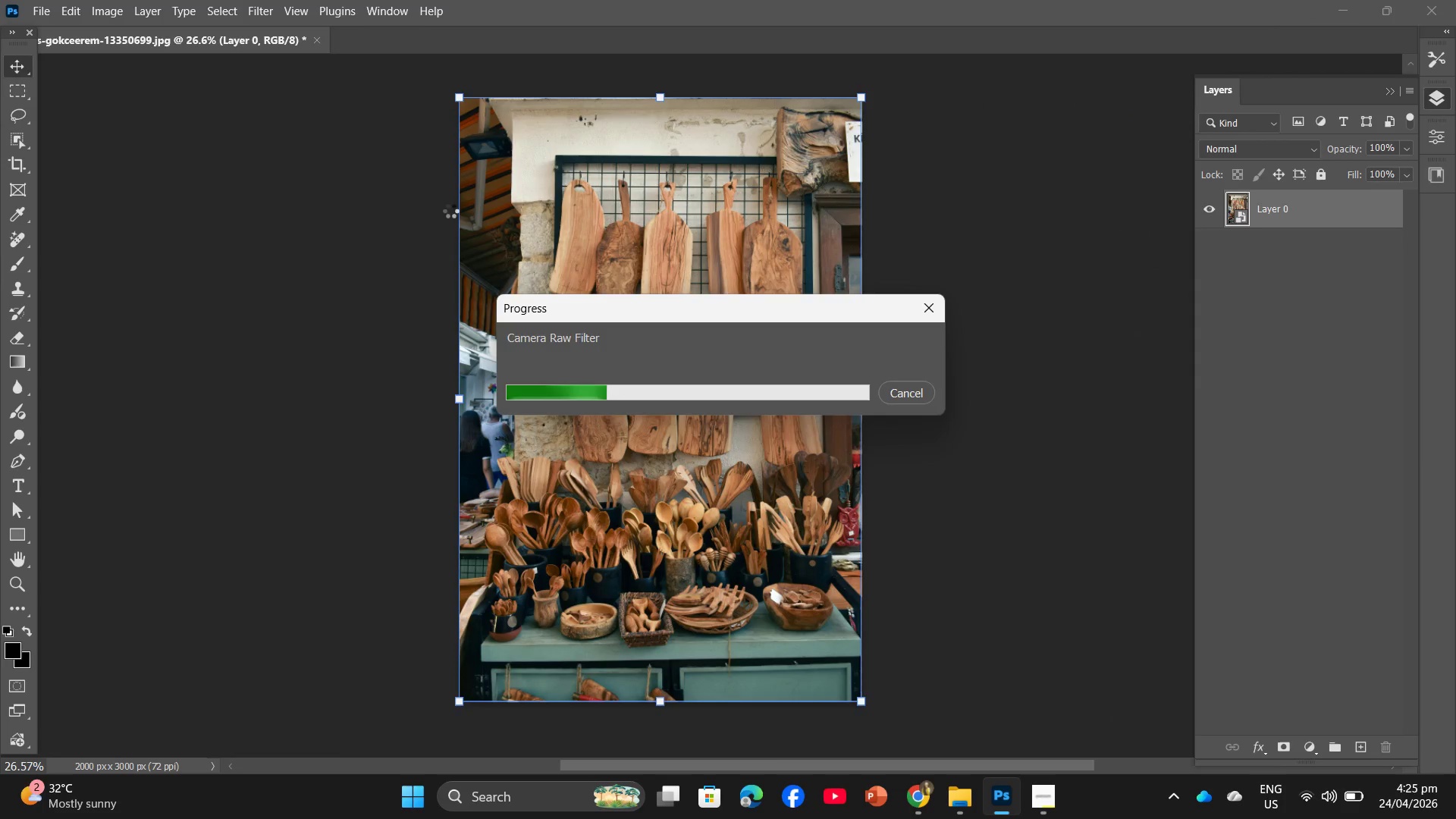 
left_click([107, 324])
 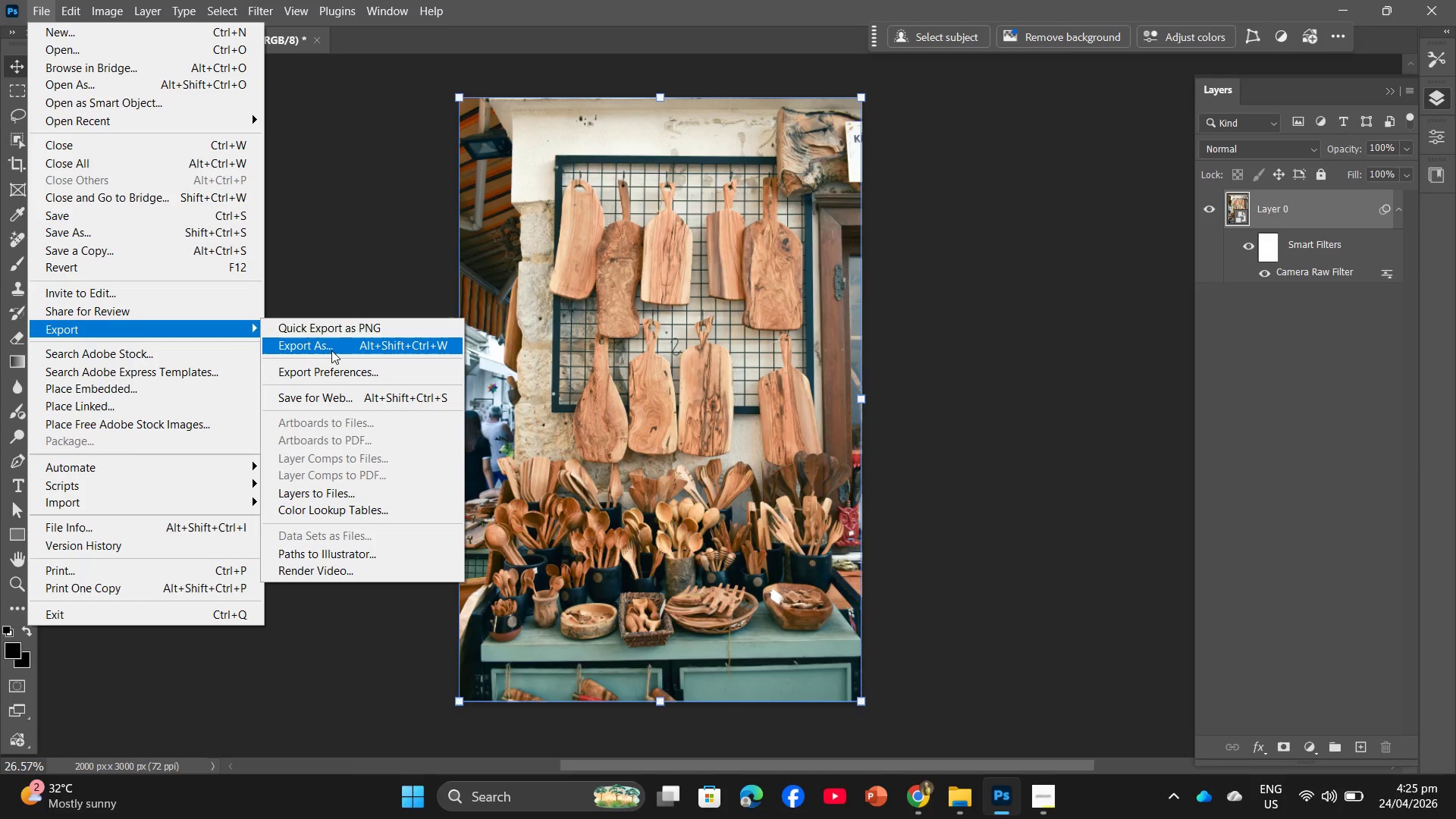 
left_click([332, 350])
 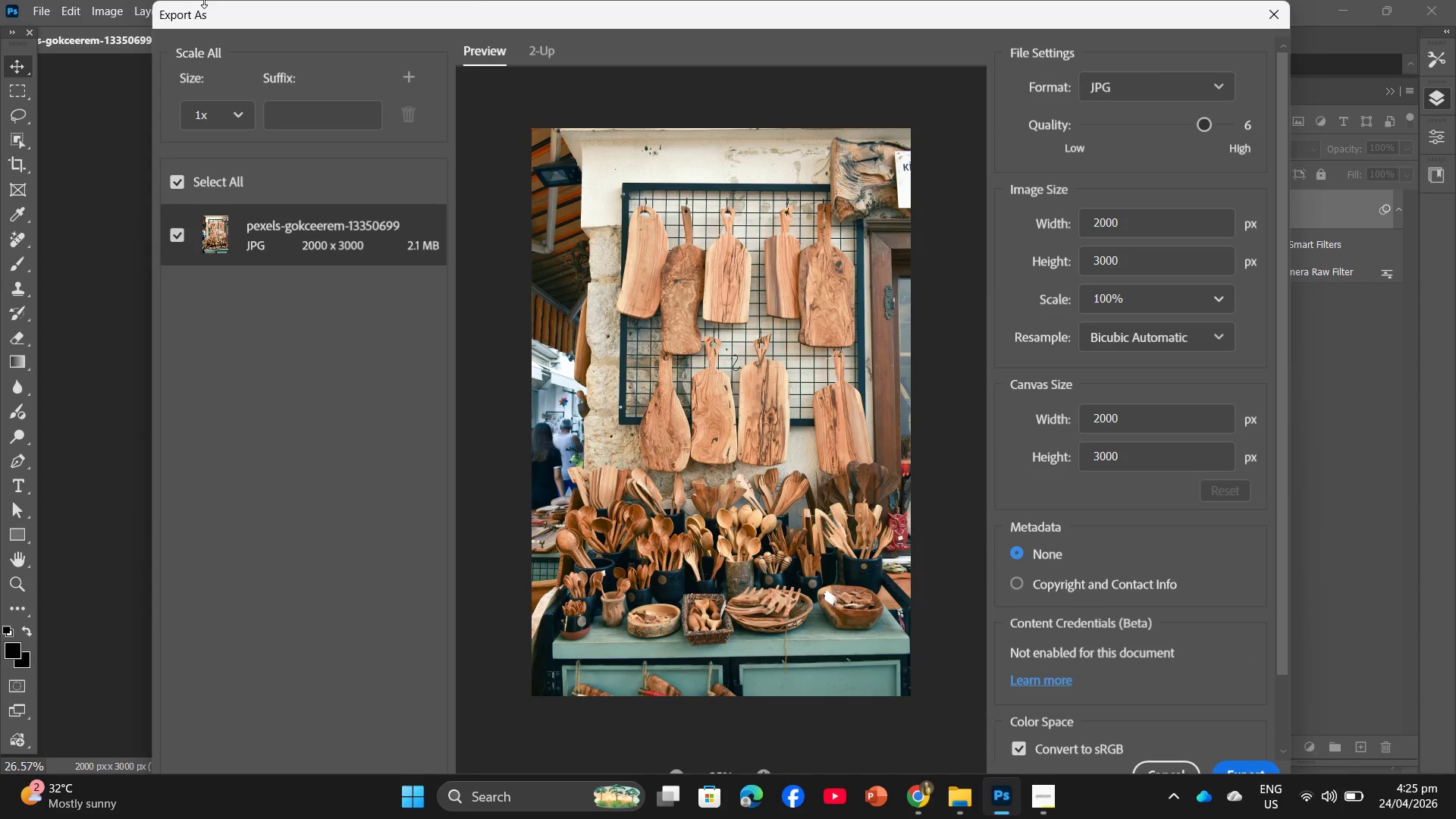 
wait(5.58)
 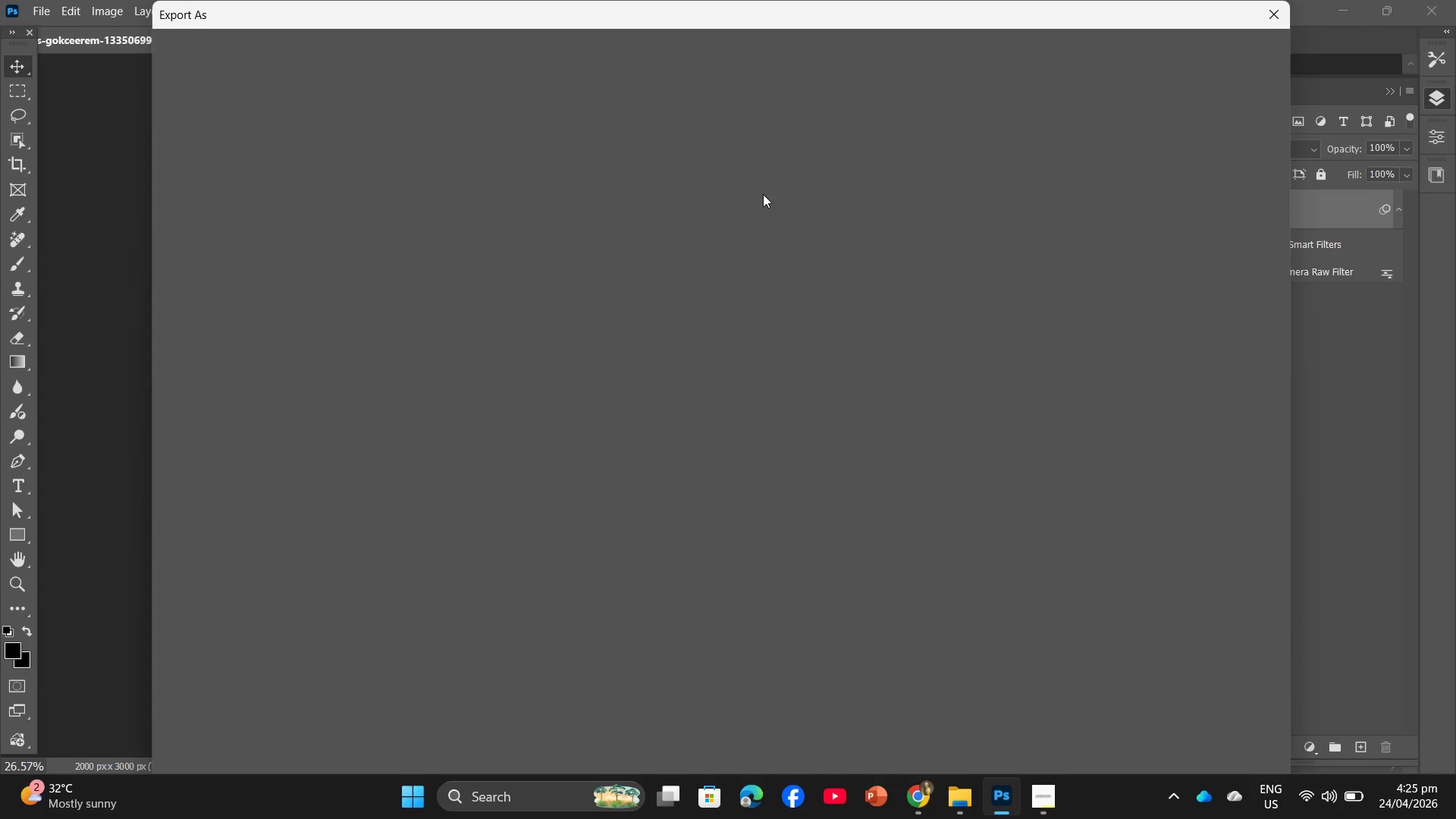 
key(PrintScreen)
 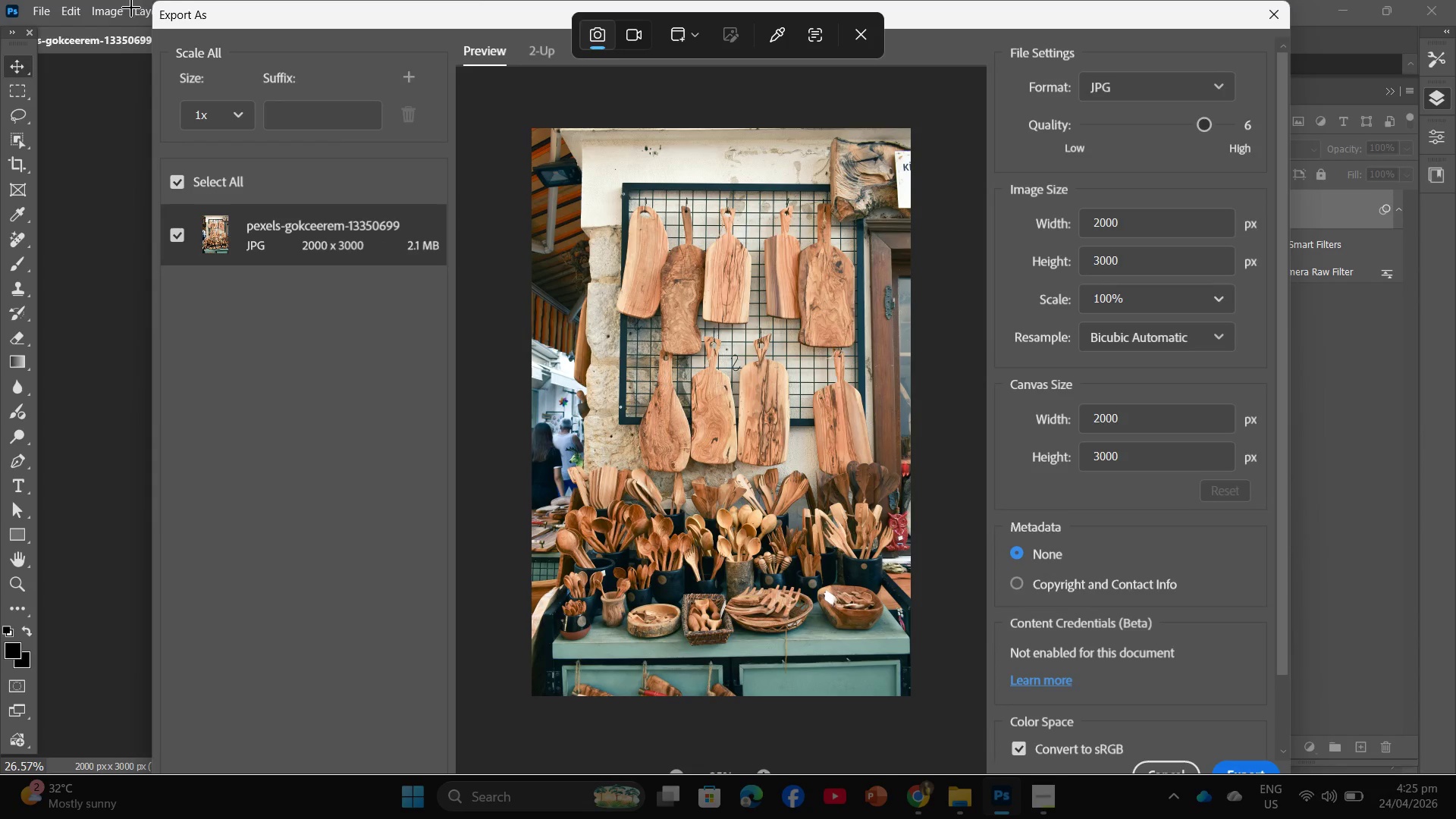 
left_click_drag(start_coordinate=[117, 7], to_coordinate=[1413, 818])
 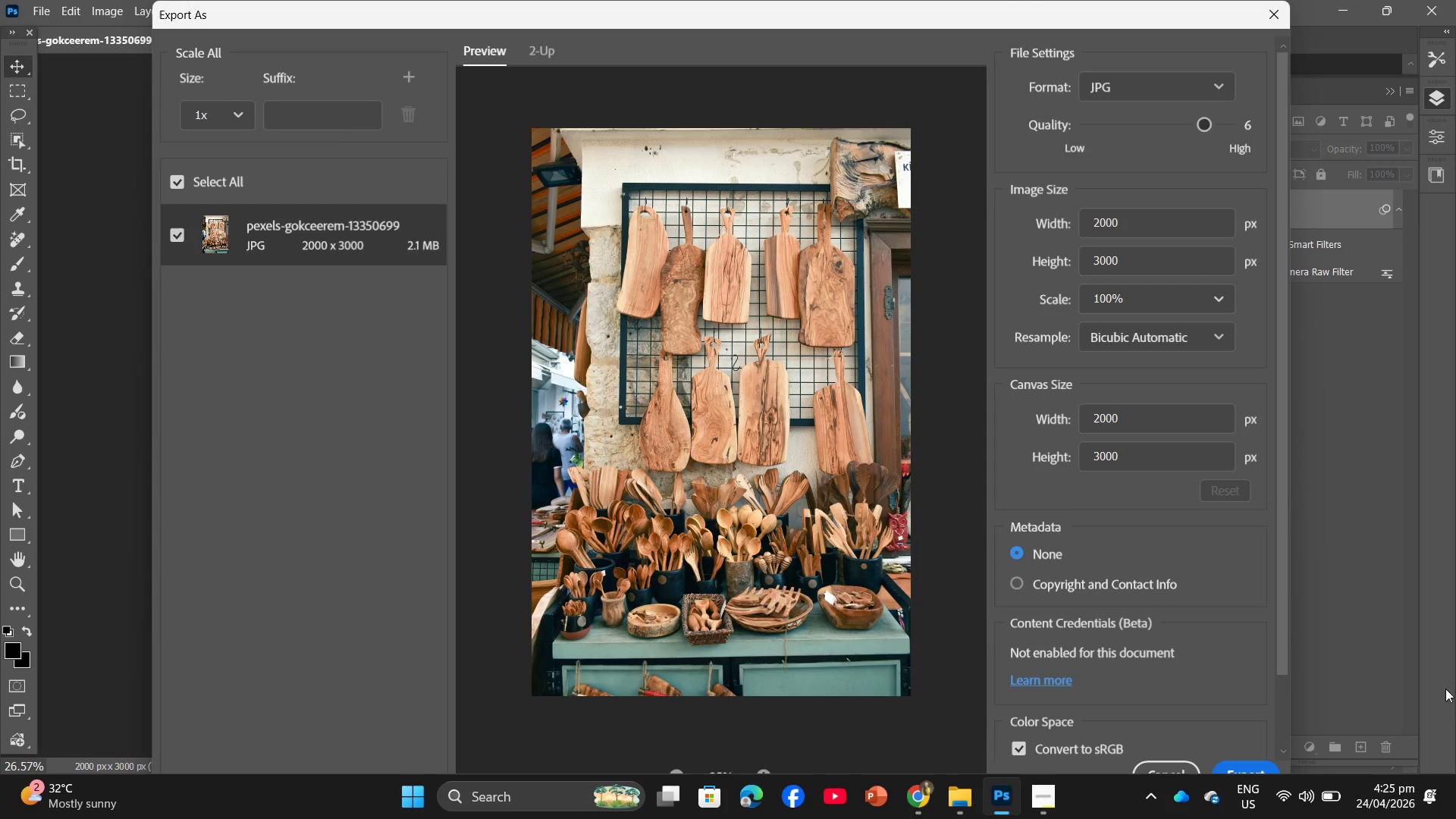 
wait(5.02)
 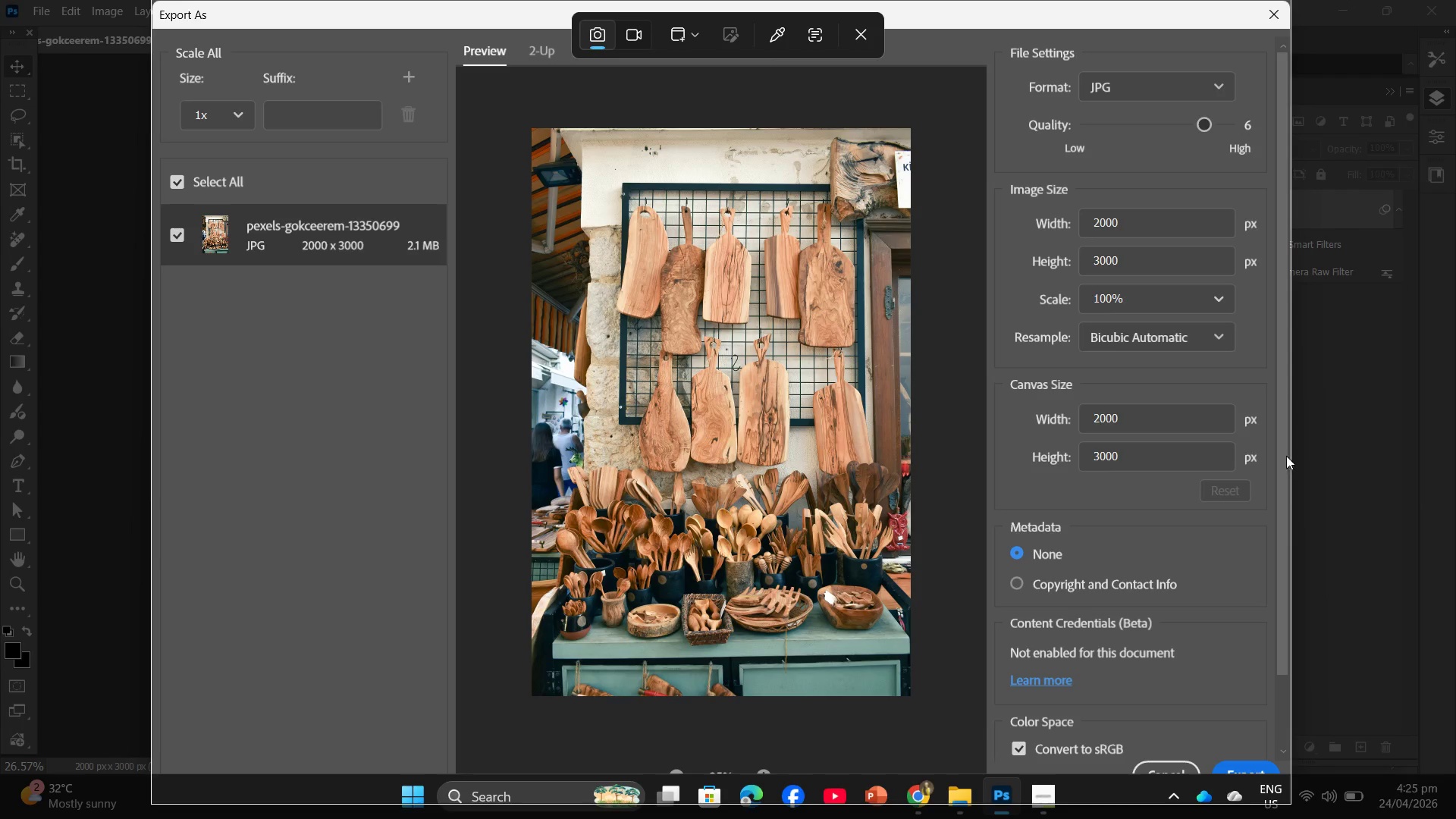 
left_click([1243, 768])
 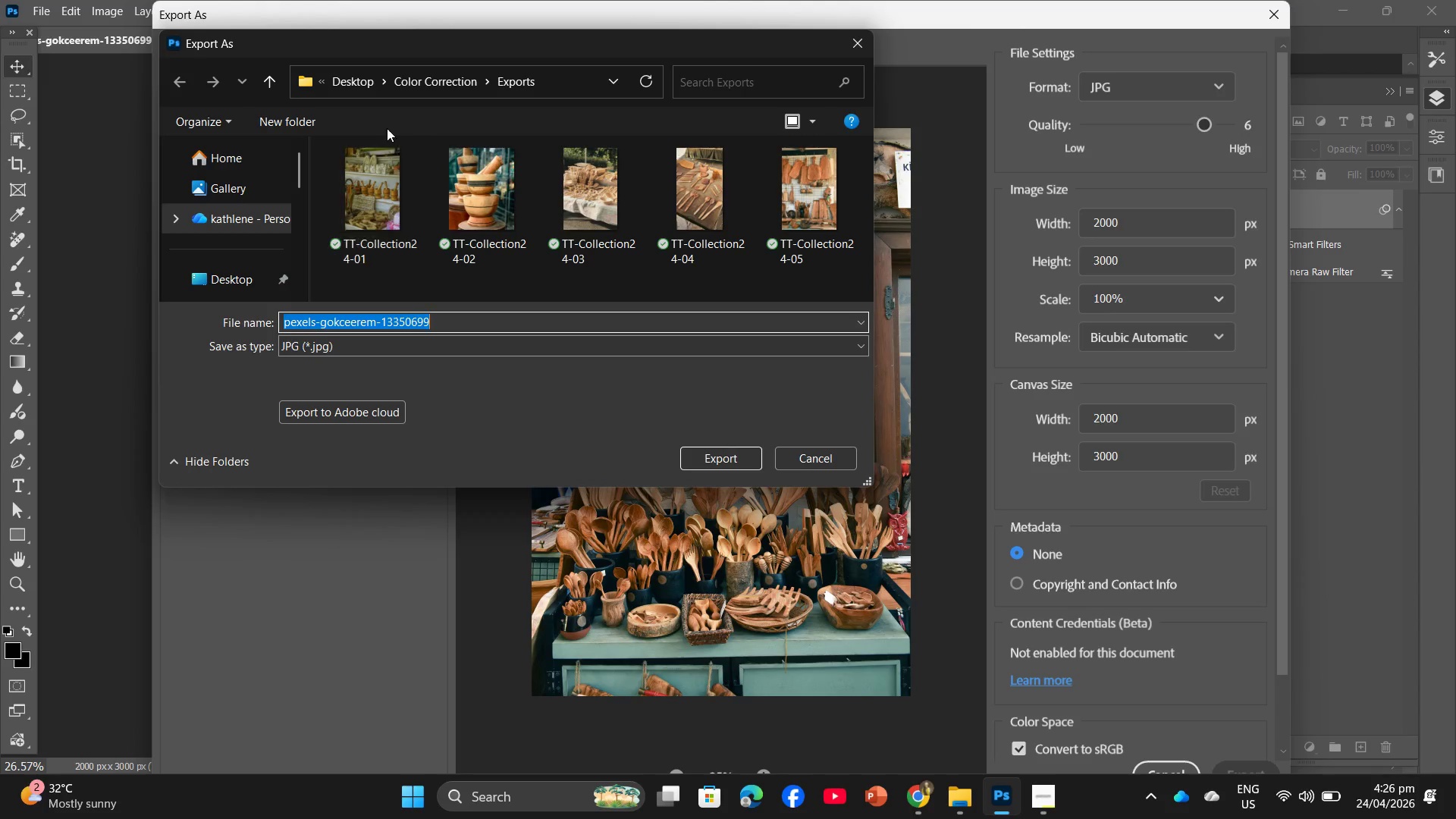 
wait(7.02)
 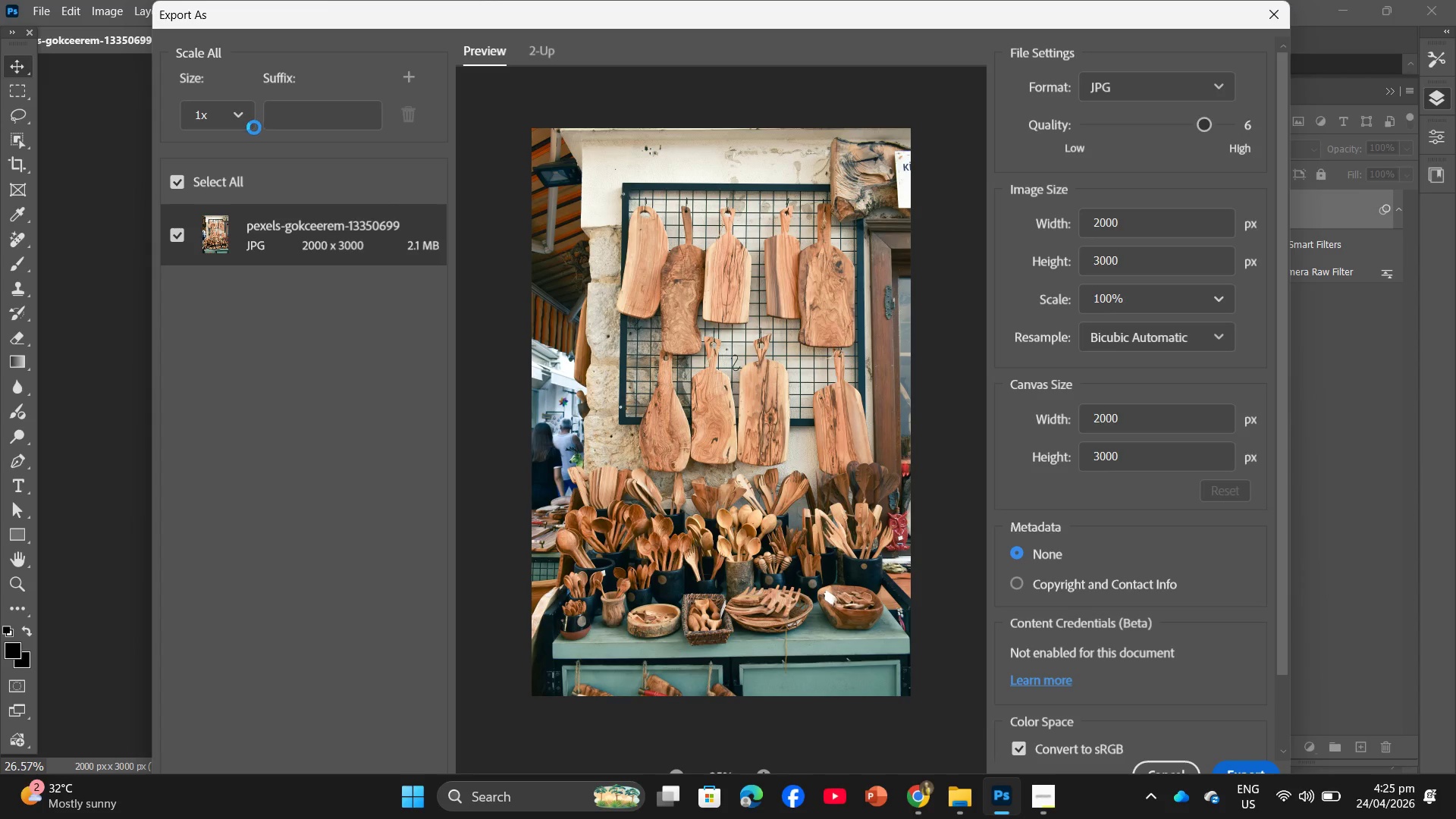 
left_click([472, 202])
 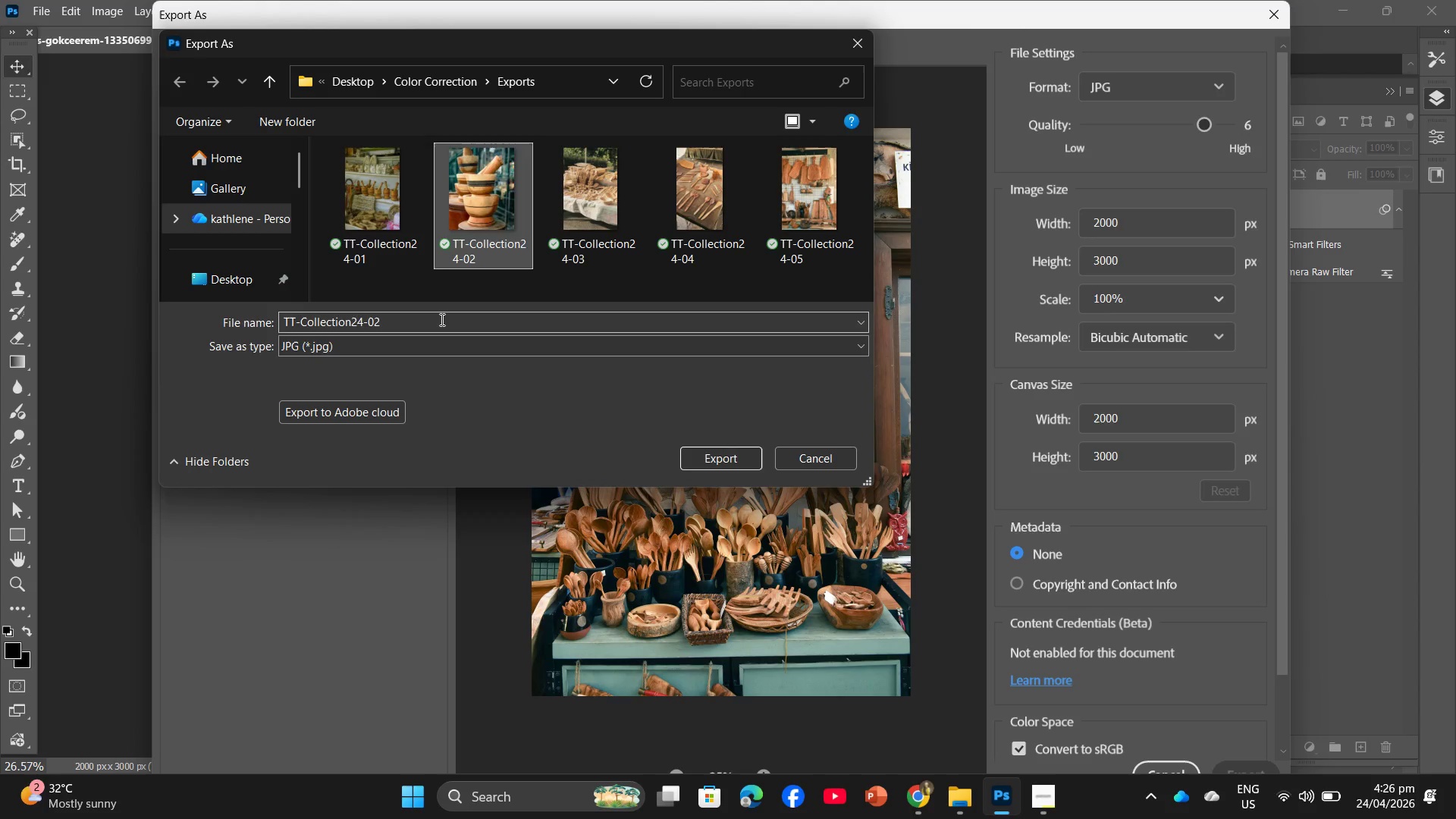 
left_click([441, 319])
 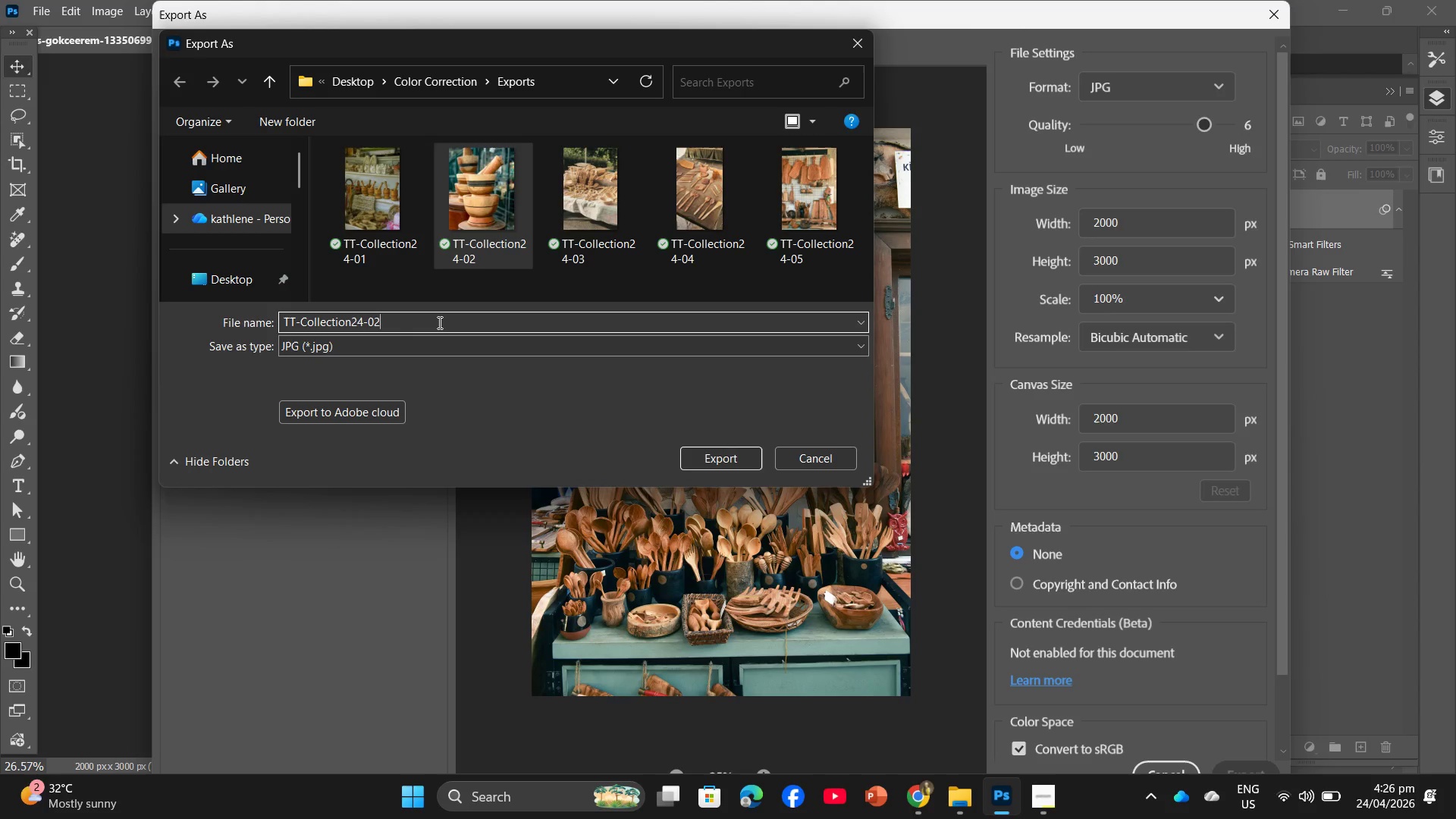 
key(Backspace)
 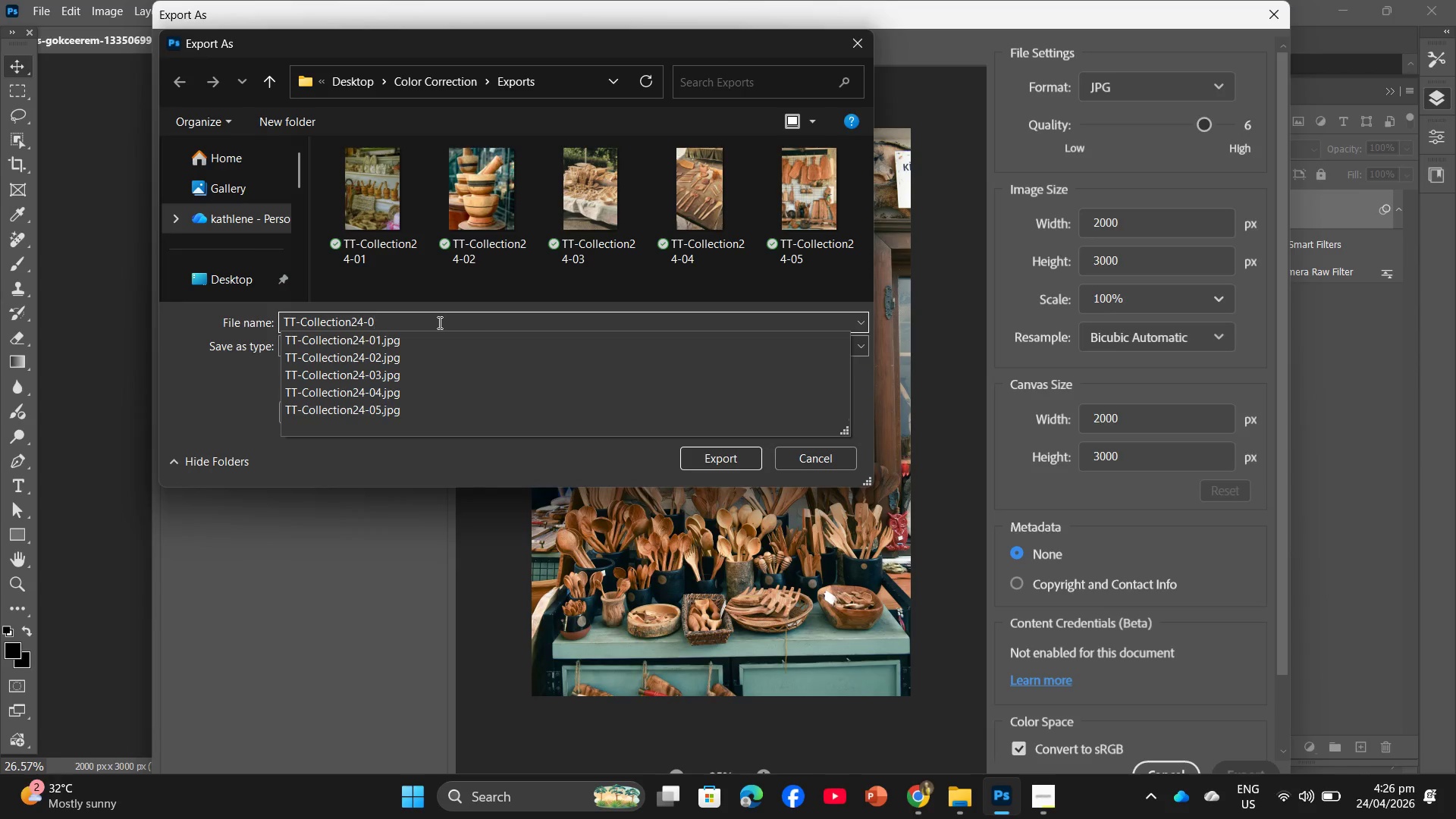 
key(Numpad6)
 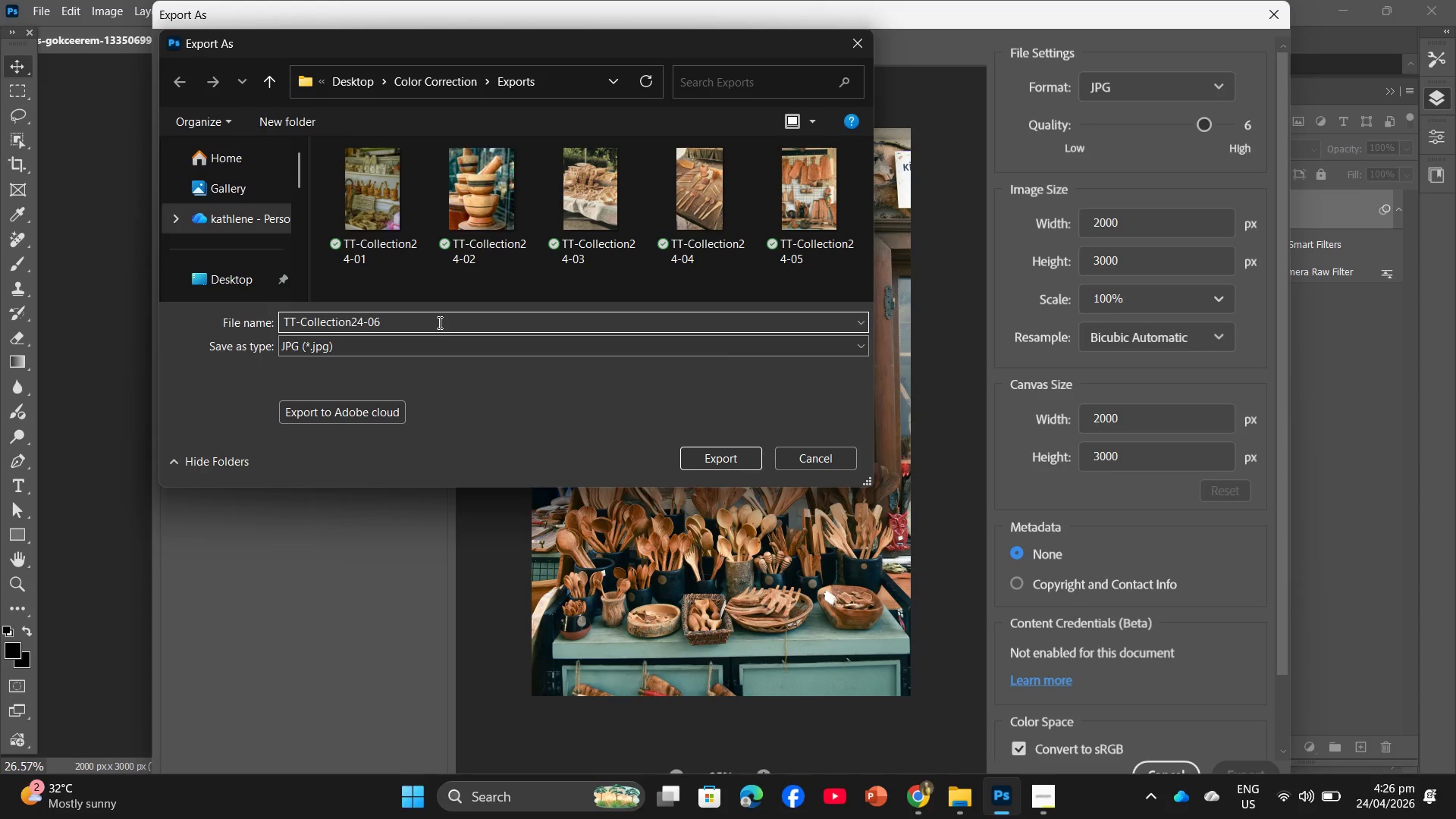 
key(Enter)
 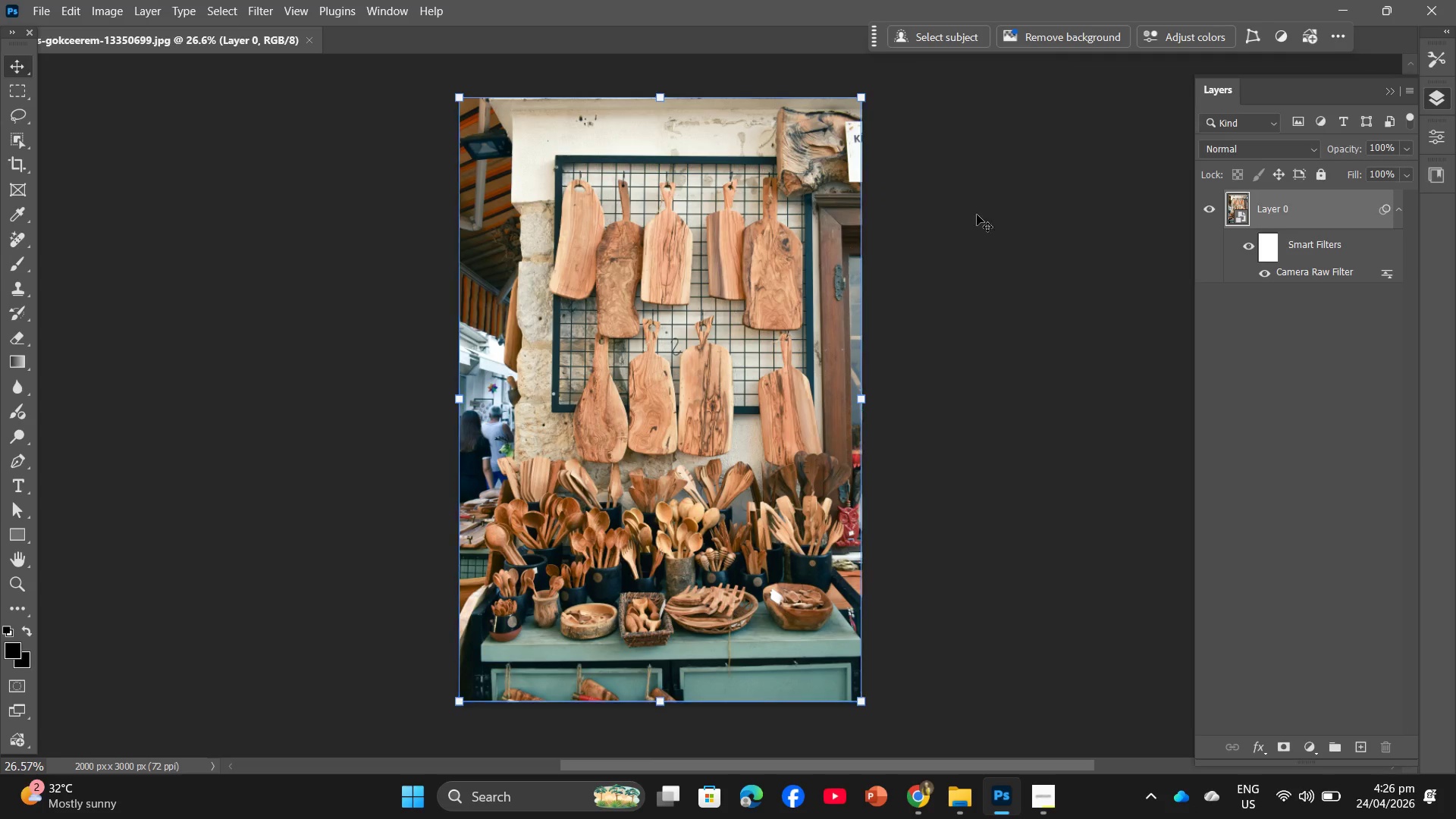 
wait(5.8)
 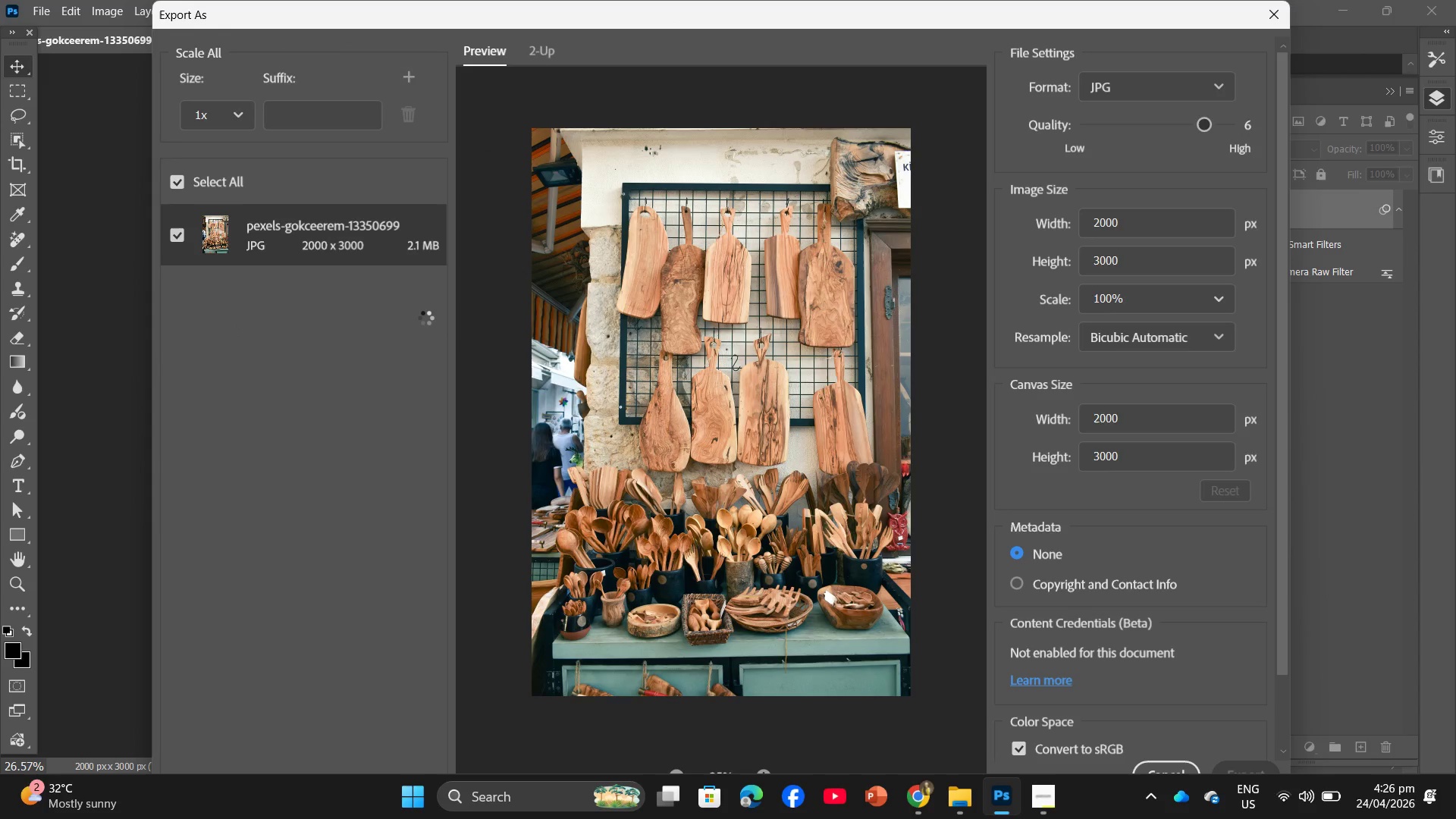 
left_click([303, 38])
 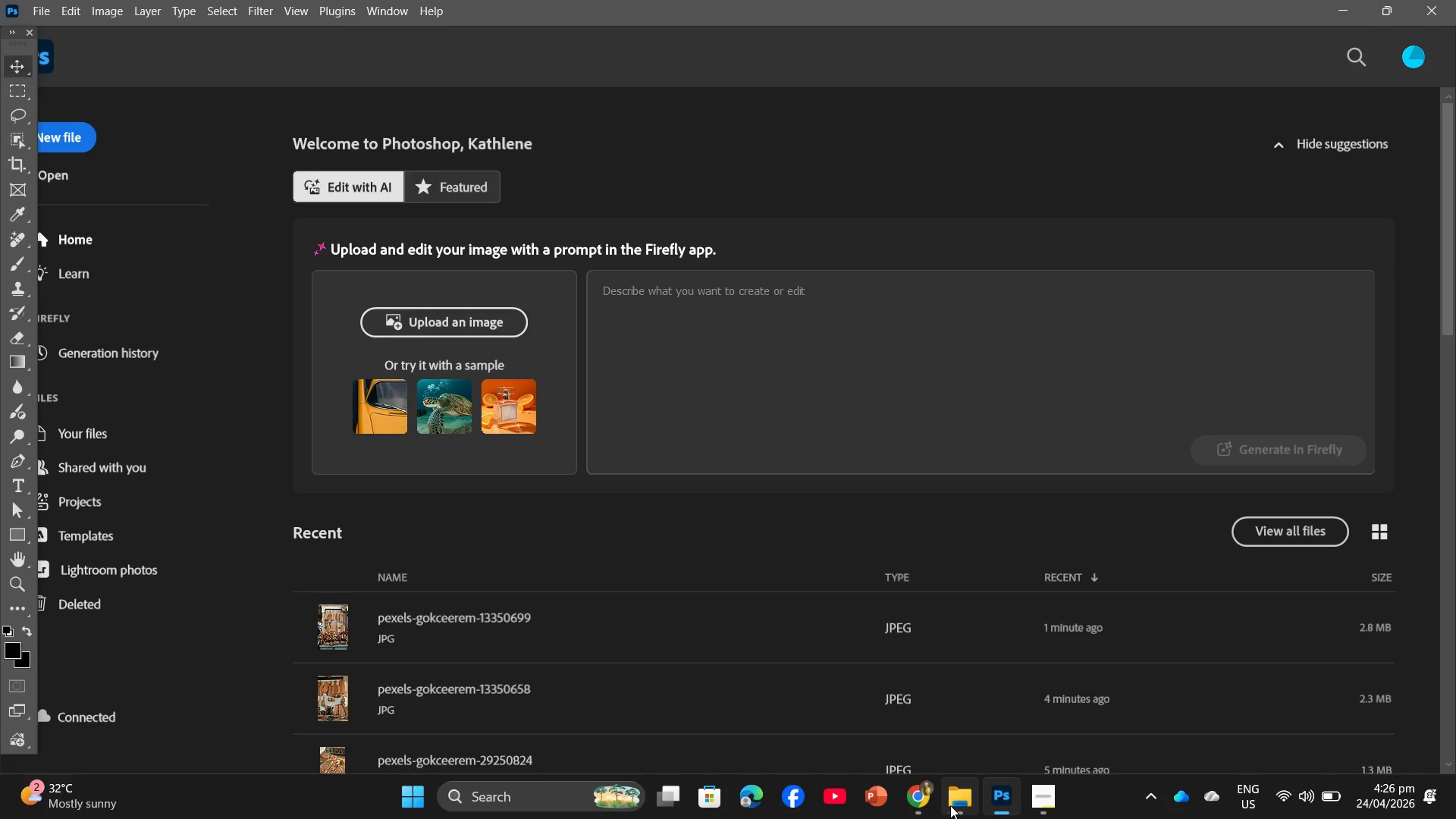 
left_click([922, 799])
 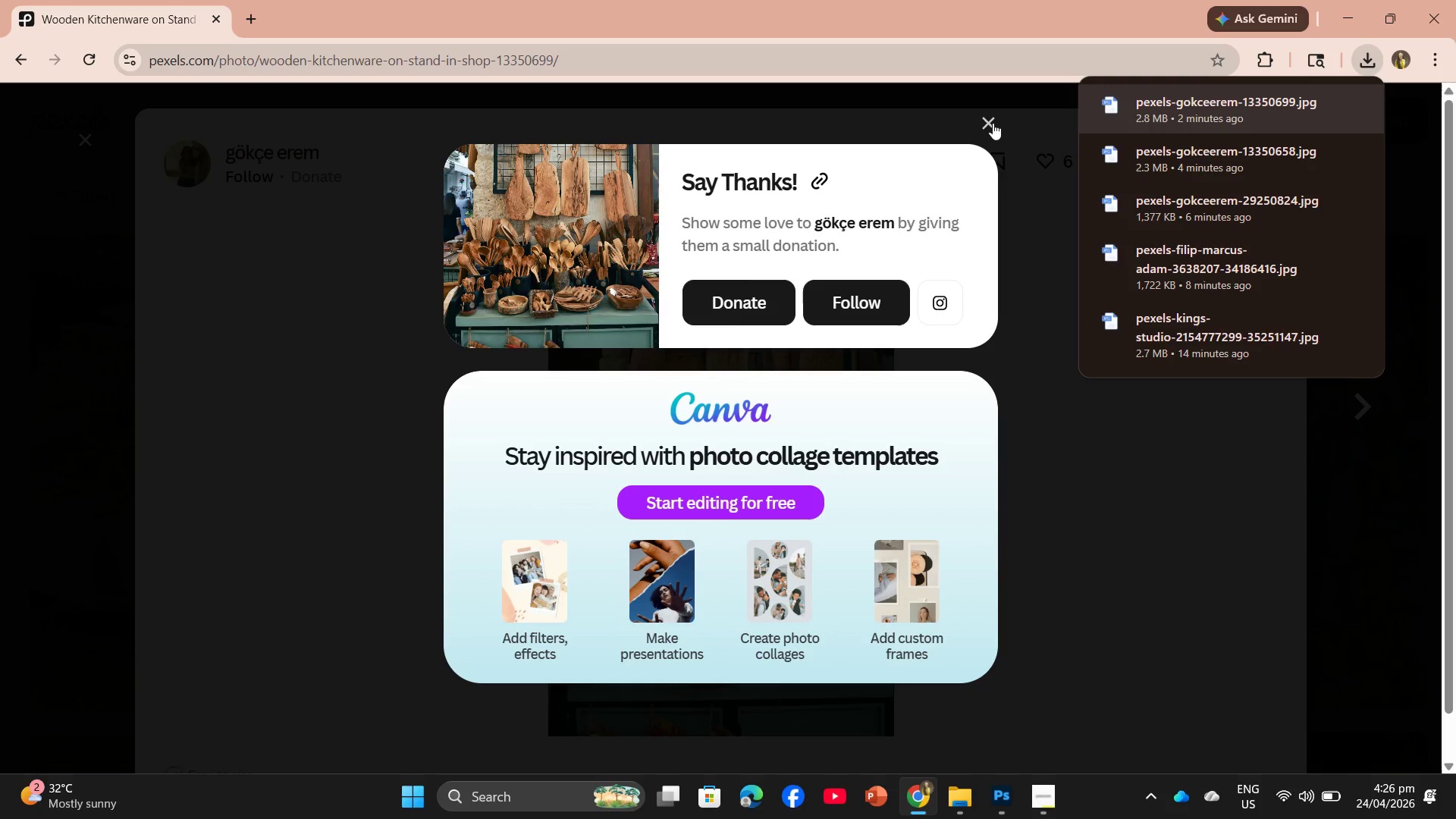 
left_click([984, 123])
 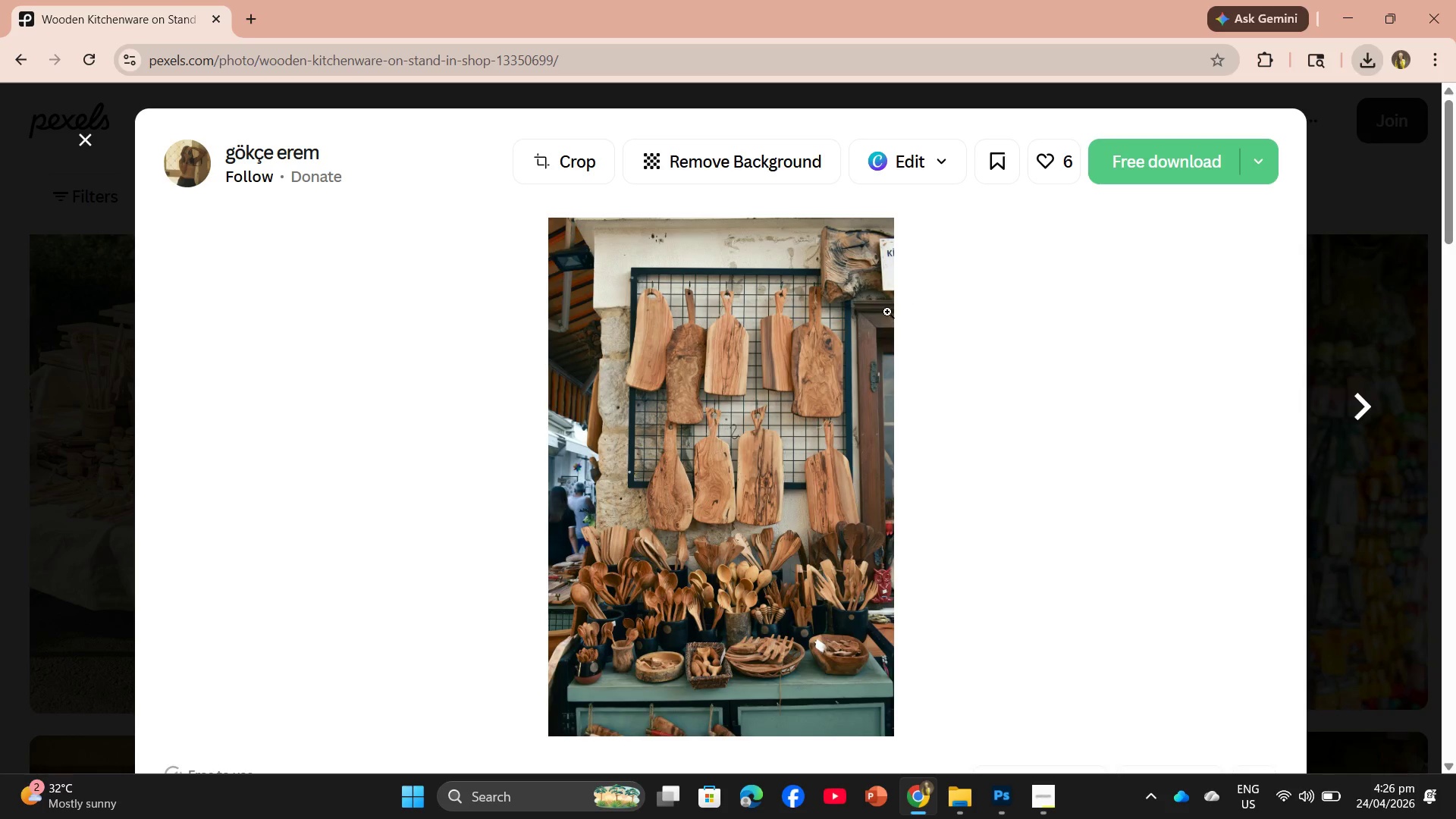 
scroll: coordinate [877, 330], scroll_direction: down, amount: 20.0
 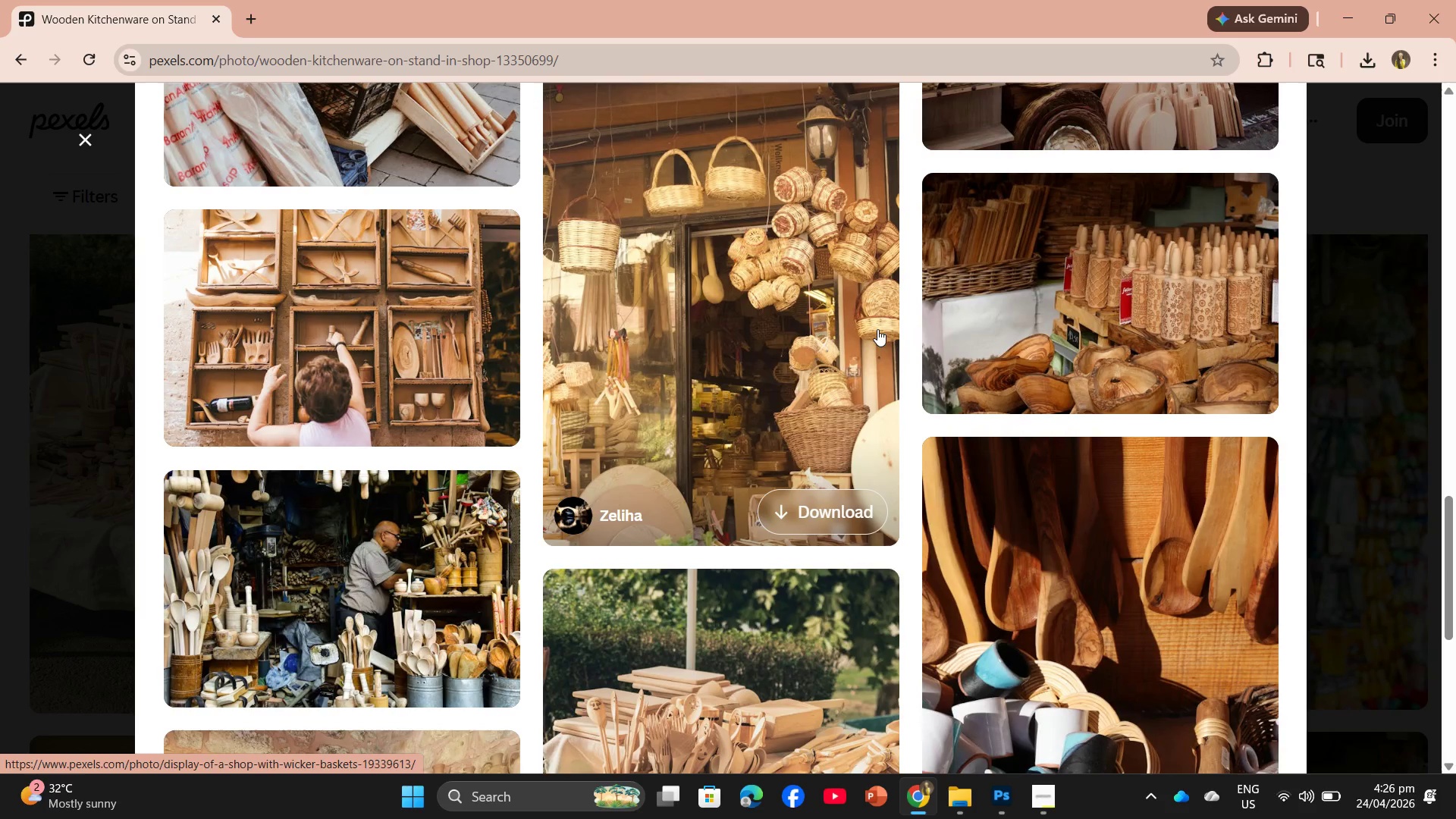 
scroll: coordinate [880, 315], scroll_direction: down, amount: 3.0
 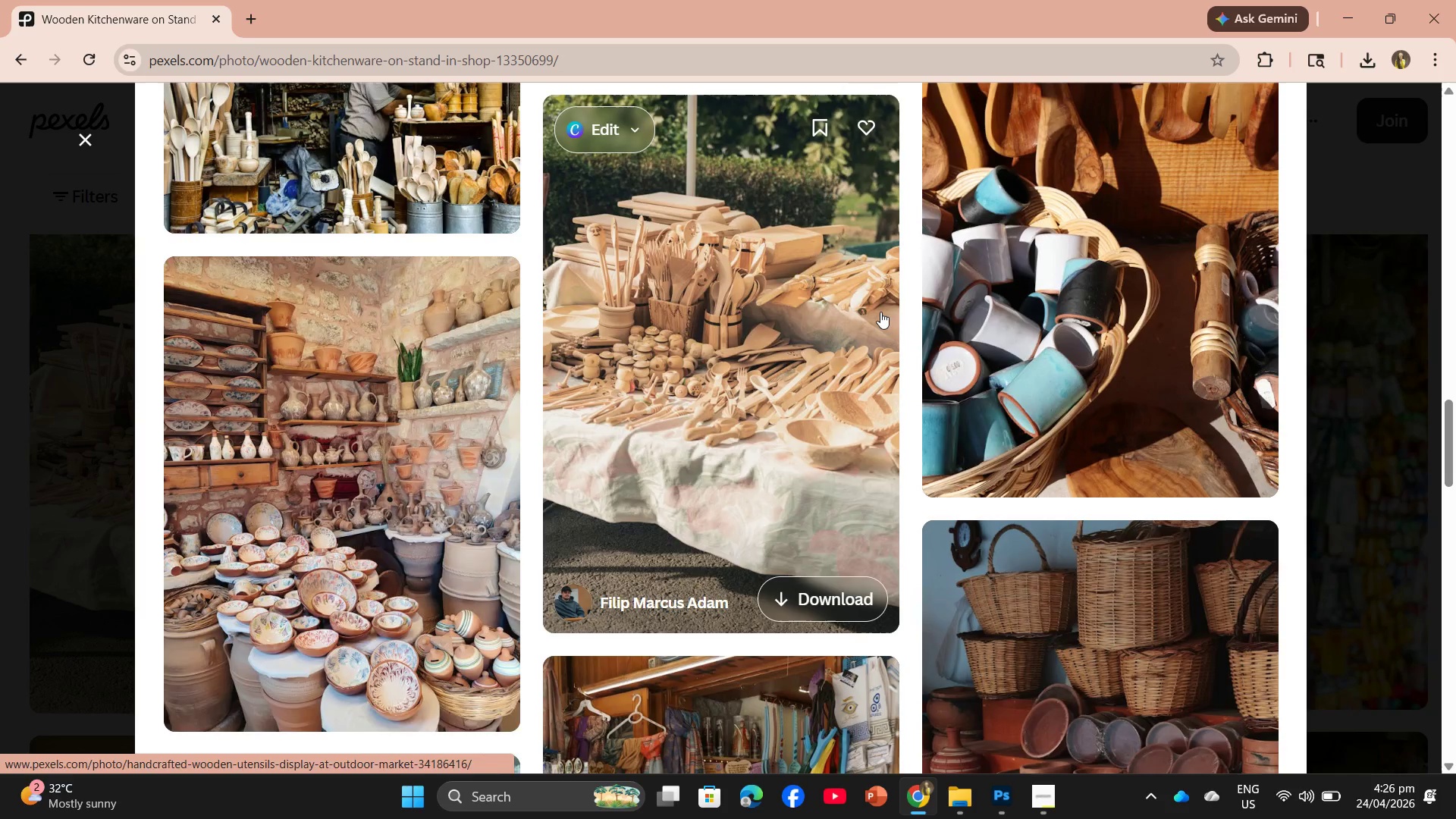 
scroll: coordinate [880, 310], scroll_direction: up, amount: 1.0
 